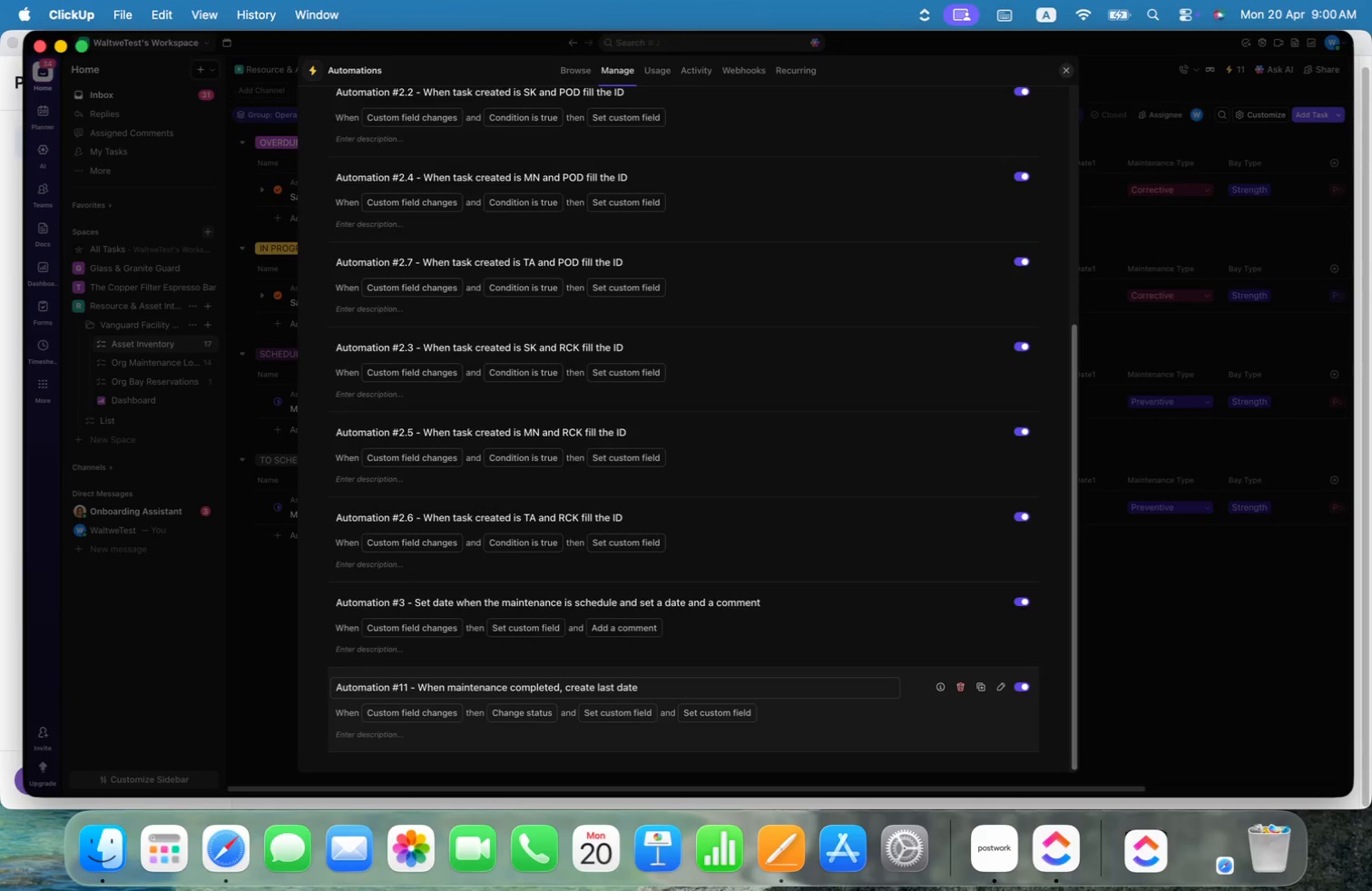 
type(and next maintennce.)
 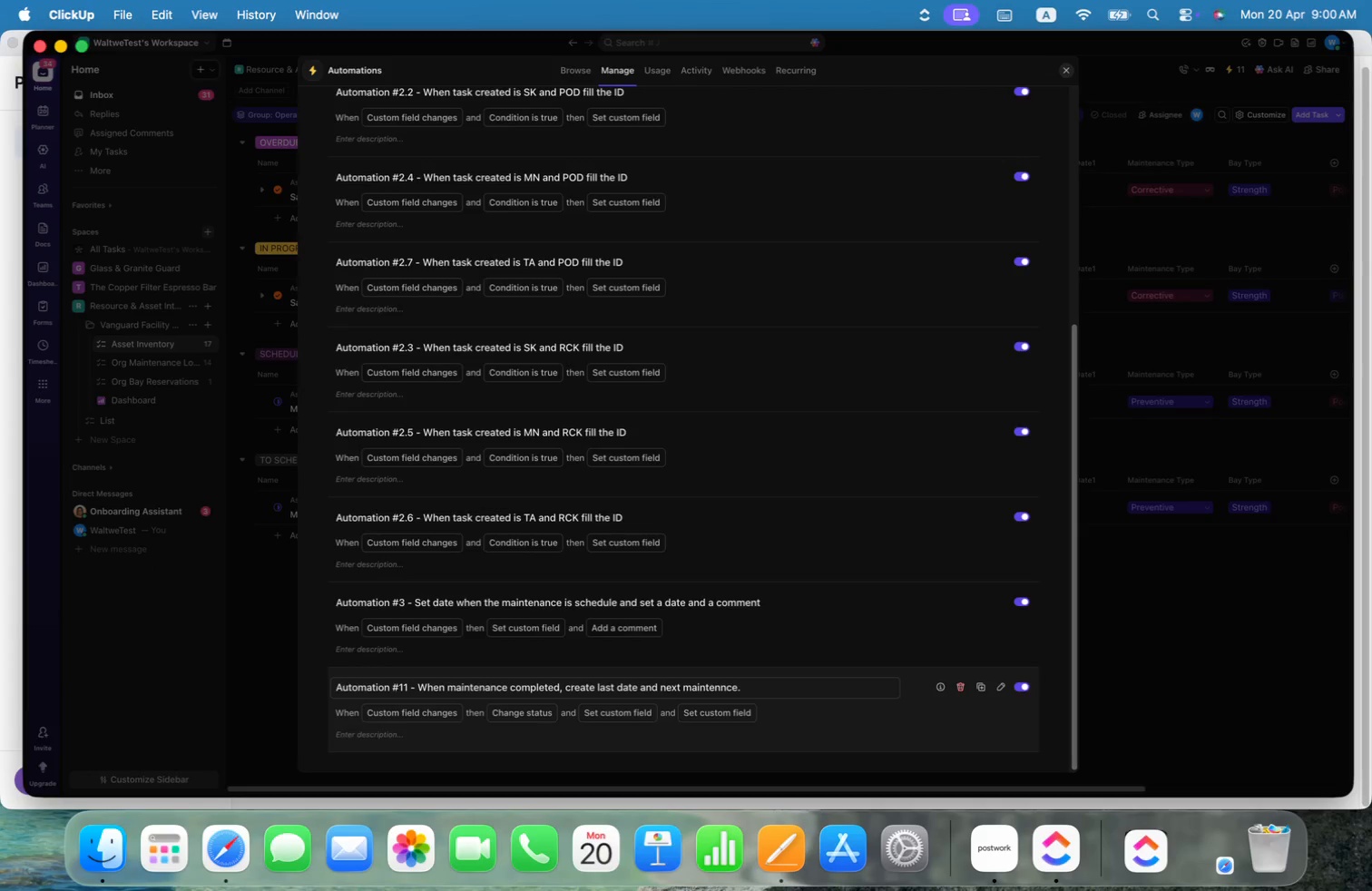 
key(ArrowLeft)
 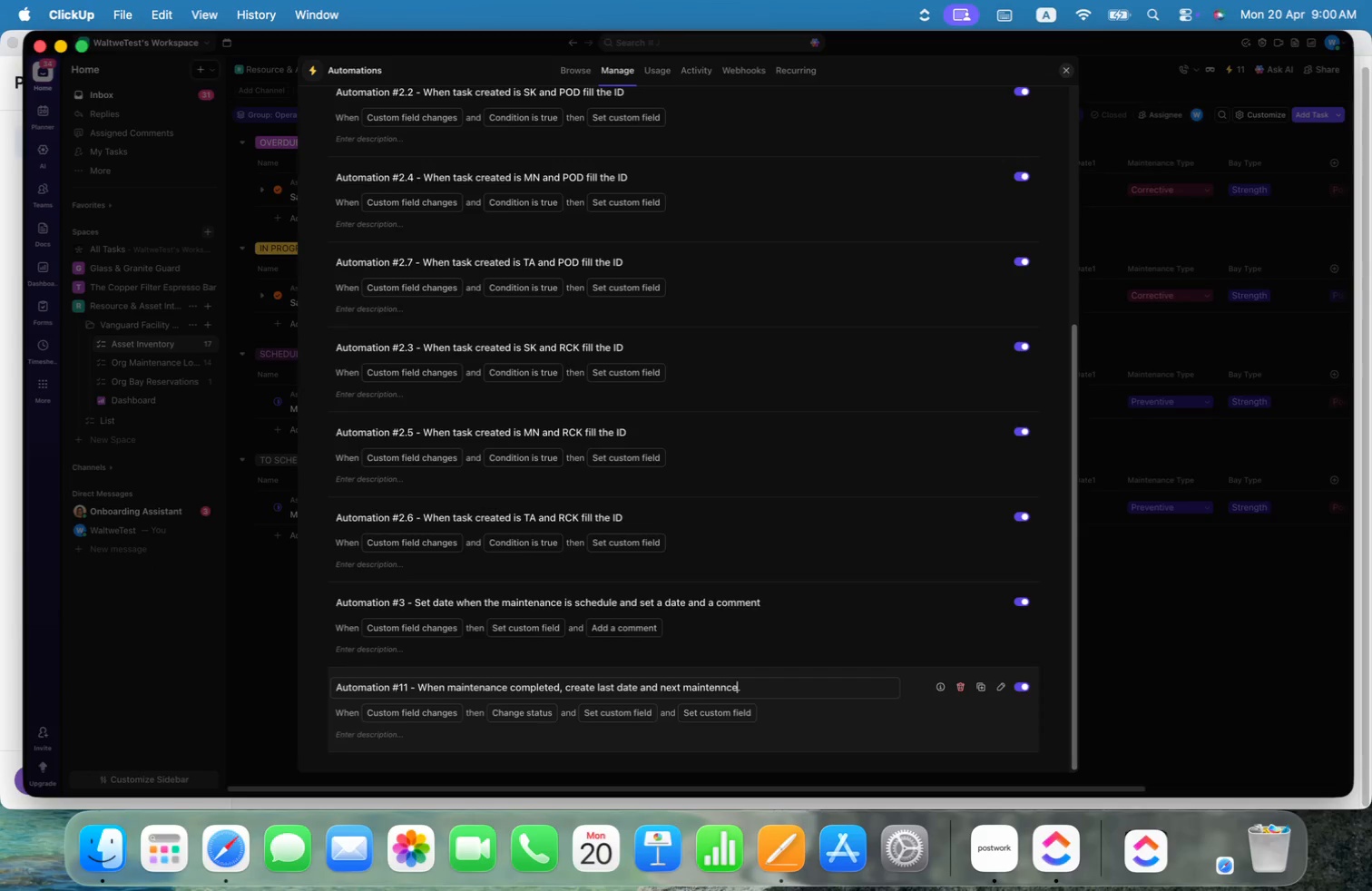 
key(ArrowLeft)
 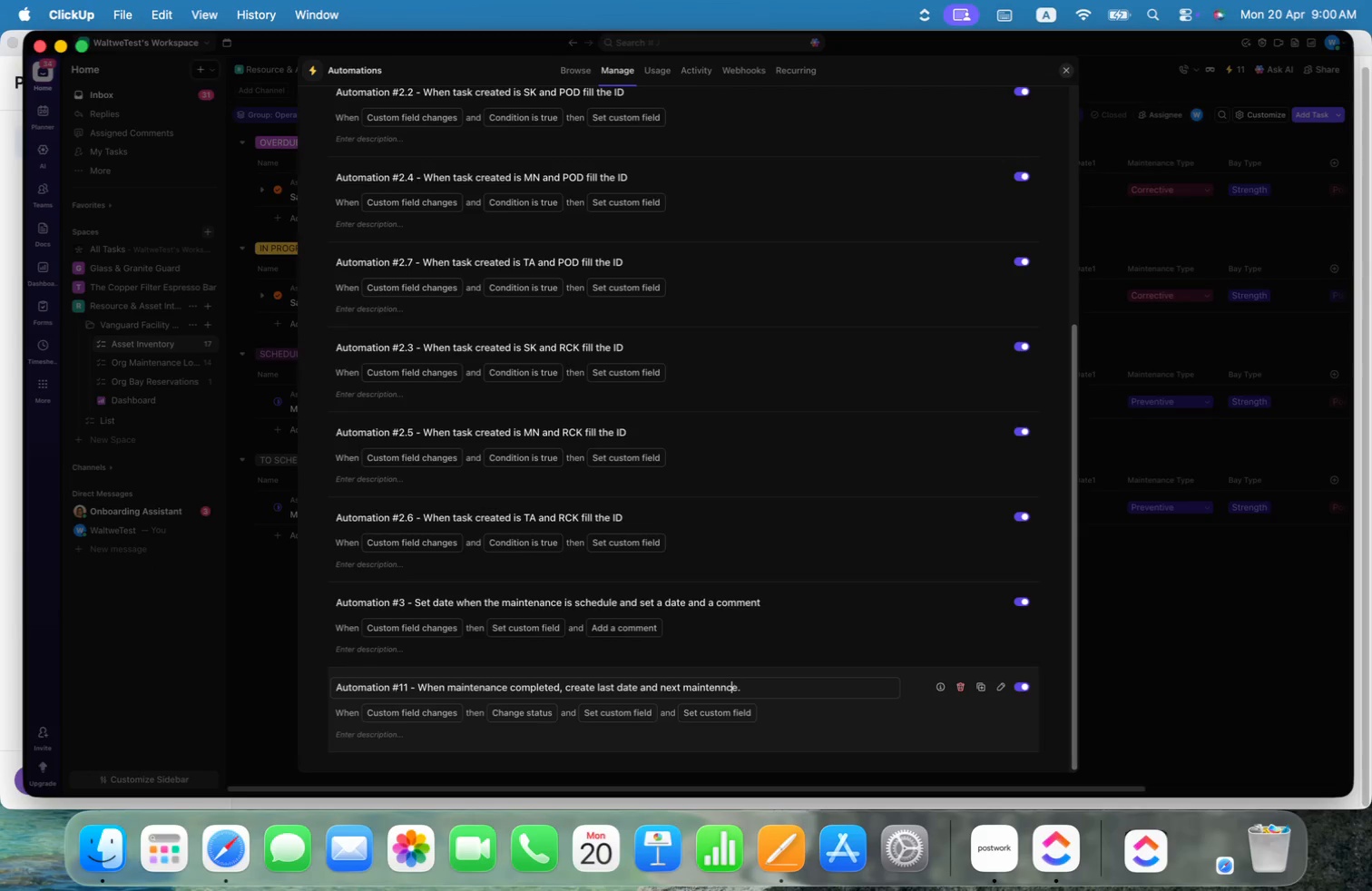 
key(ArrowLeft)
 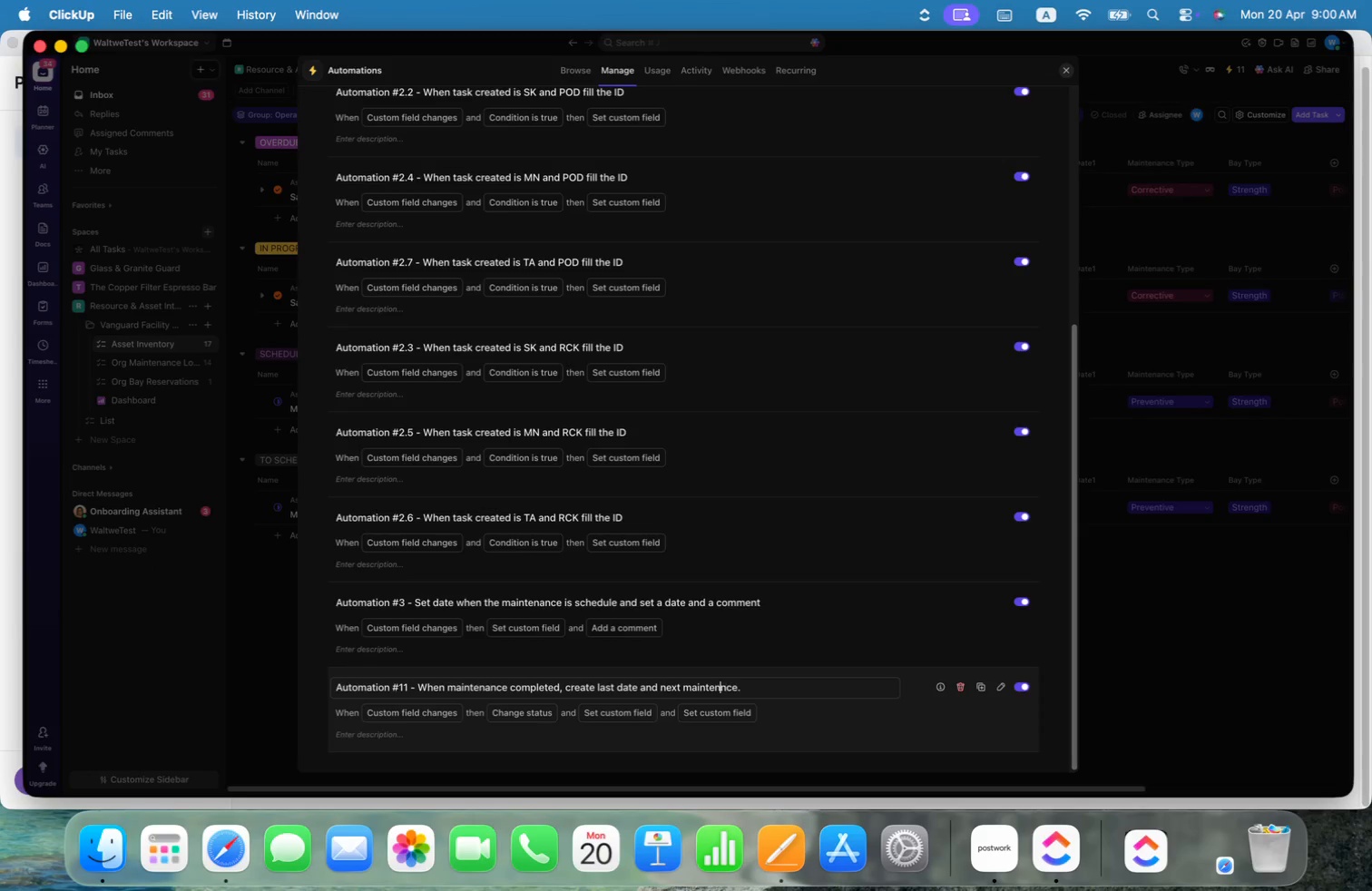 
key(ArrowLeft)
 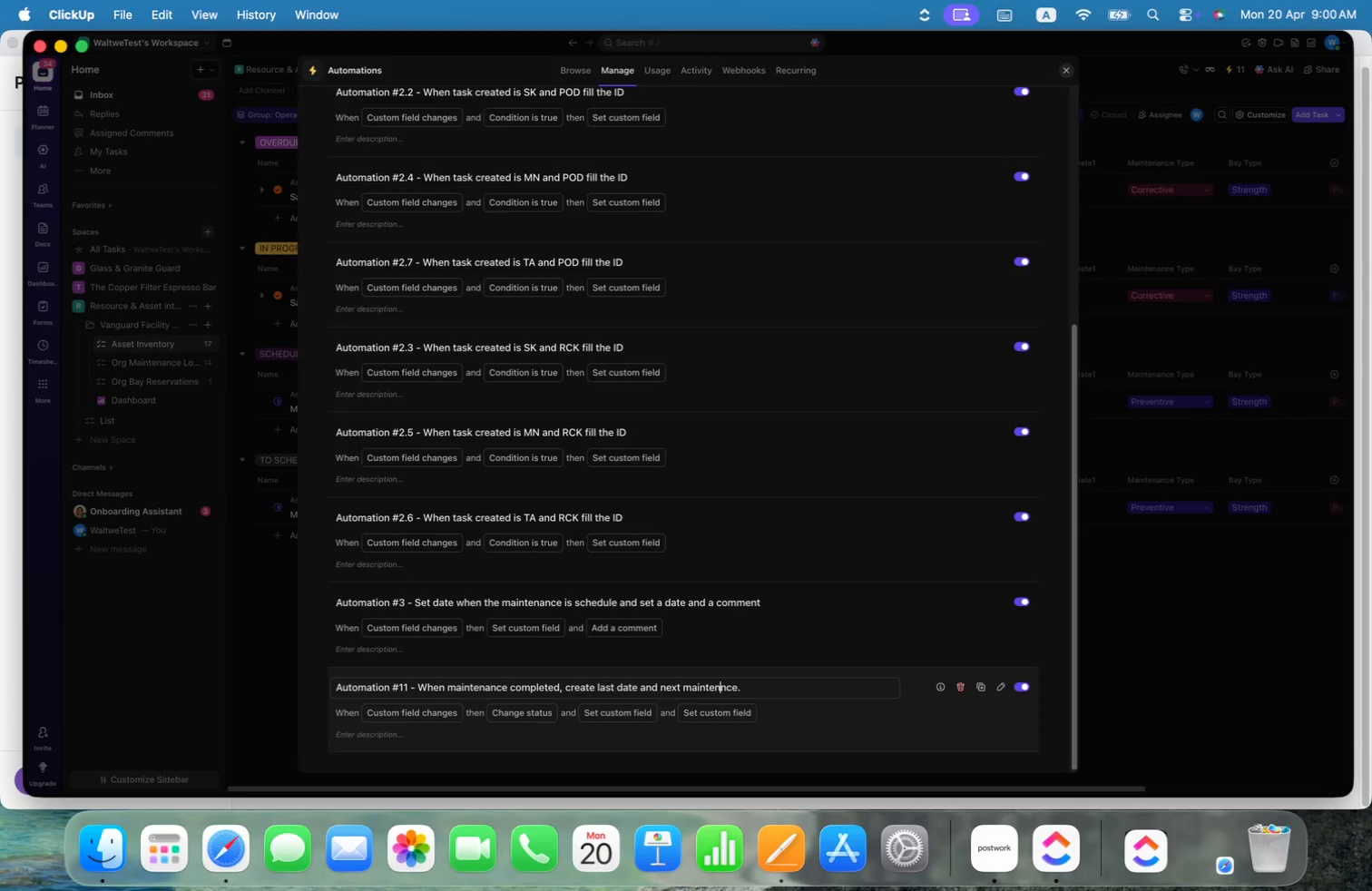 
key(A)
 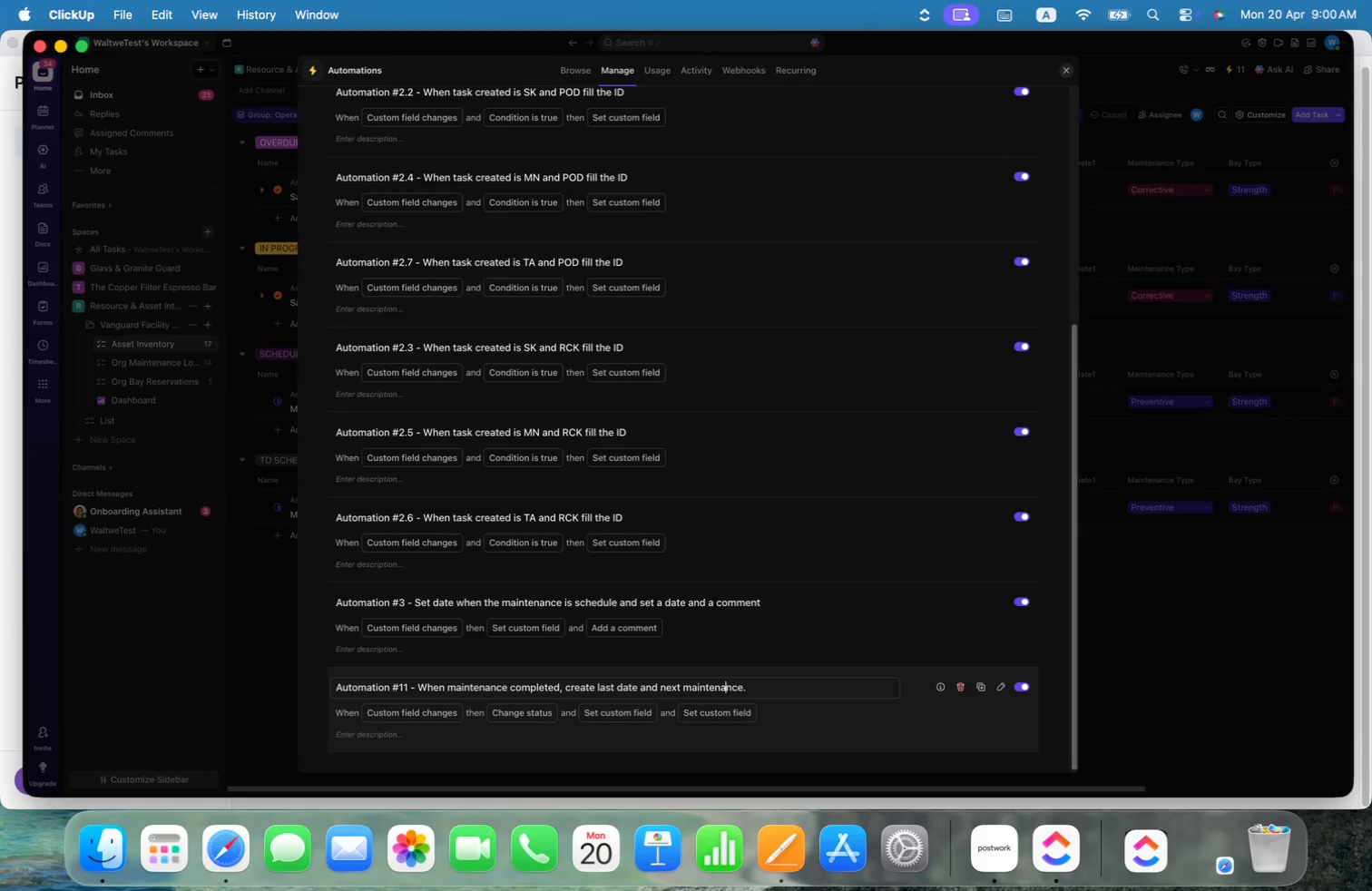 
key(Meta+CommandLeft)
 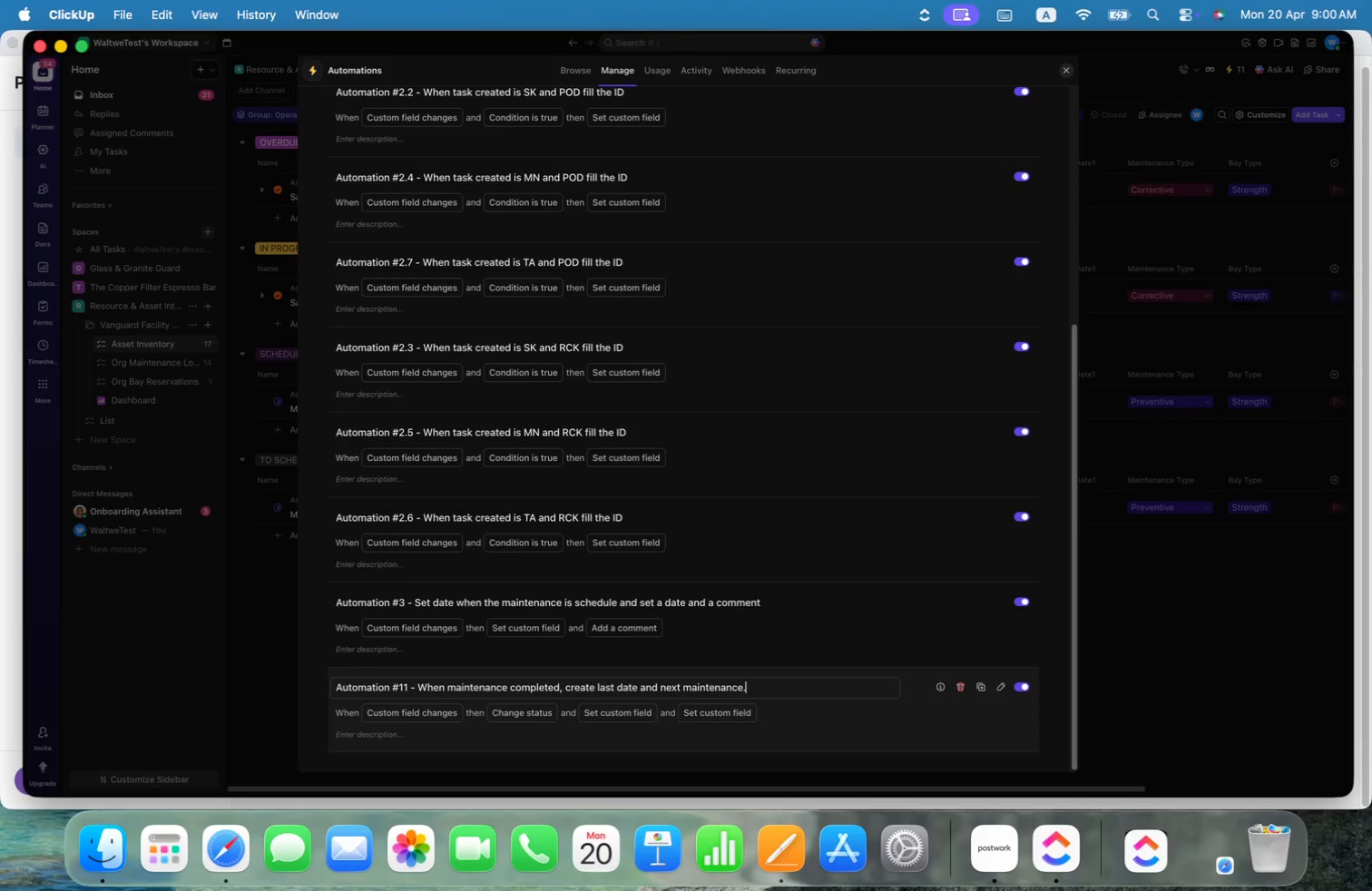 
key(Meta+ArrowRight)
 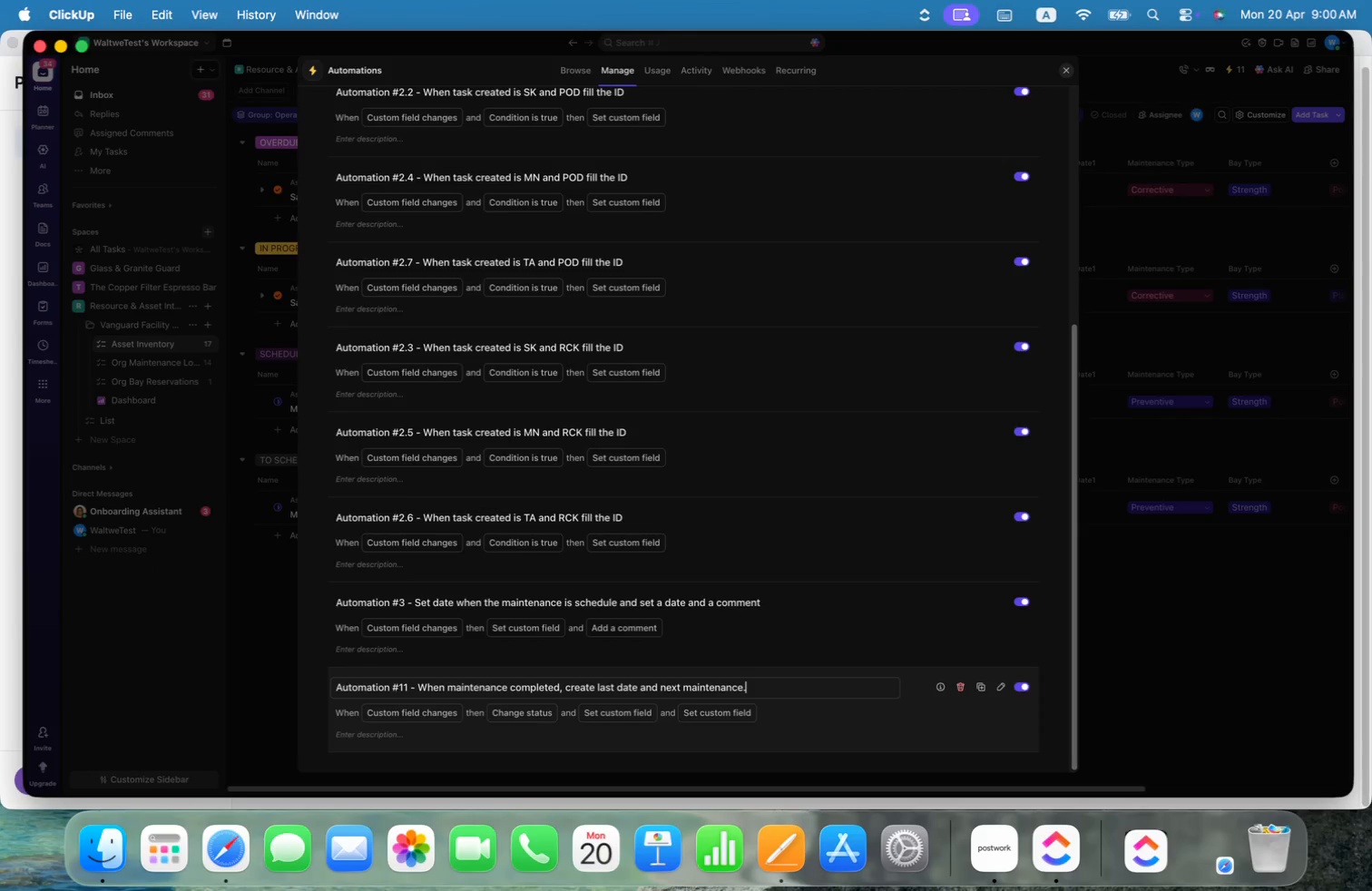 
type( date)
 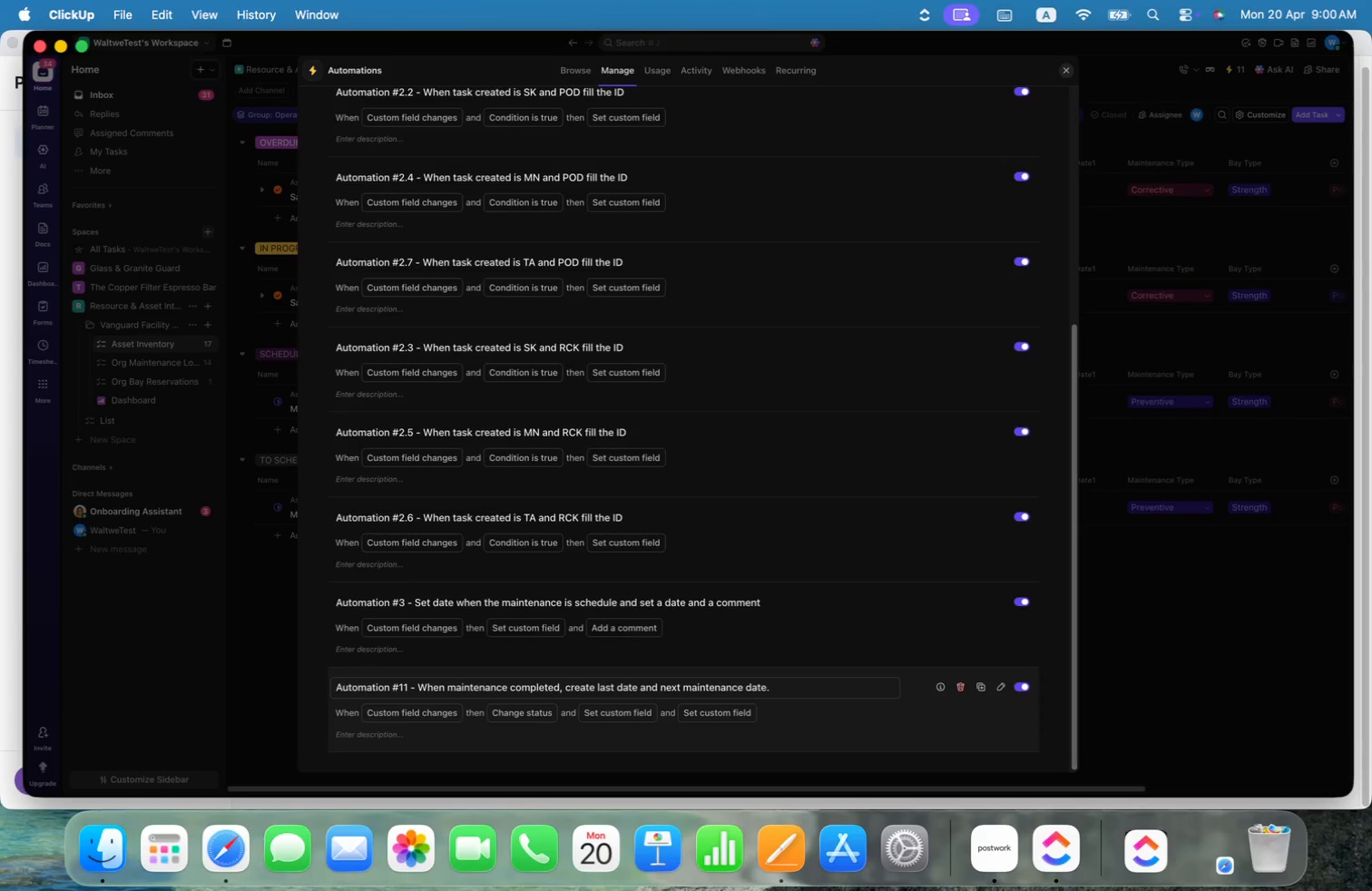 
key(Enter)
 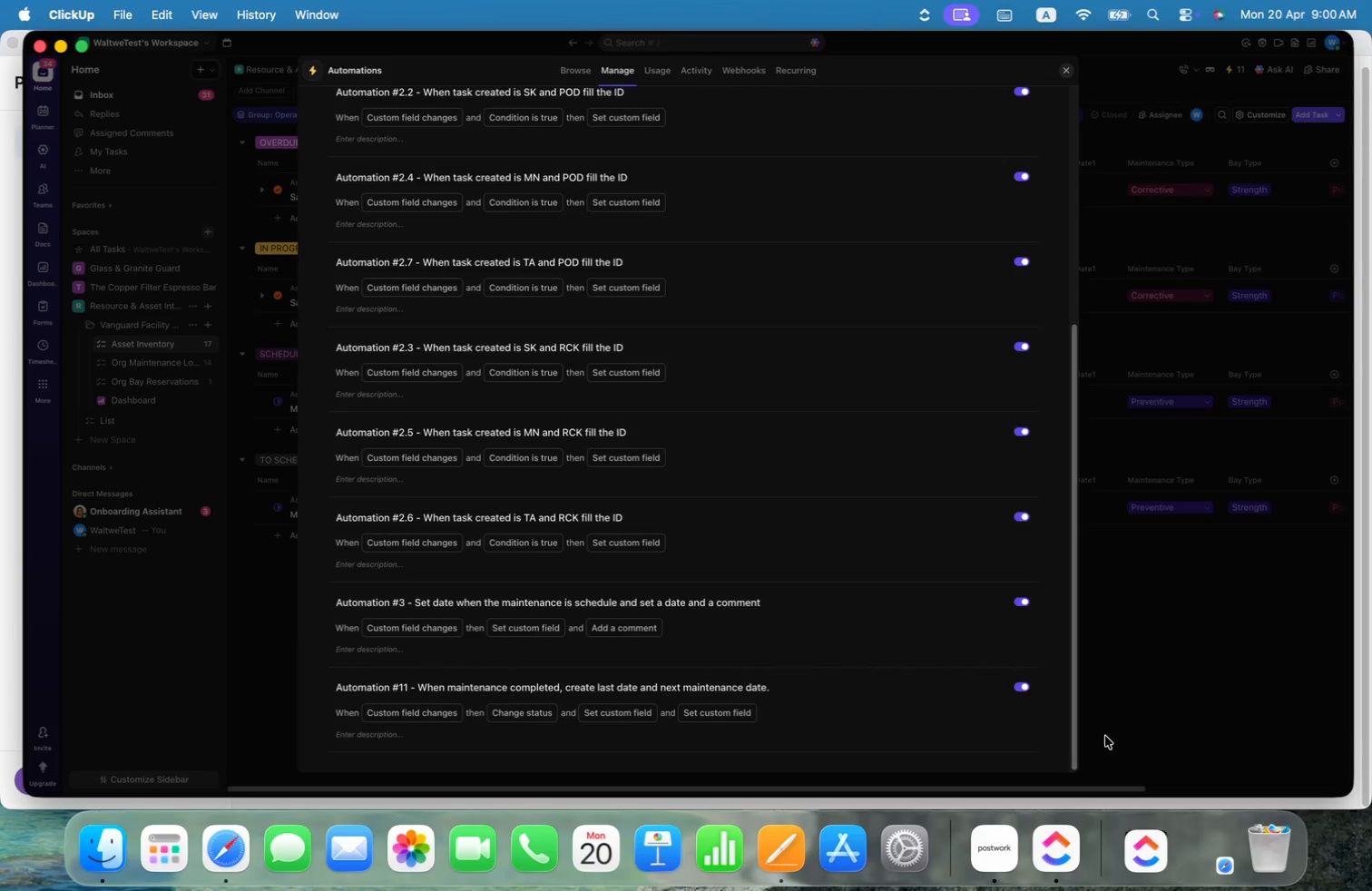 
left_click([1142, 665])
 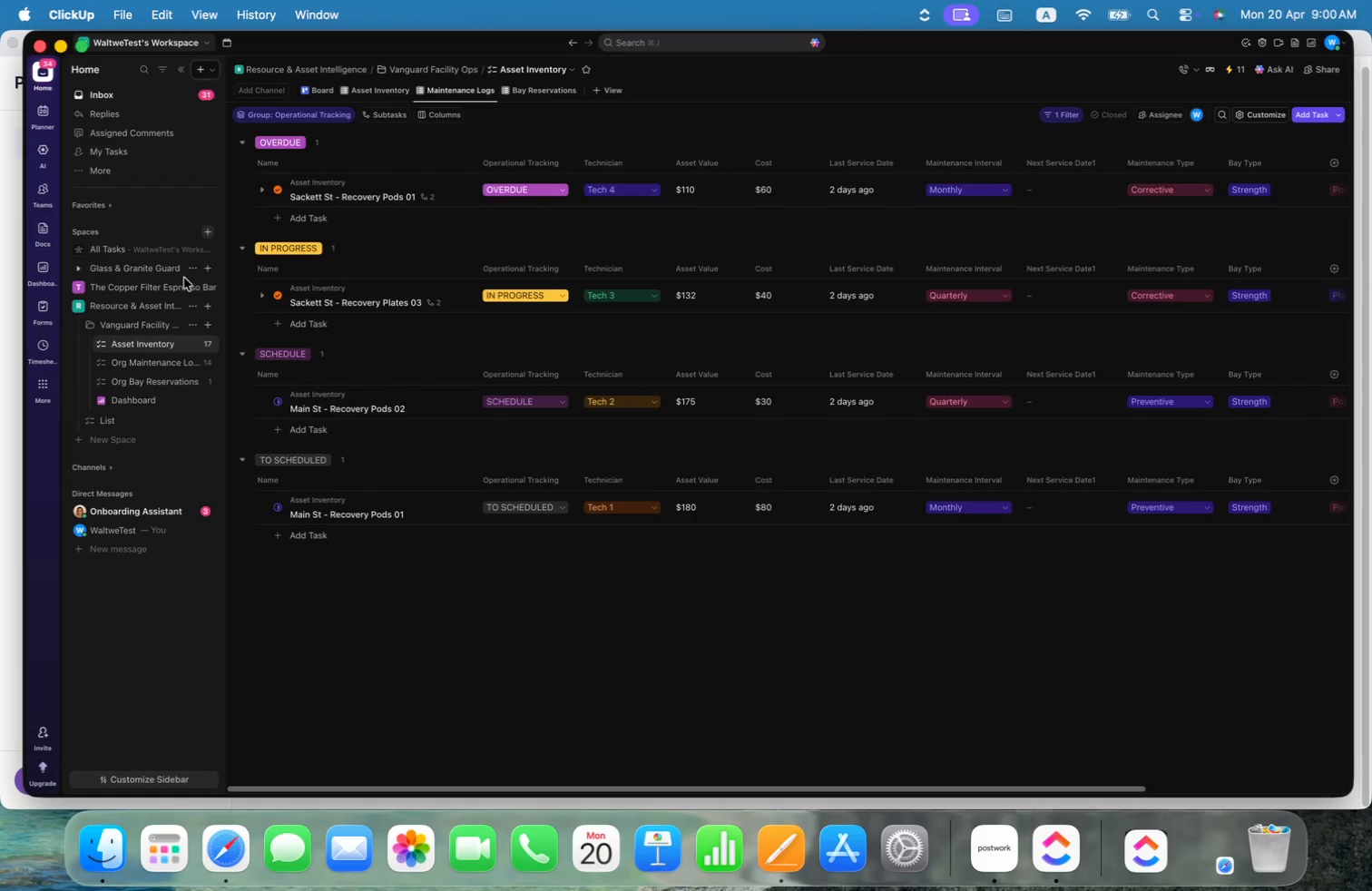 
left_click([191, 347])
 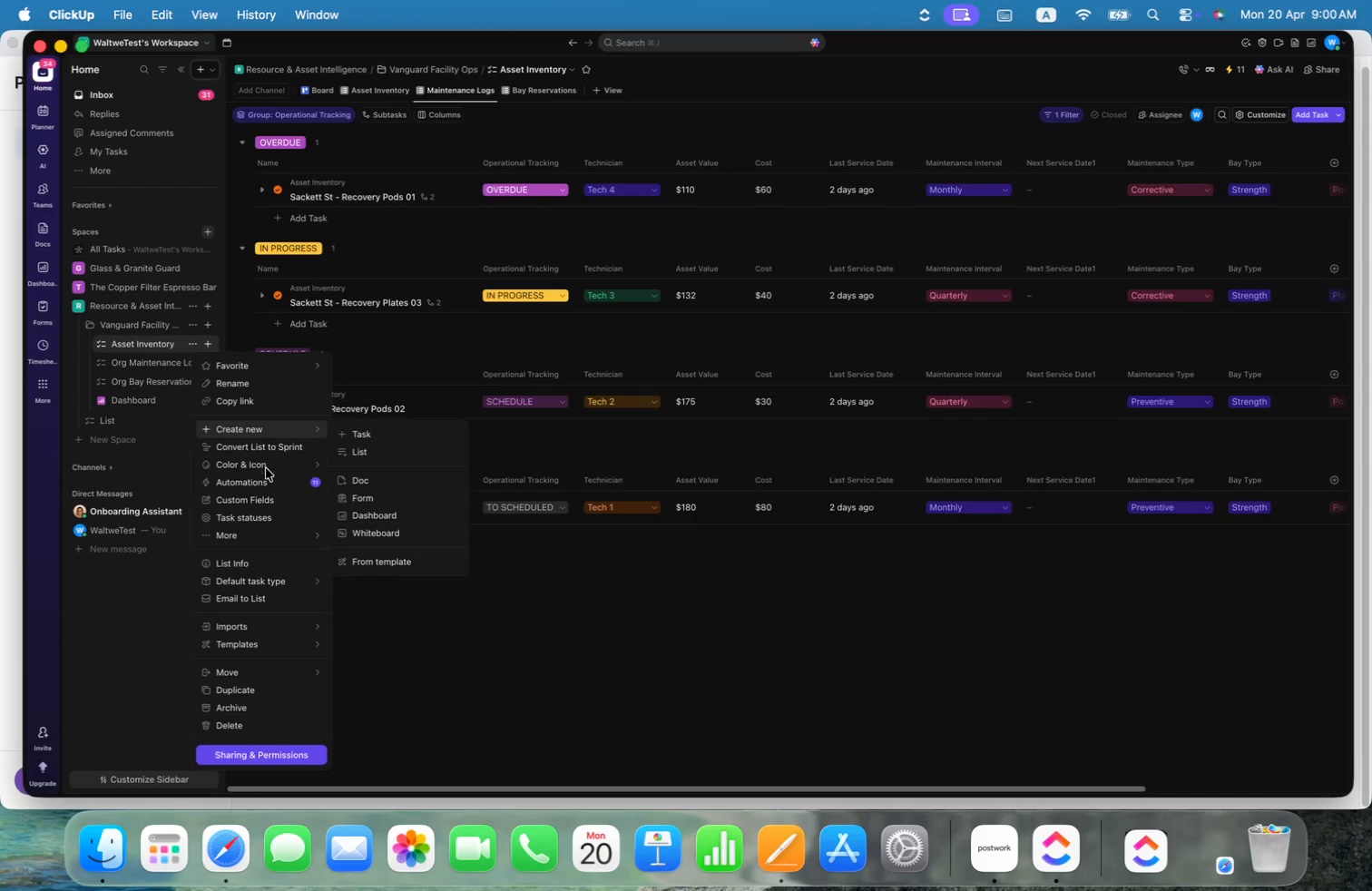 
left_click([259, 483])
 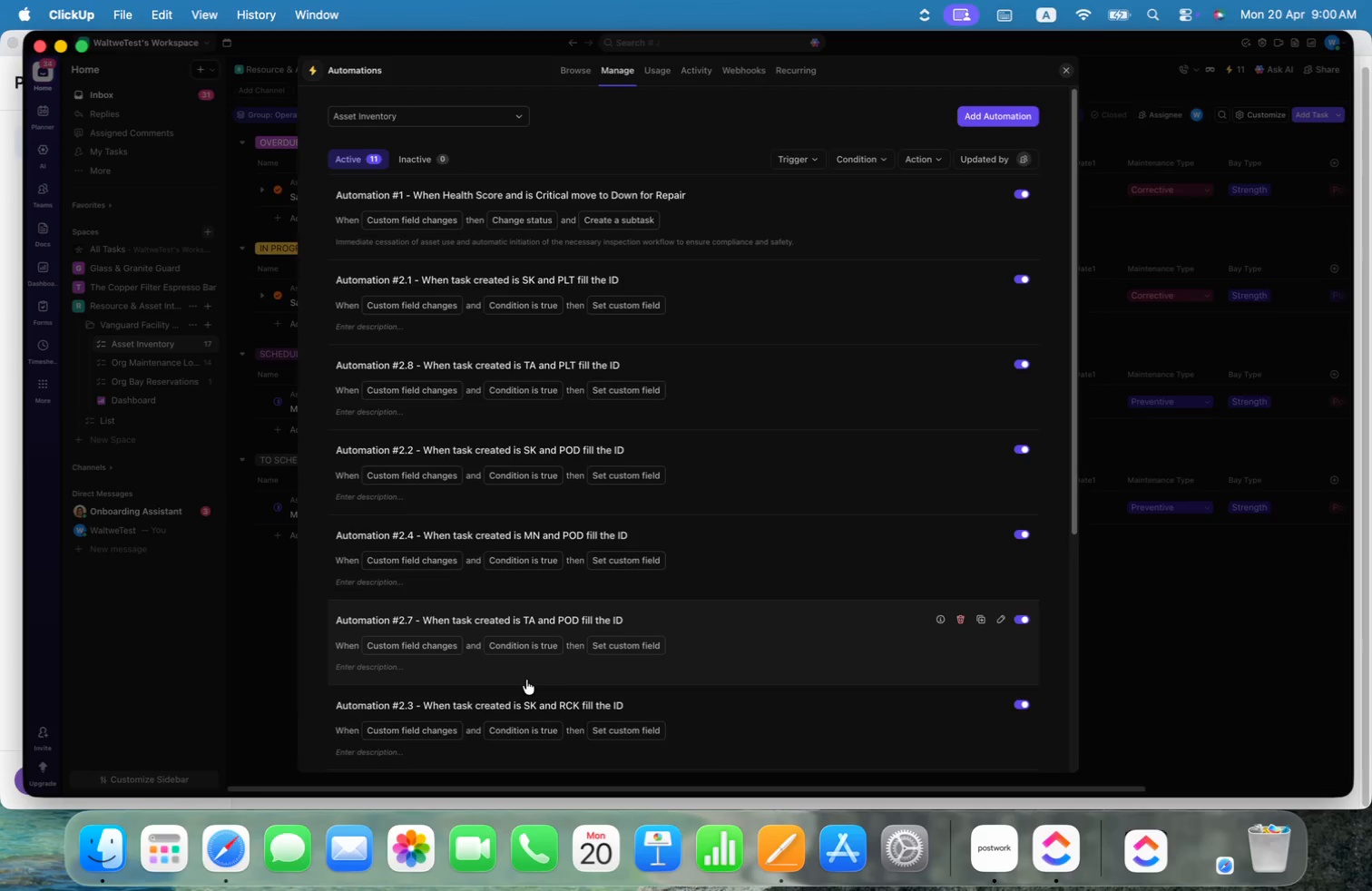 
scroll: coordinate [515, 674], scroll_direction: down, amount: 29.0
 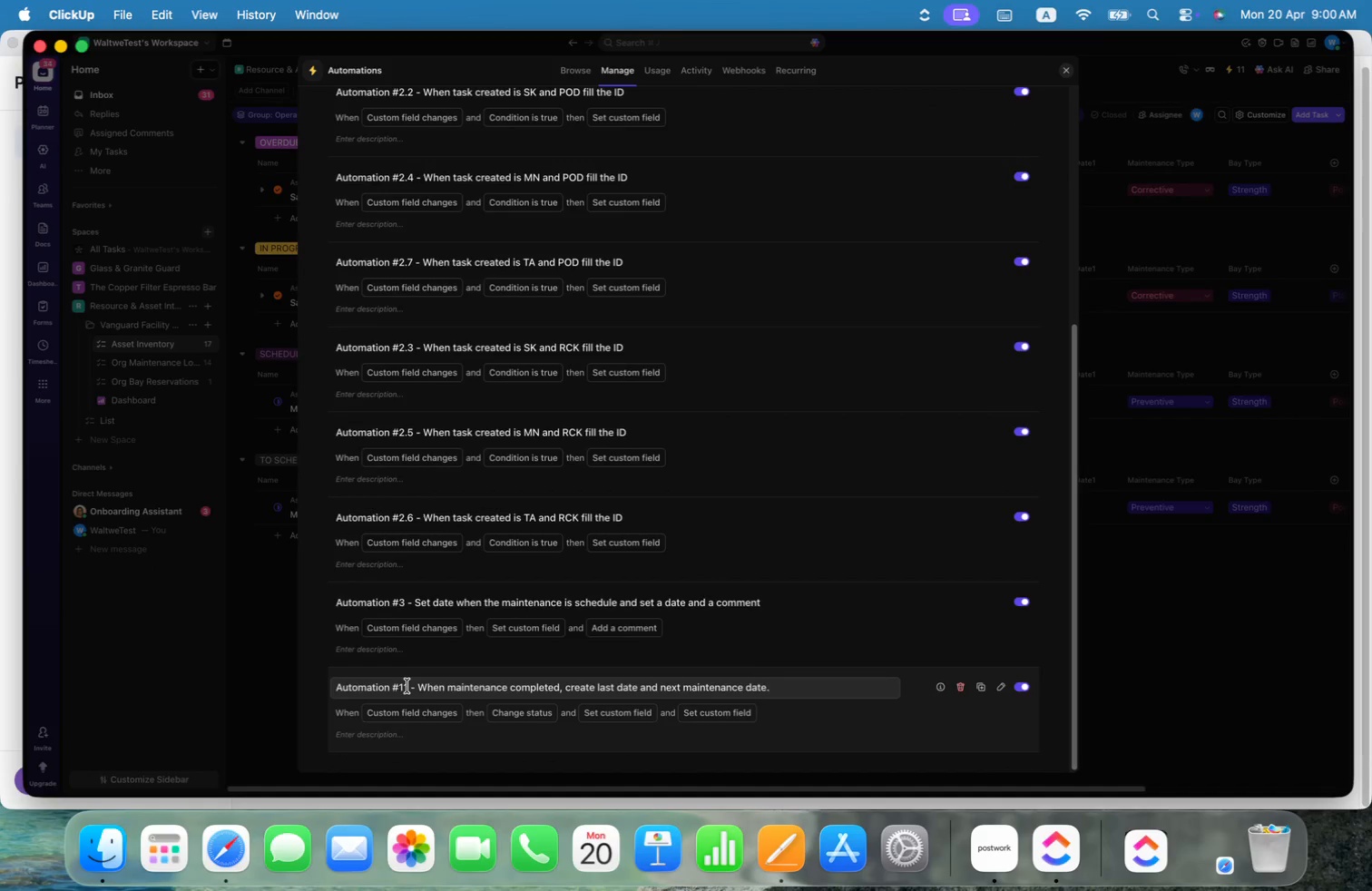 
key(Backspace)
 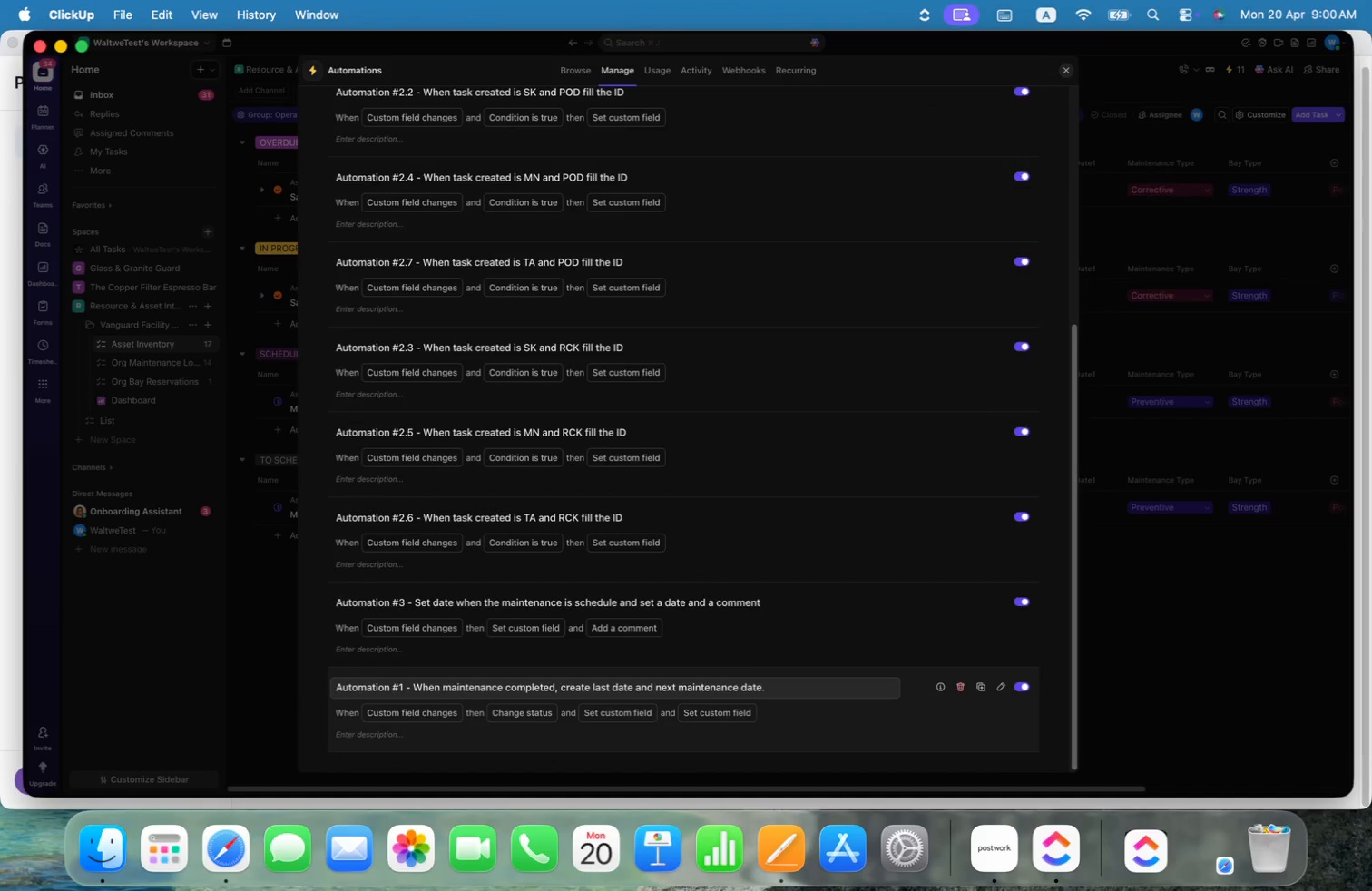 
key(Backspace)
 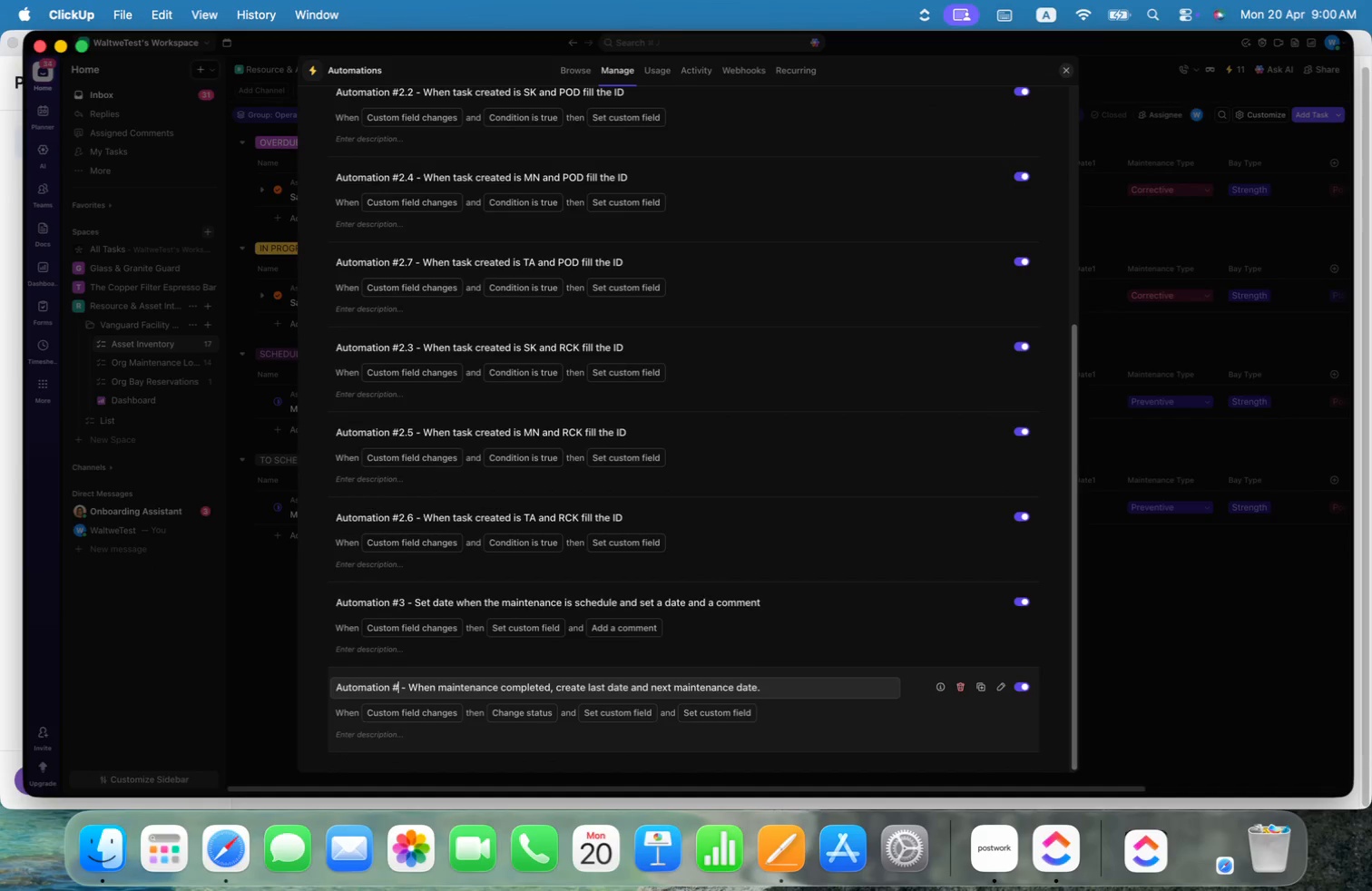 
key(4)
 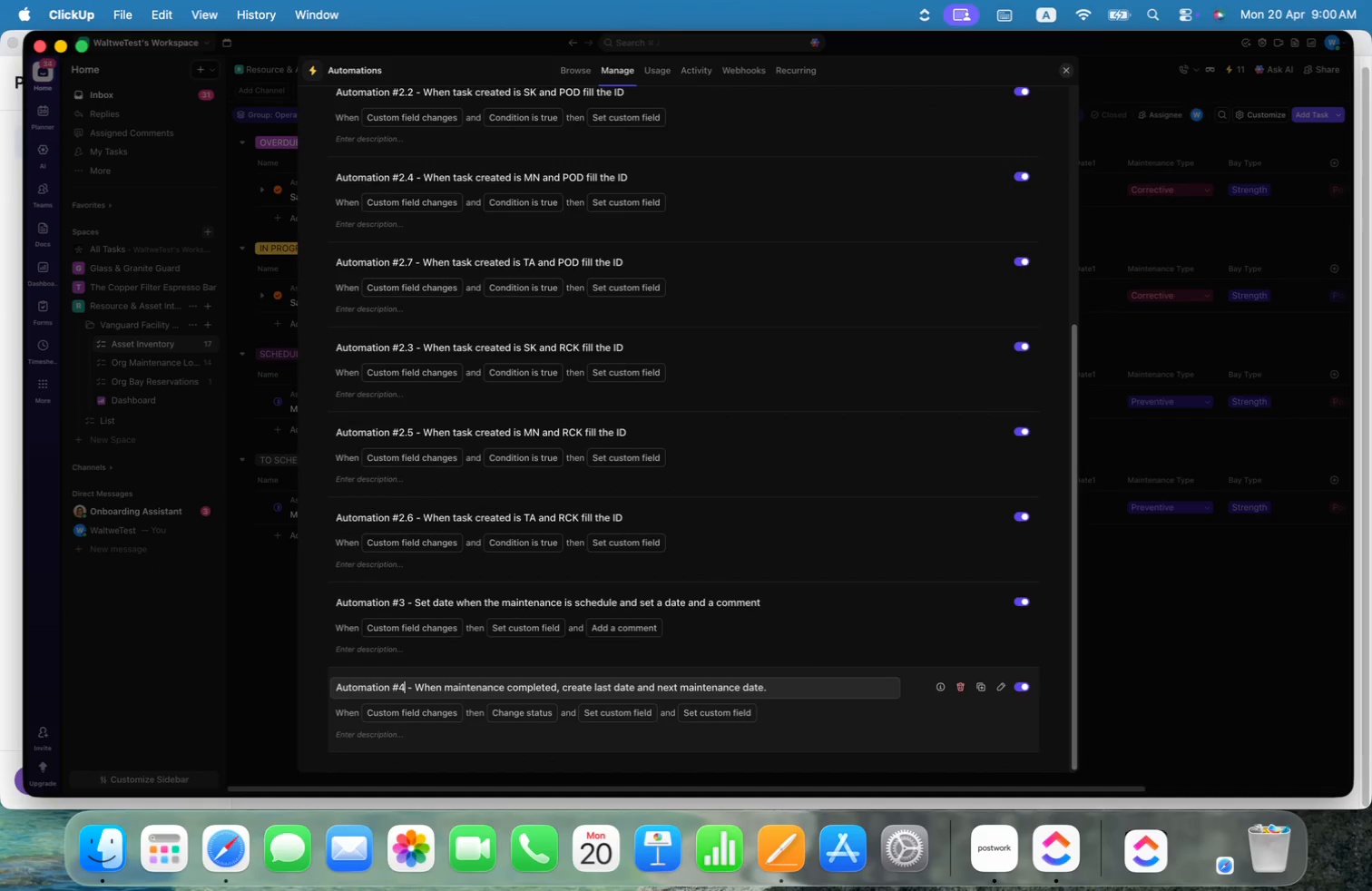 
key(Enter)
 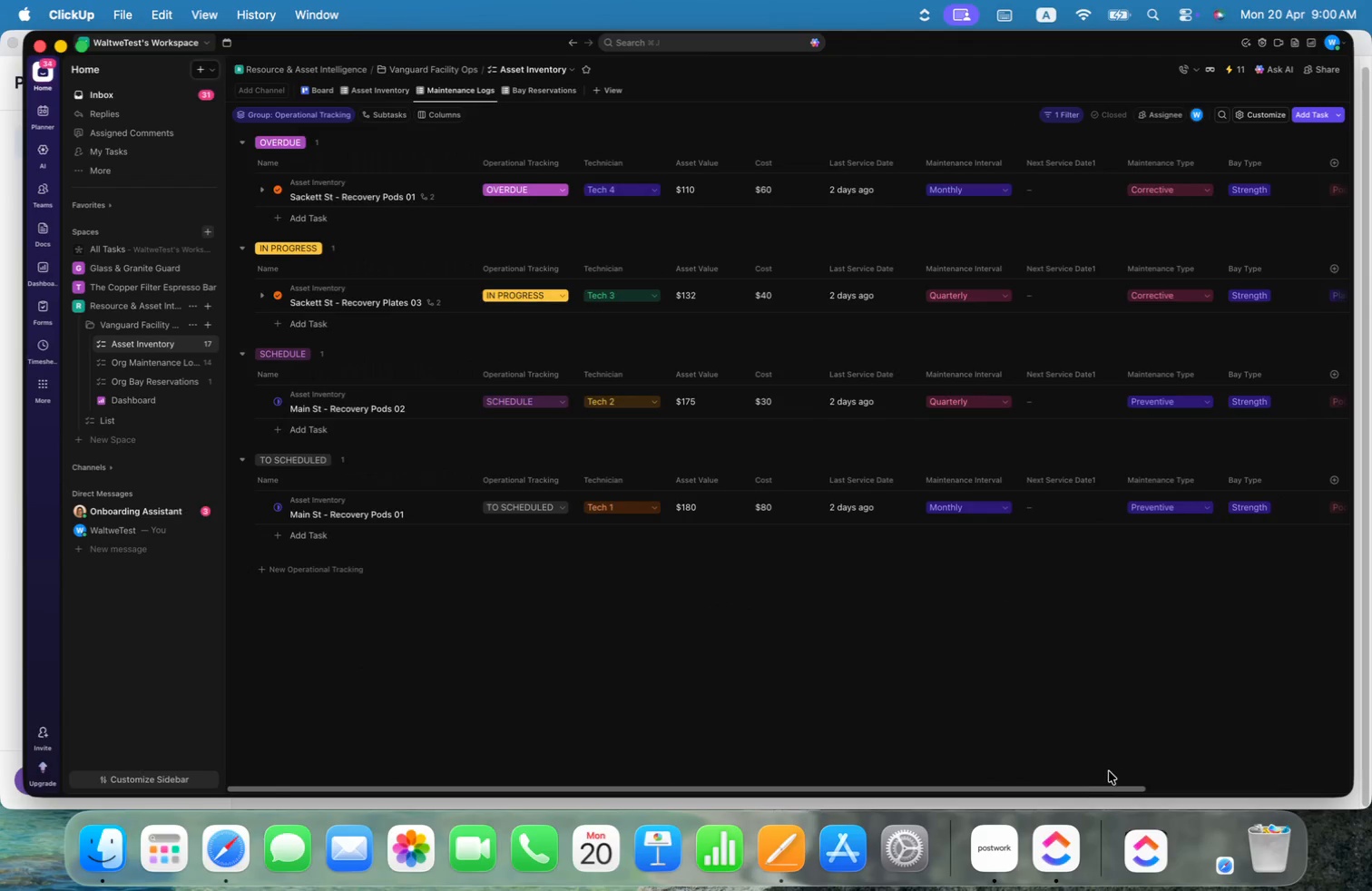 
left_click_drag(start_coordinate=[1098, 791], to_coordinate=[1075, 794])
 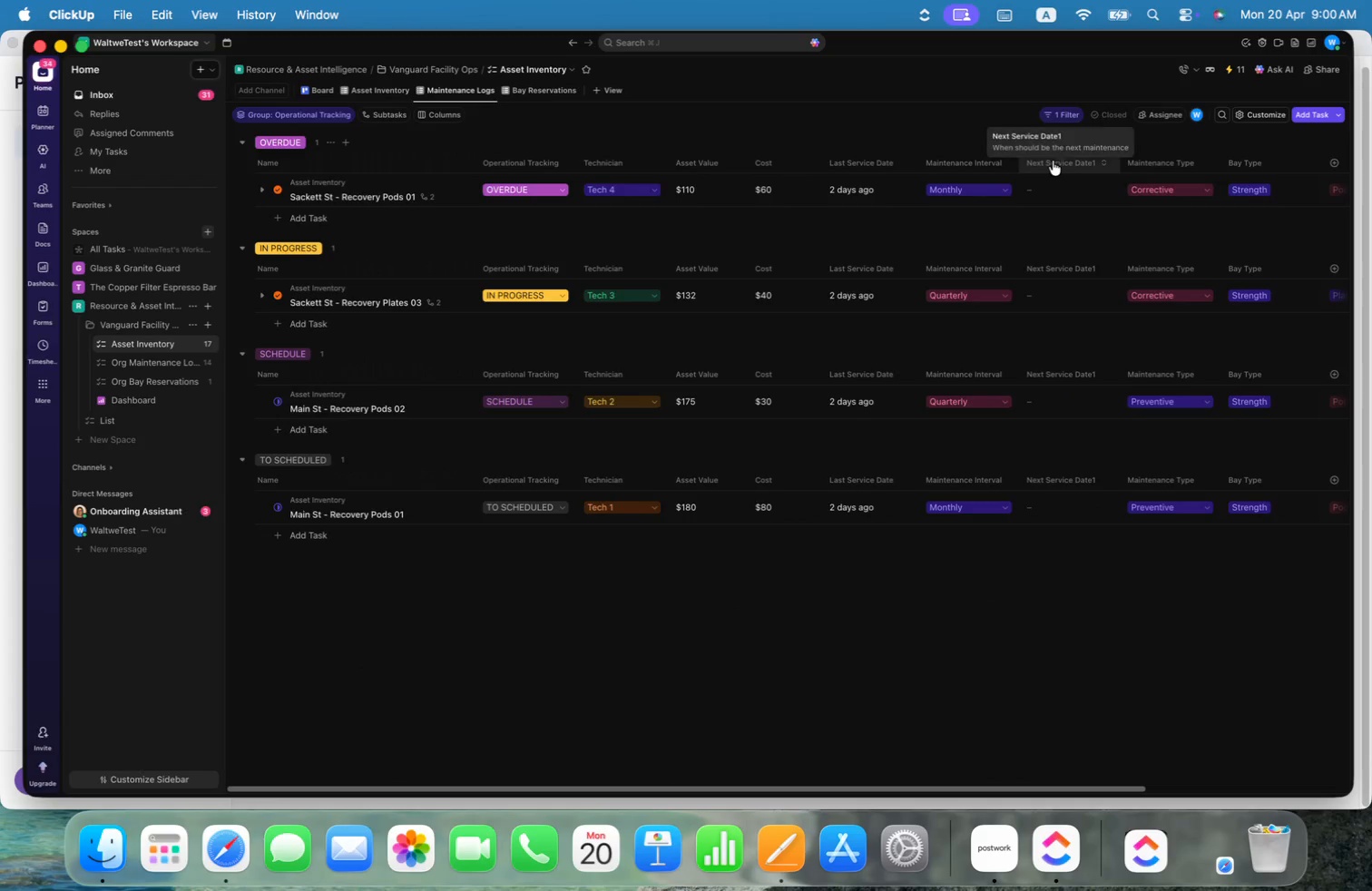 
left_click_drag(start_coordinate=[1053, 161], to_coordinate=[1220, 157])
 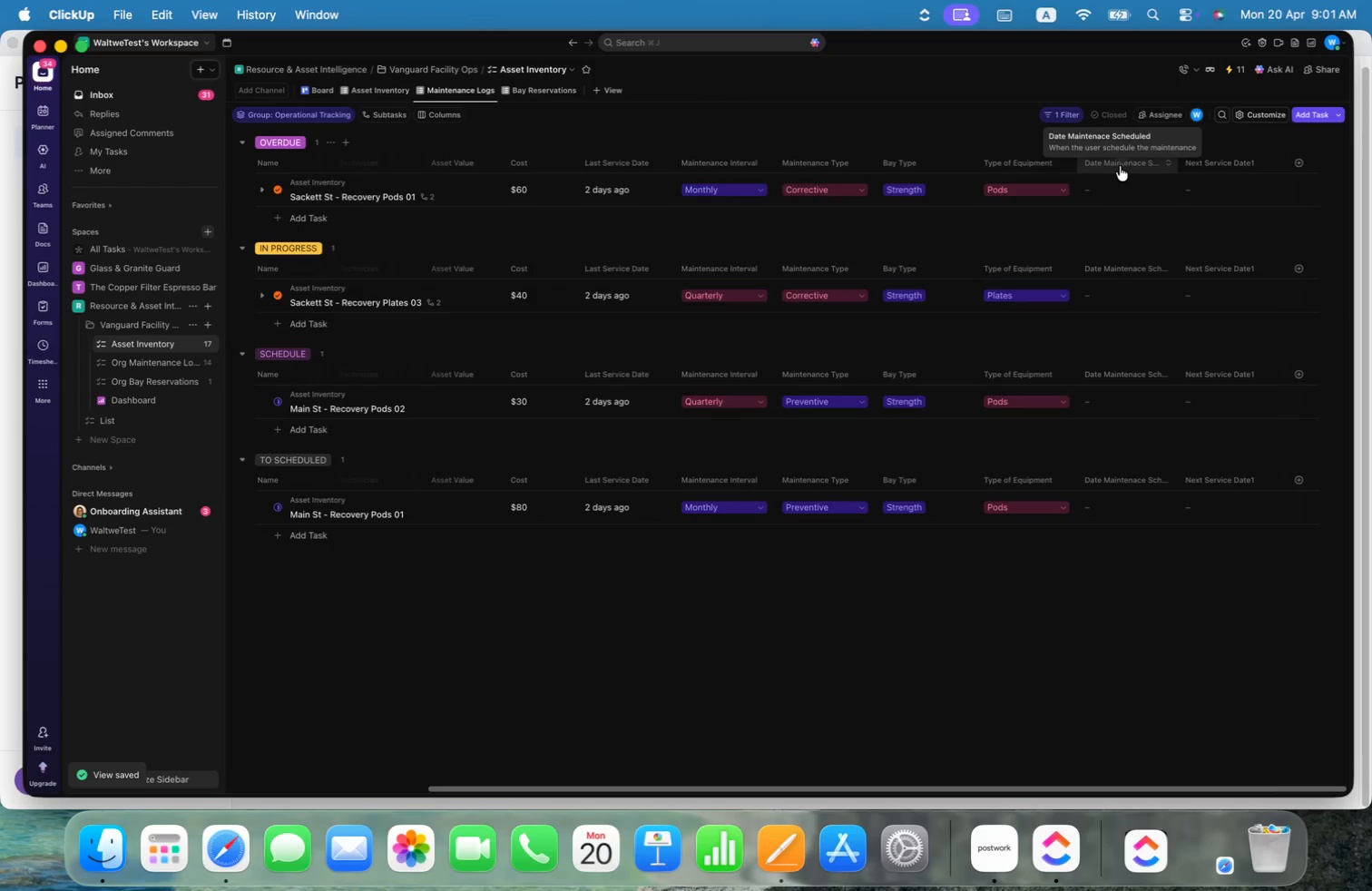 
wait(6.5)
 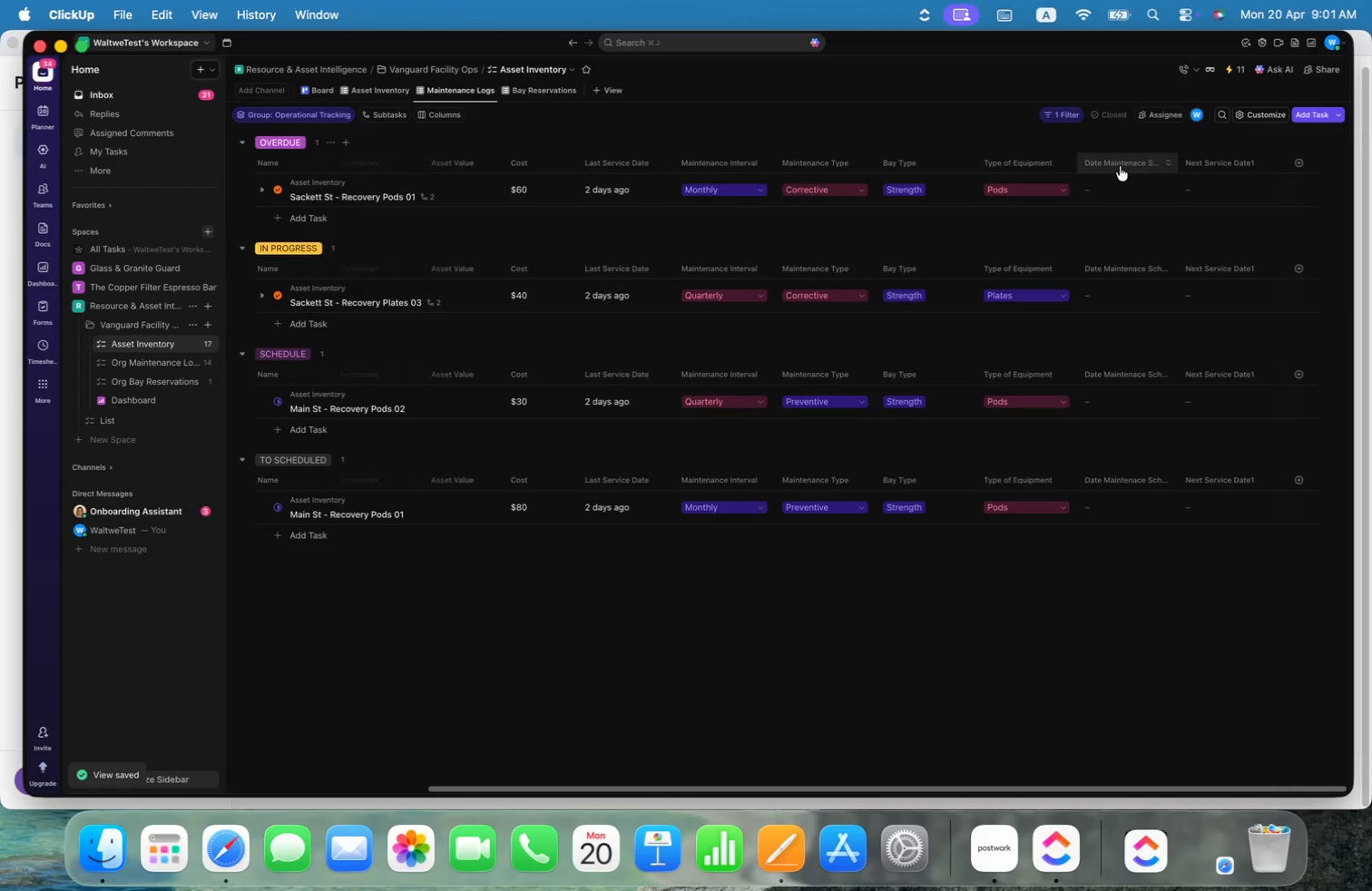 
left_click([1010, 622])
 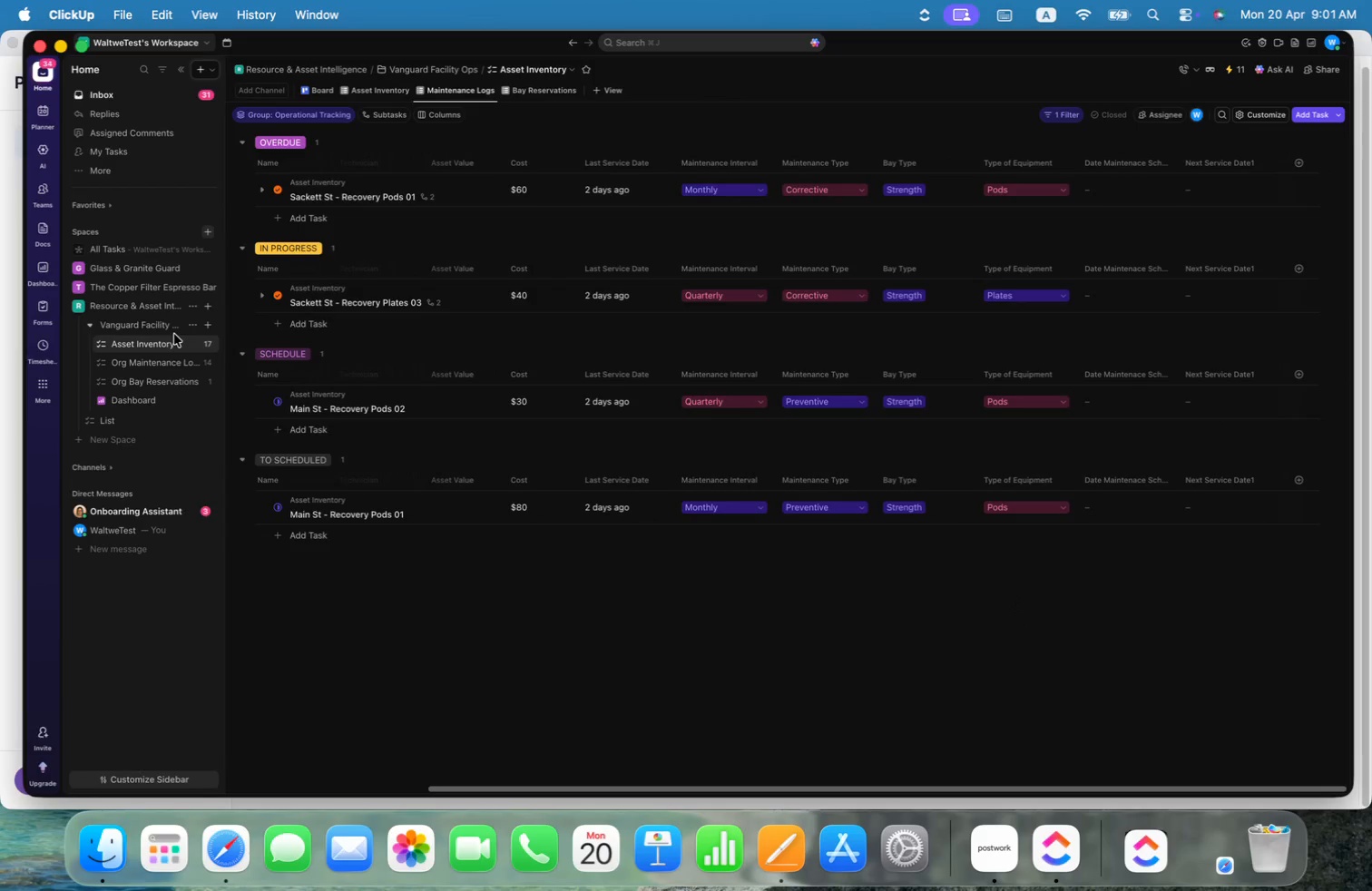 
left_click([190, 347])
 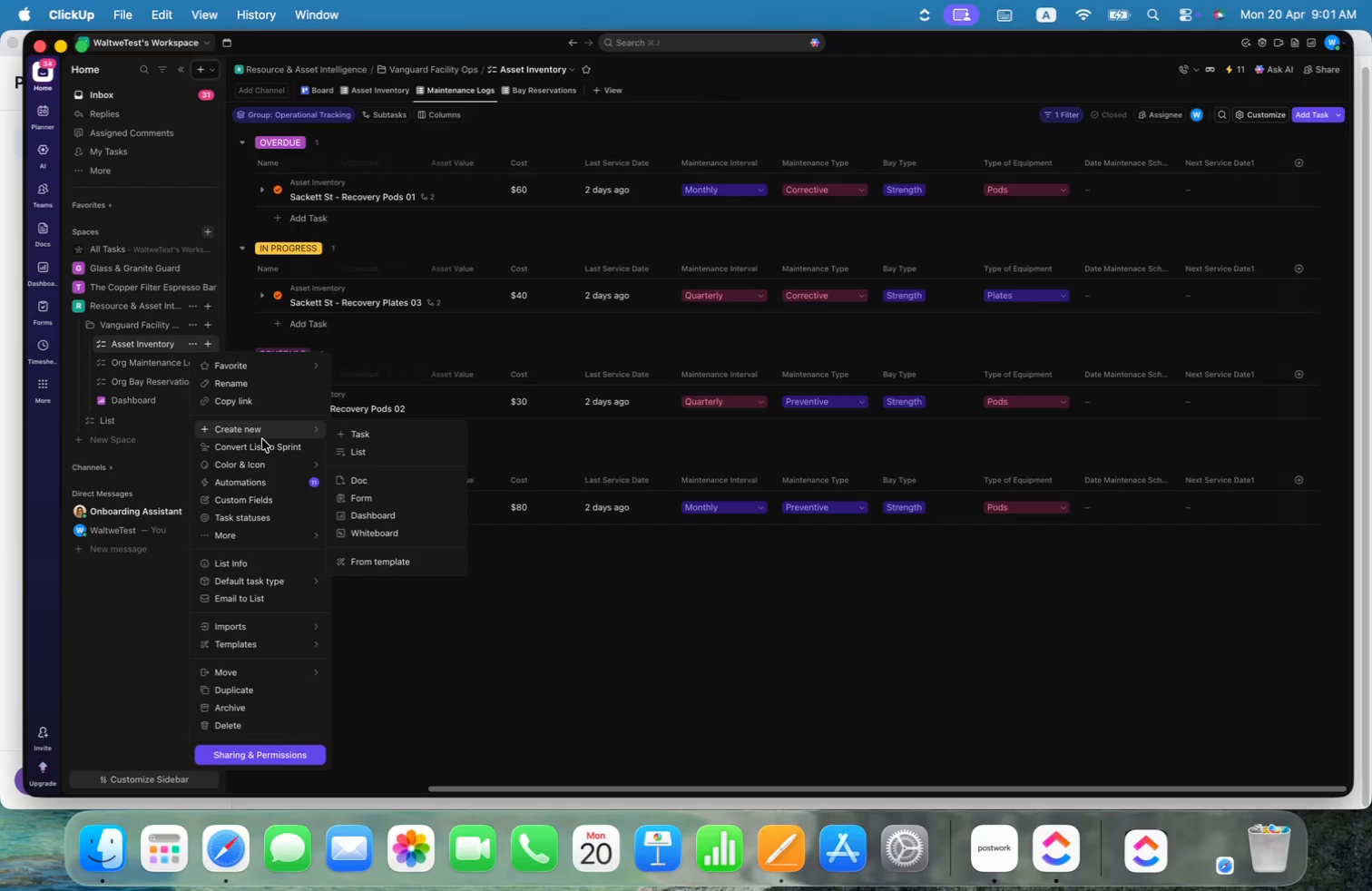 
wait(6.28)
 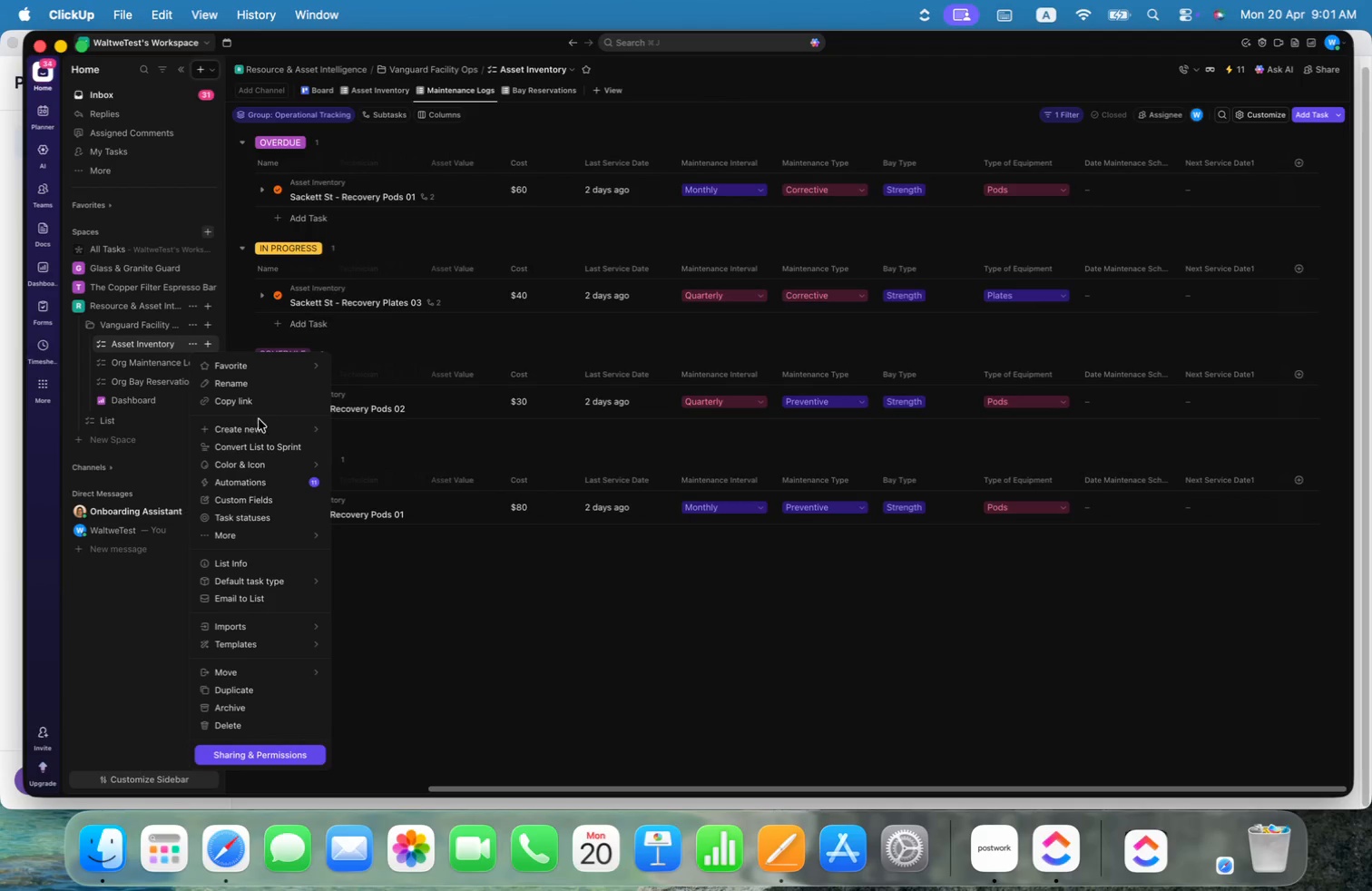 
left_click([260, 481])
 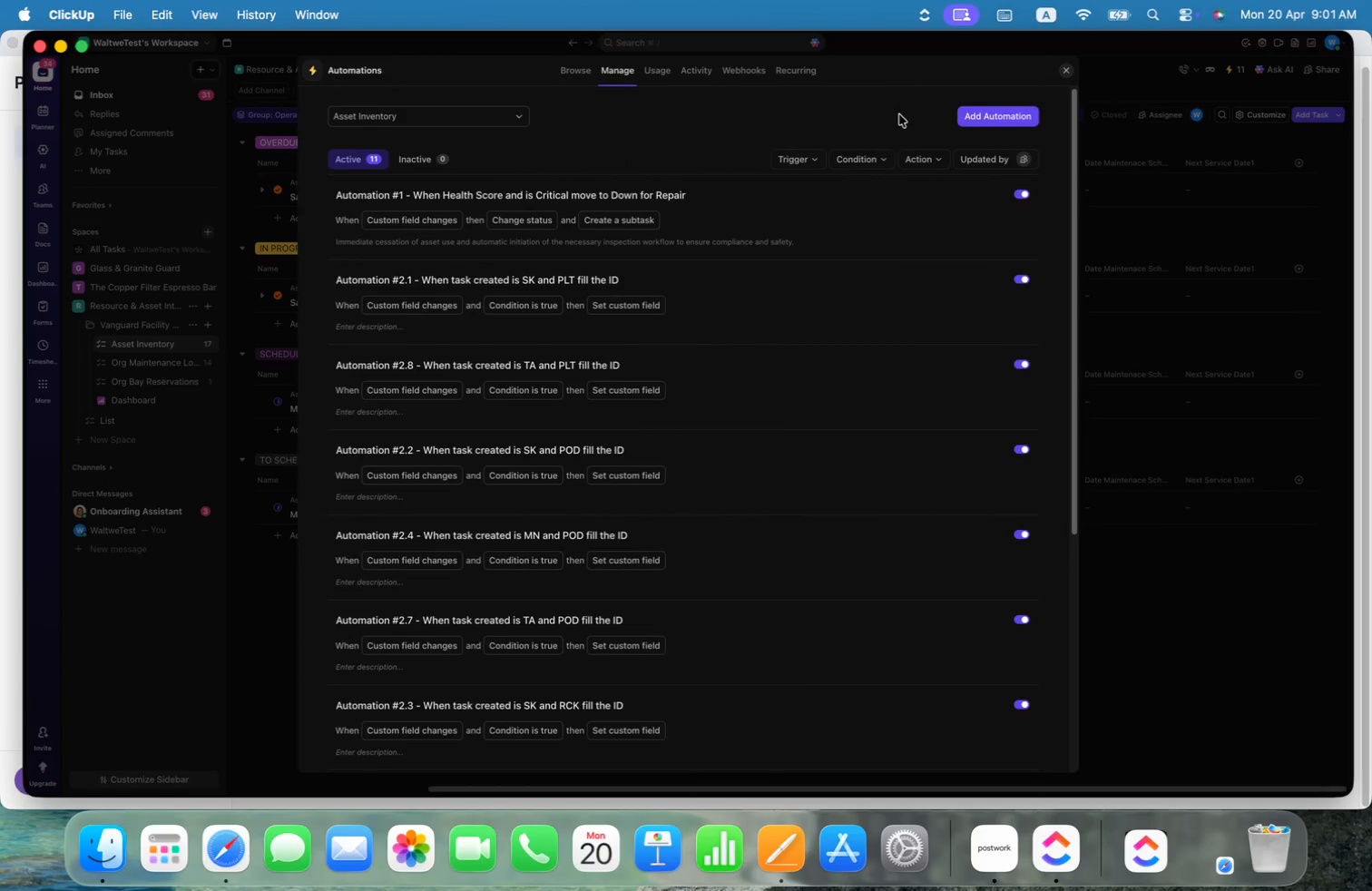 
left_click([1014, 118])
 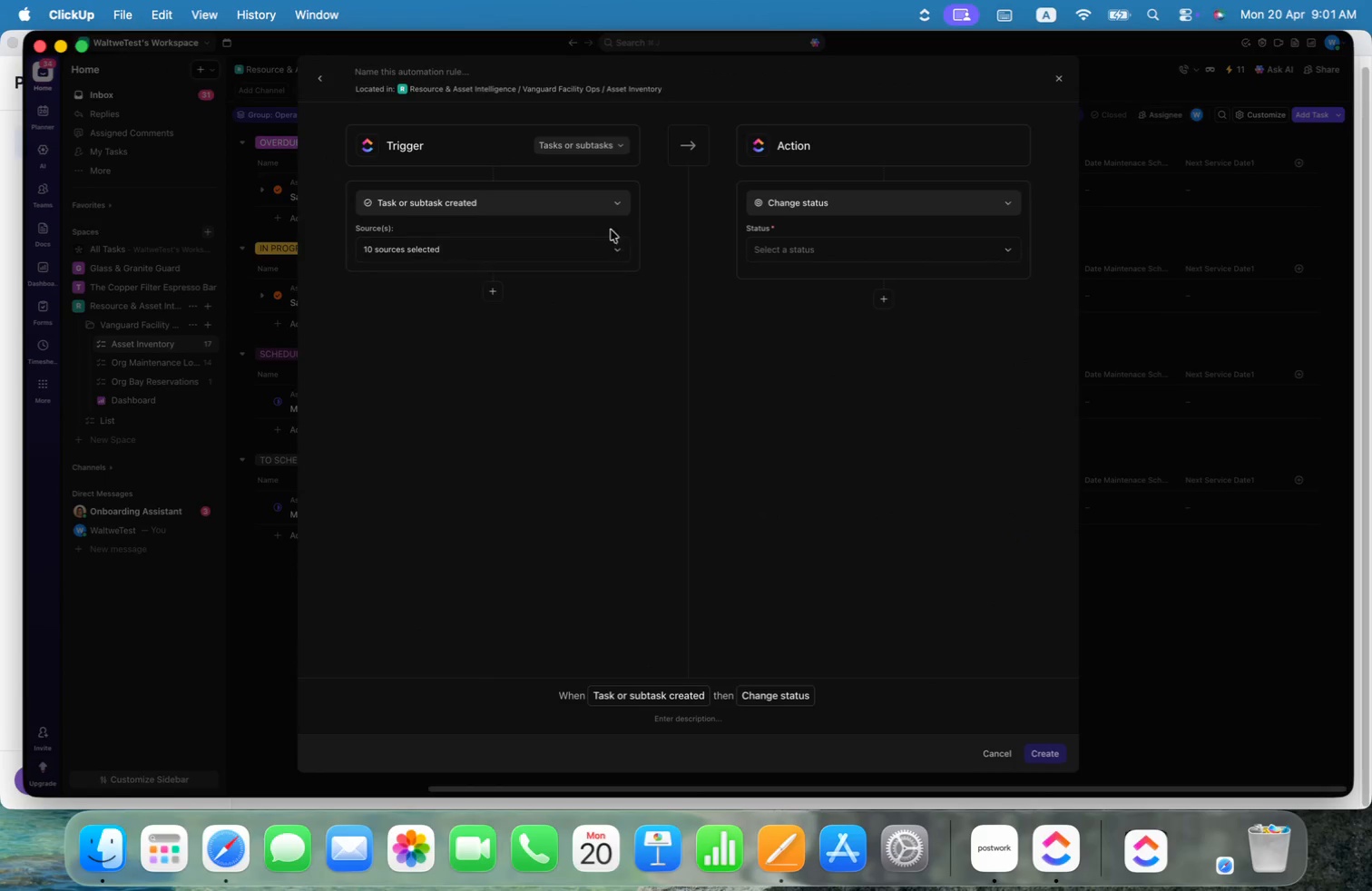 
left_click([596, 205])
 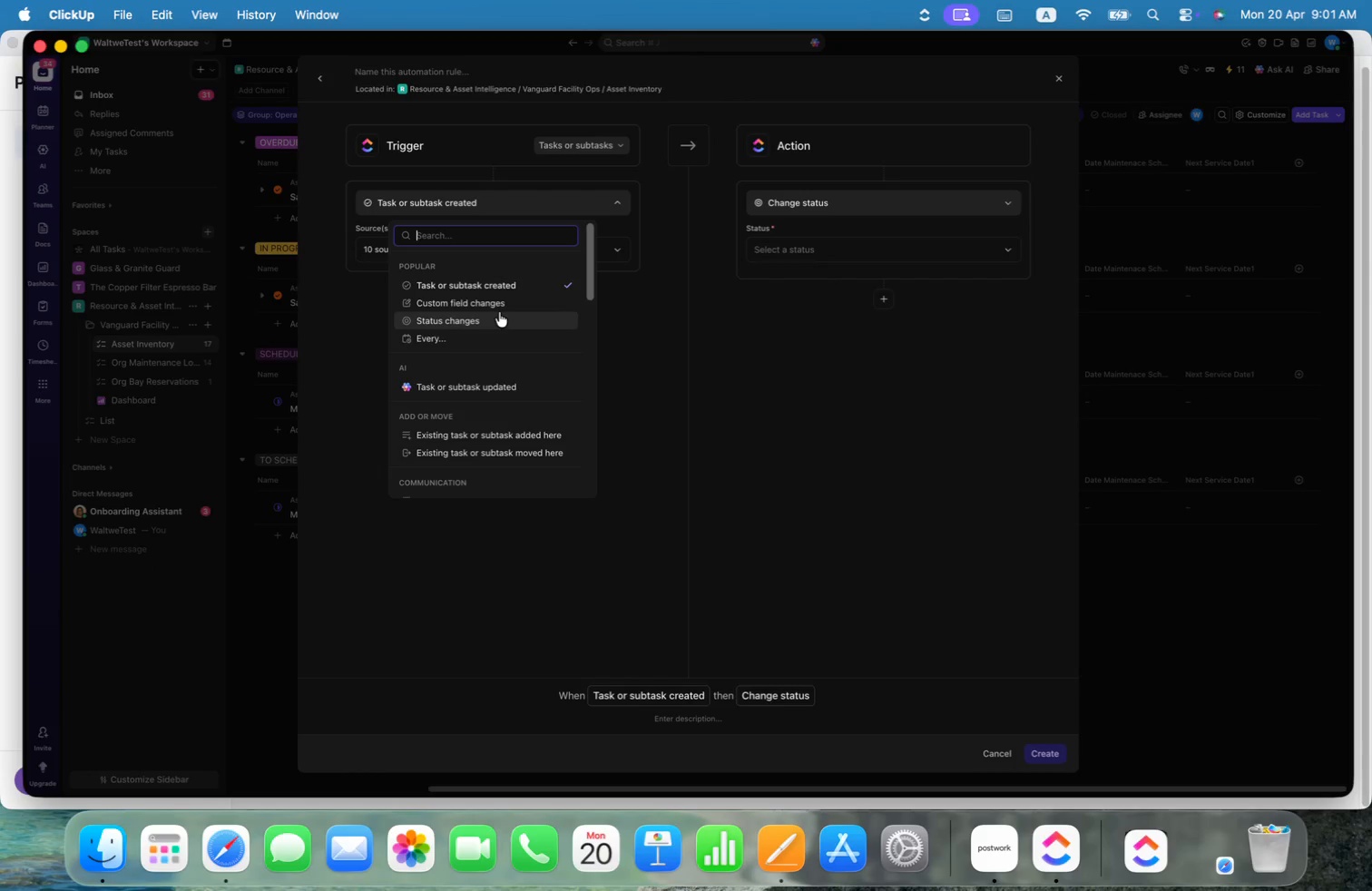 
left_click([502, 302])
 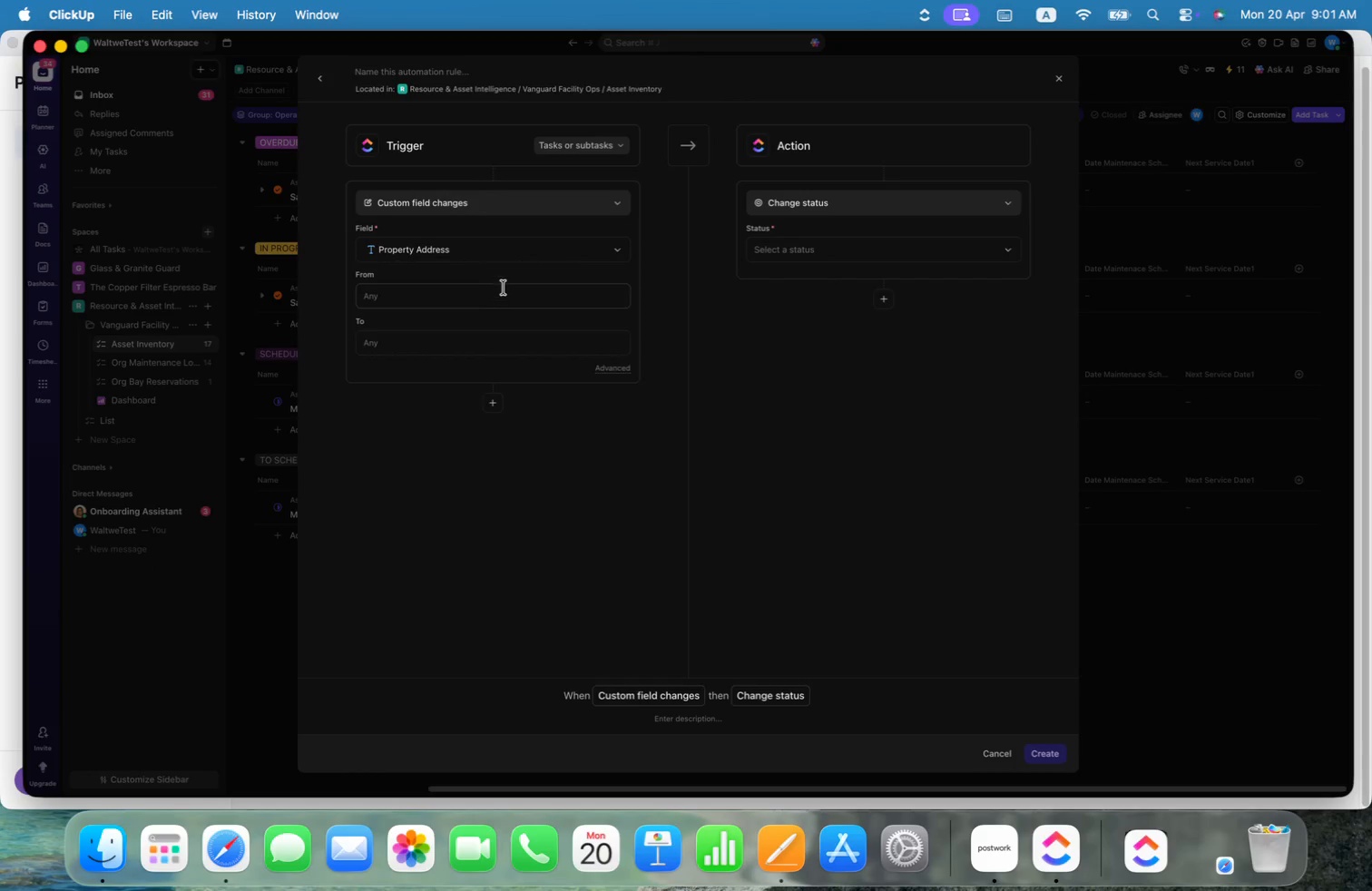 
left_click([524, 256])
 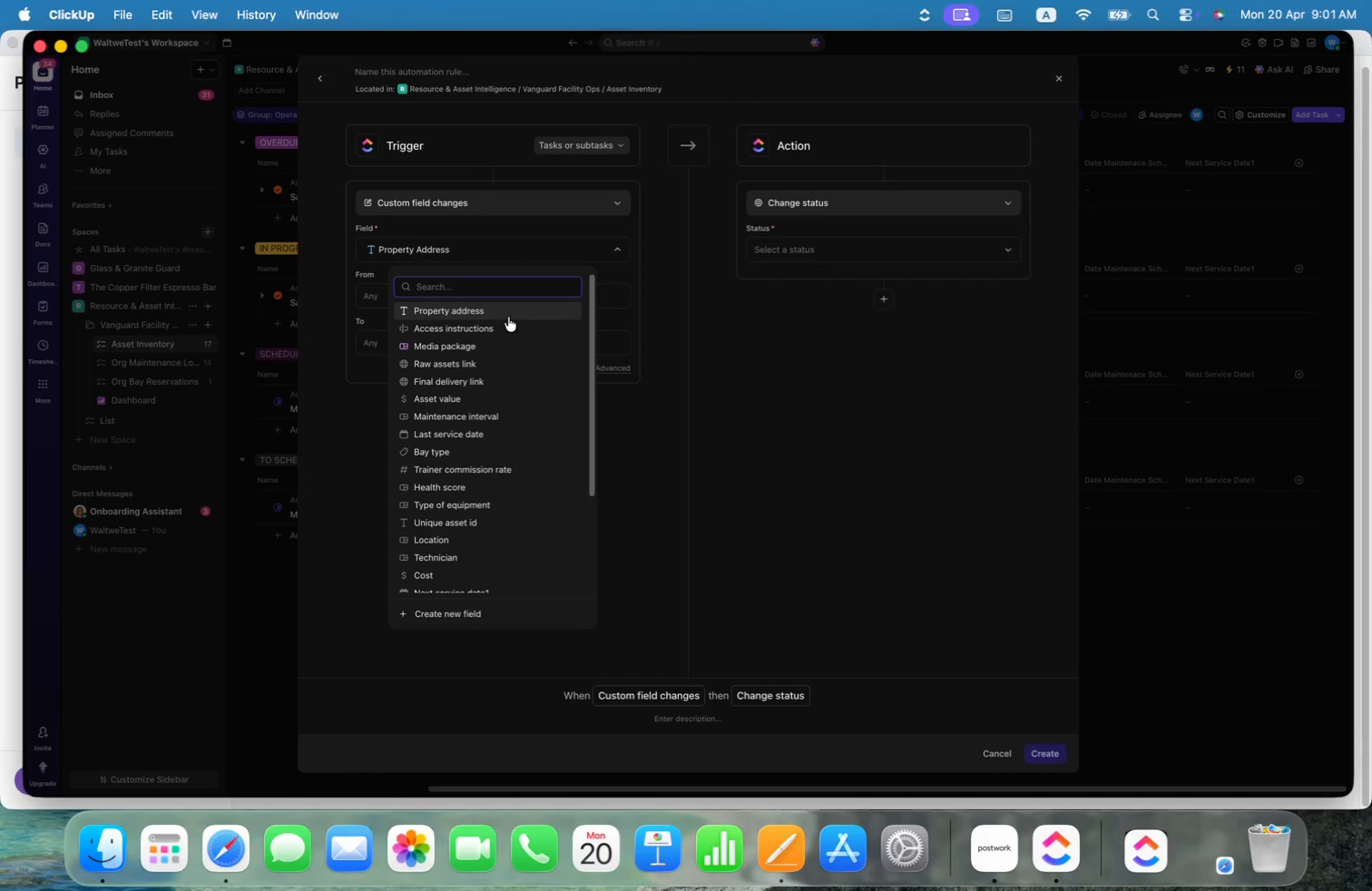 
type(ope)
 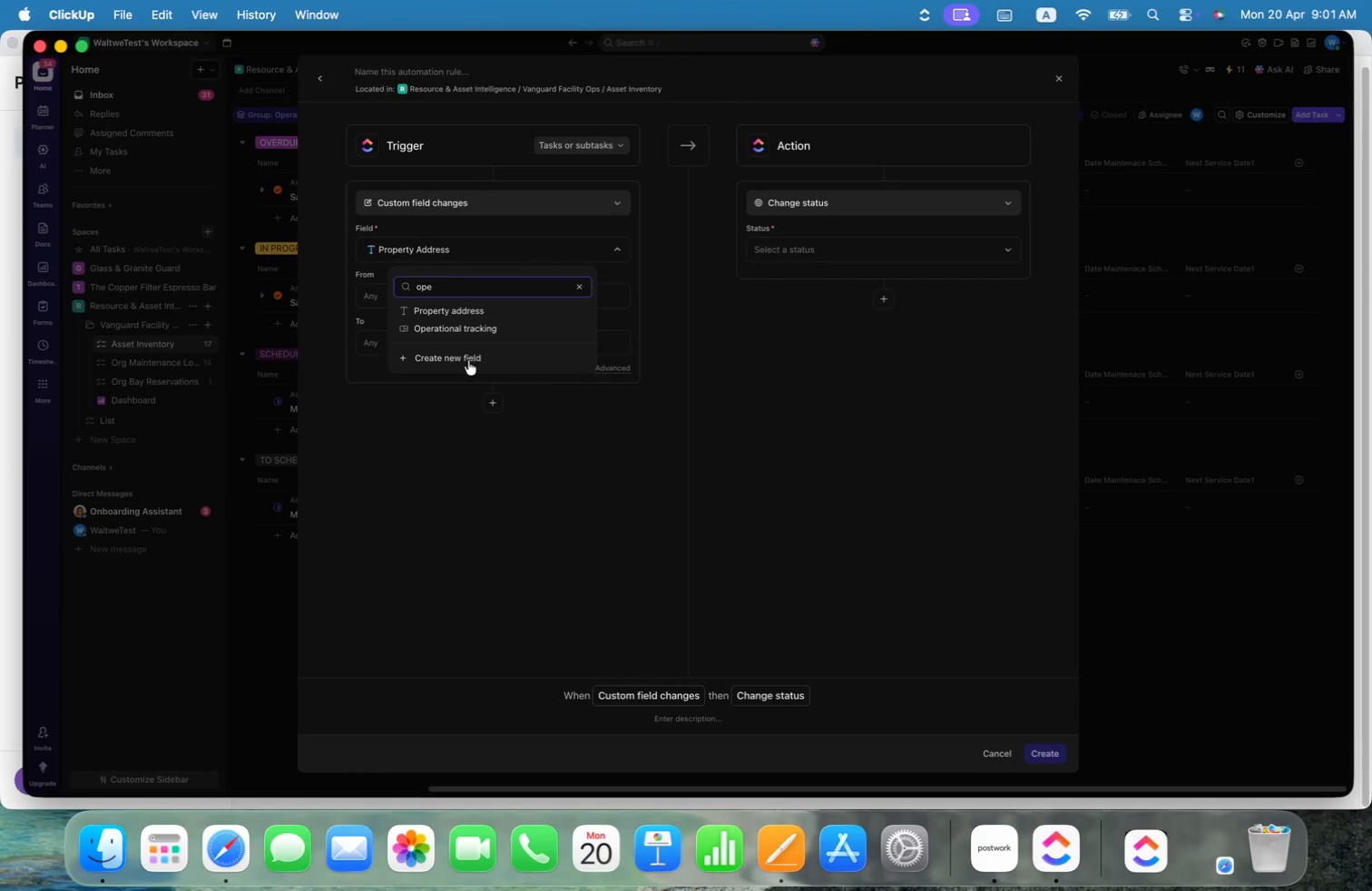 
left_click([467, 328])
 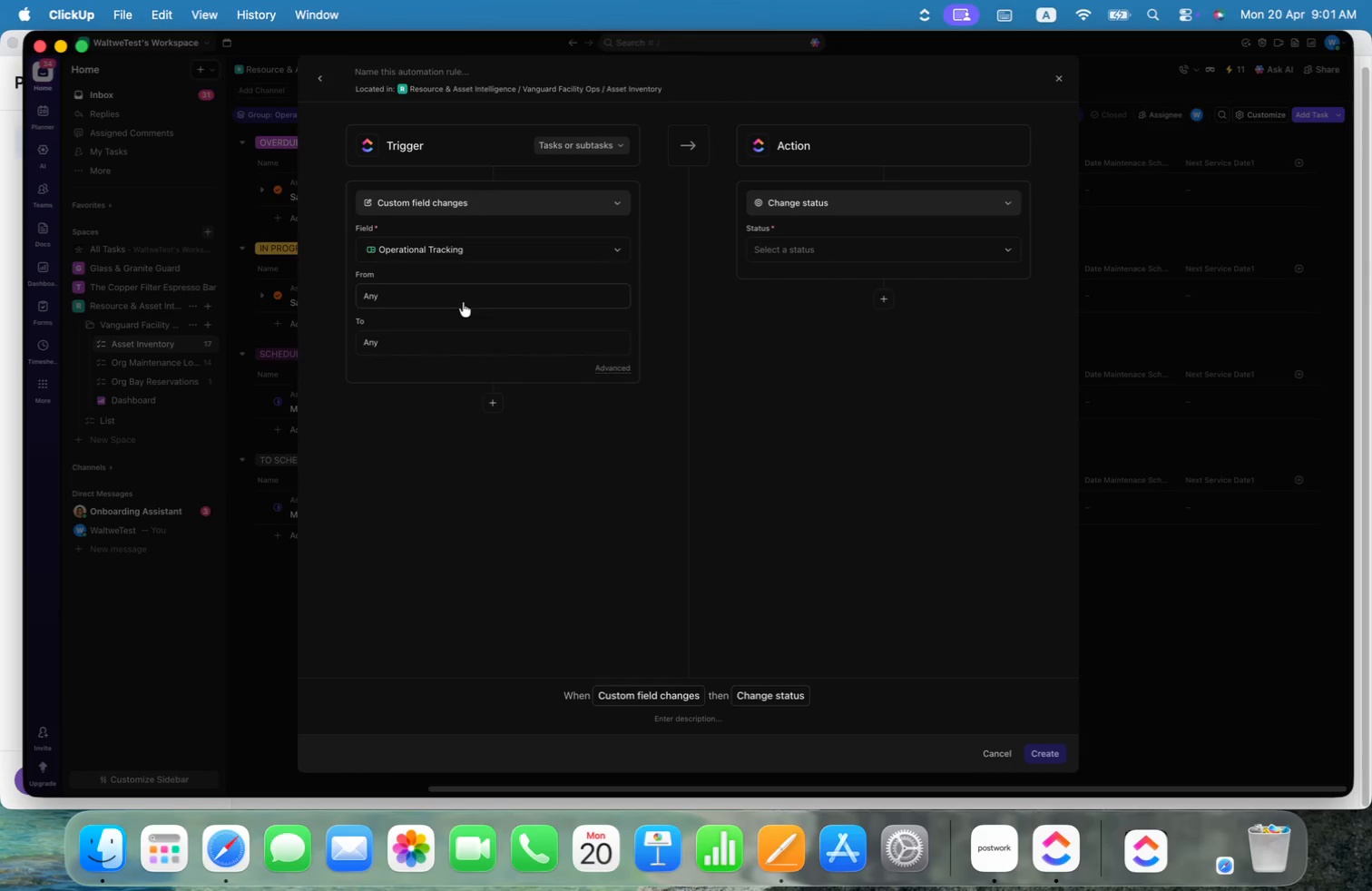 
left_click([453, 342])
 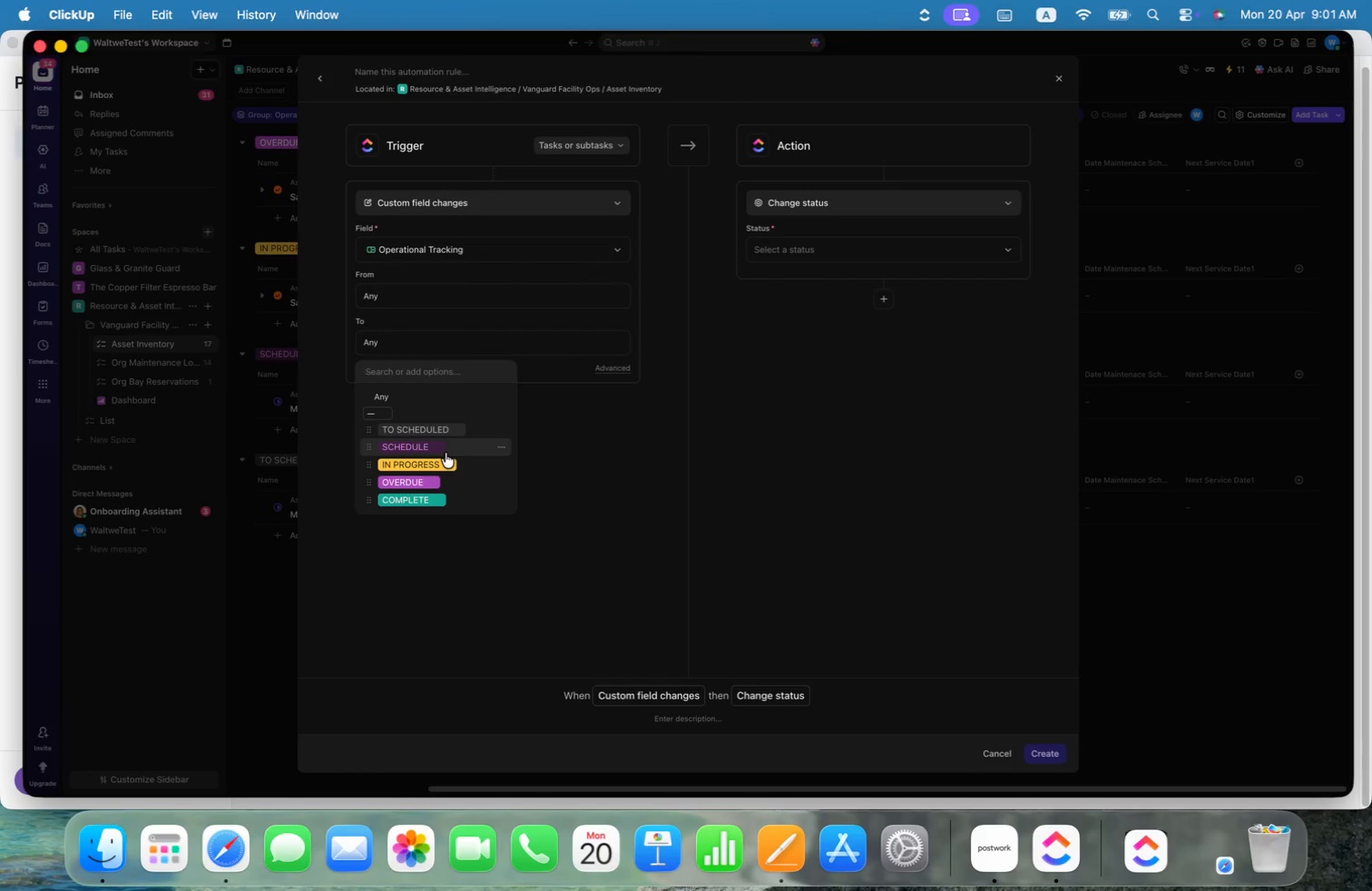 
left_click([446, 453])
 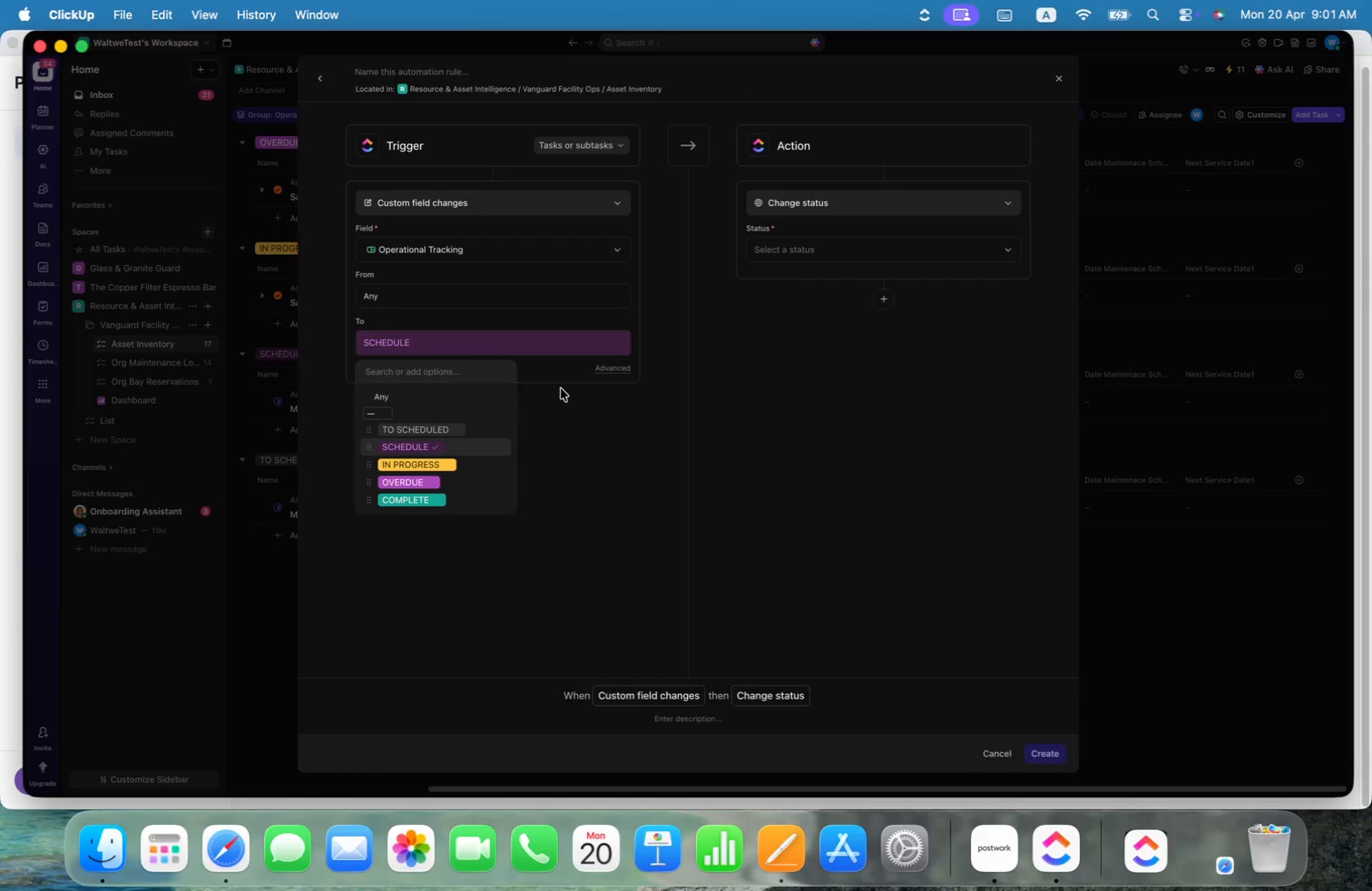 
left_click([741, 394])
 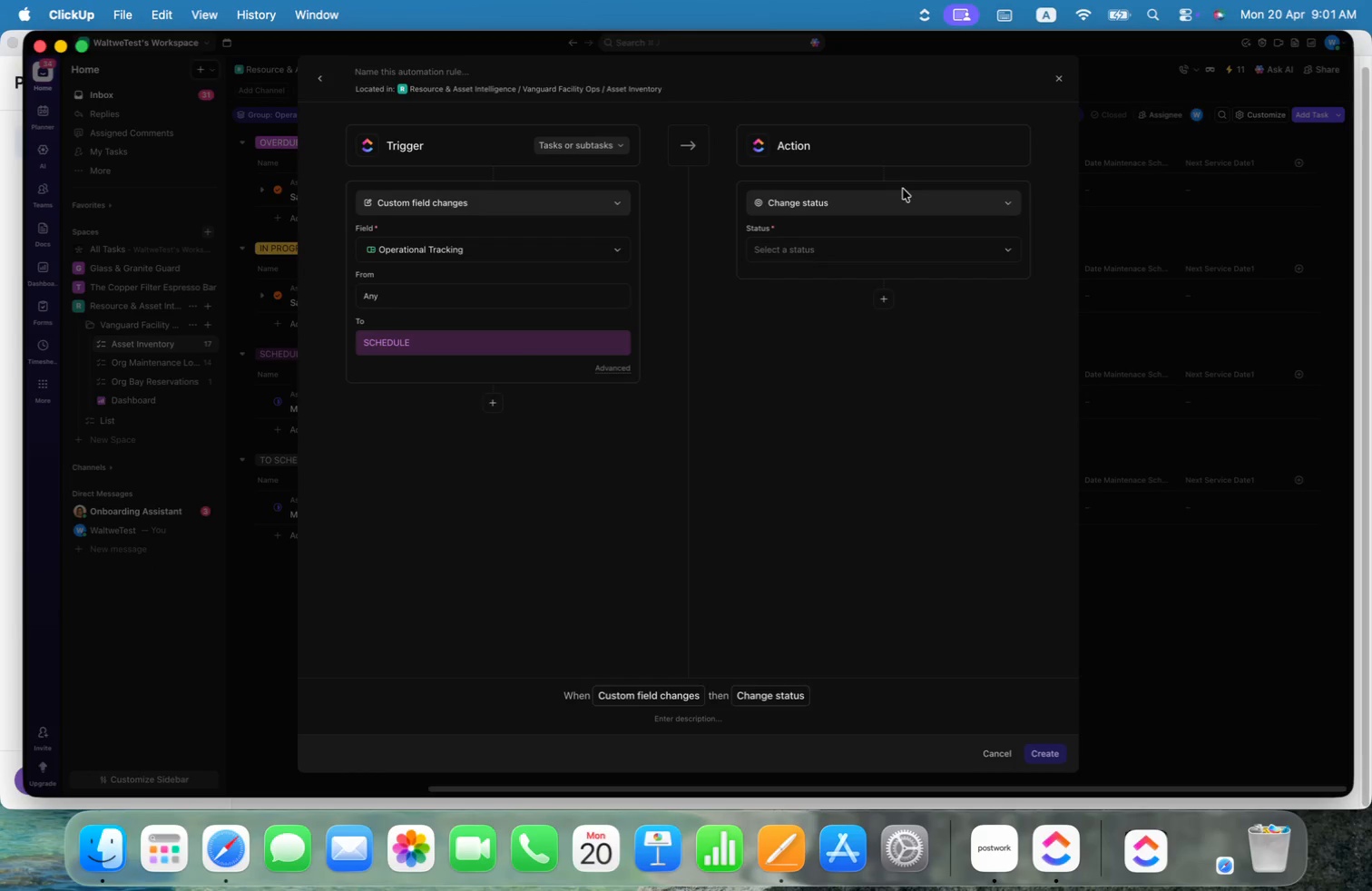 
double_click([898, 200])
 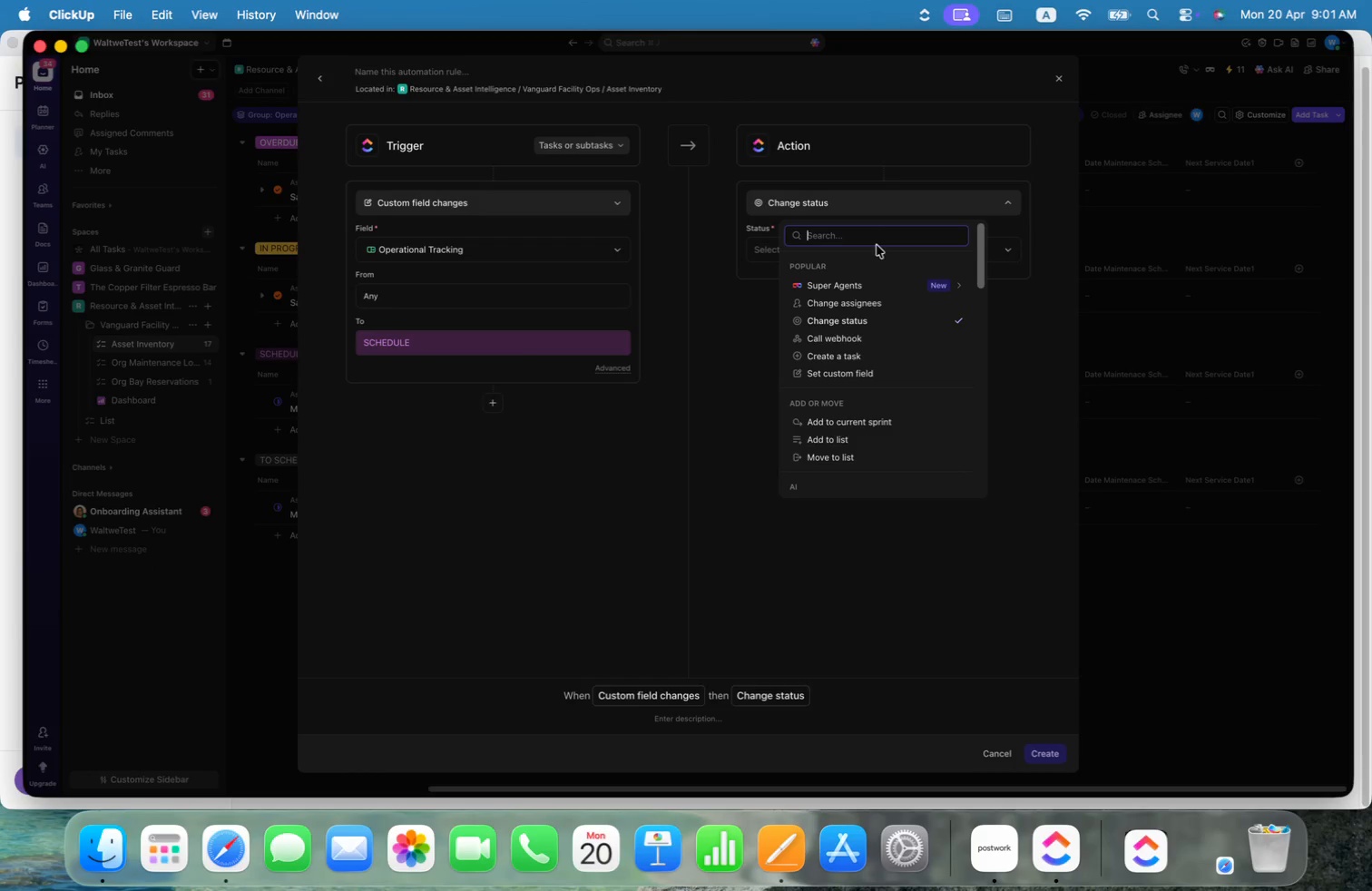 
left_click([880, 234])
 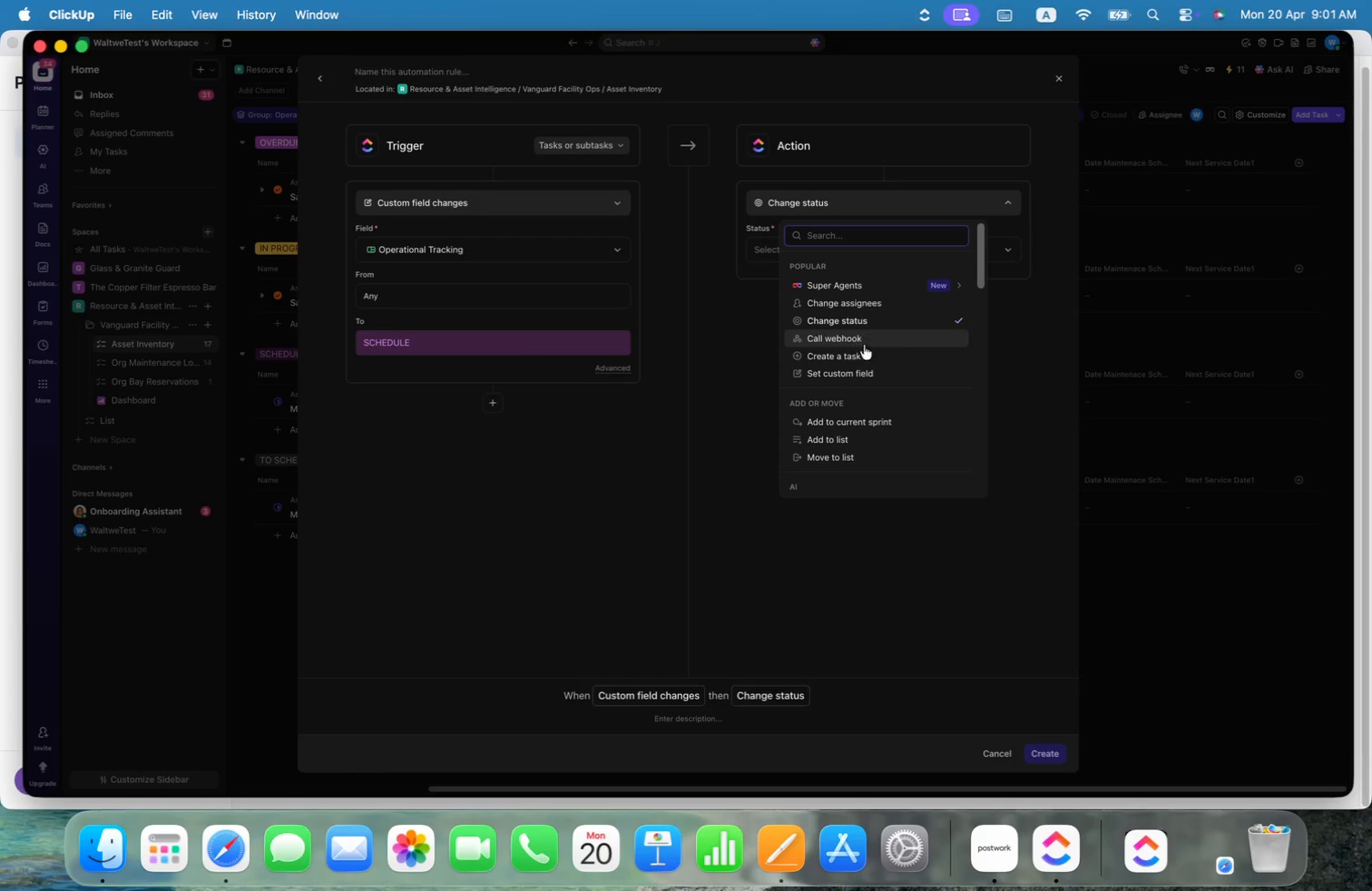 
left_click([861, 374])
 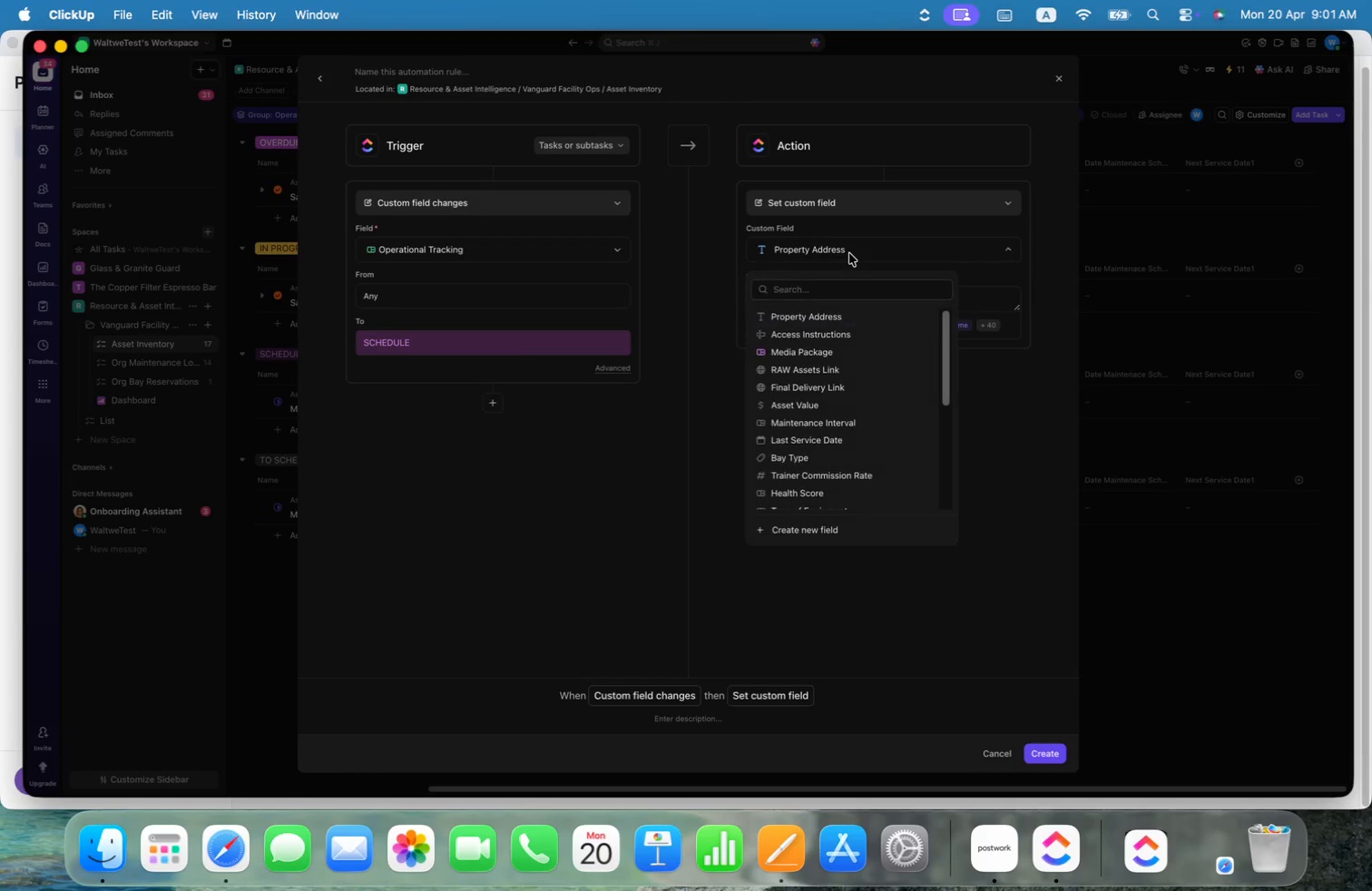 
type(date)
 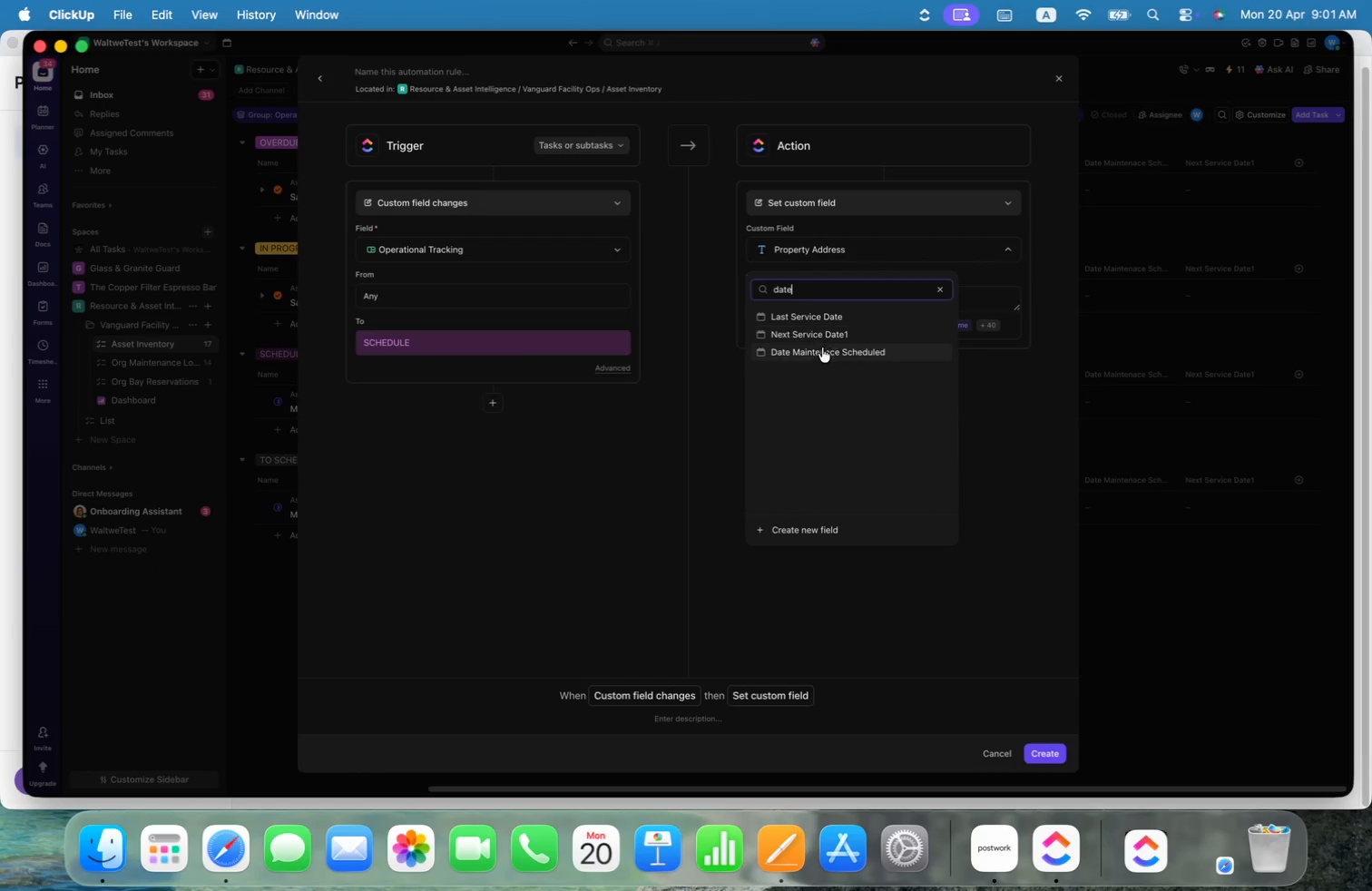 
left_click([823, 353])
 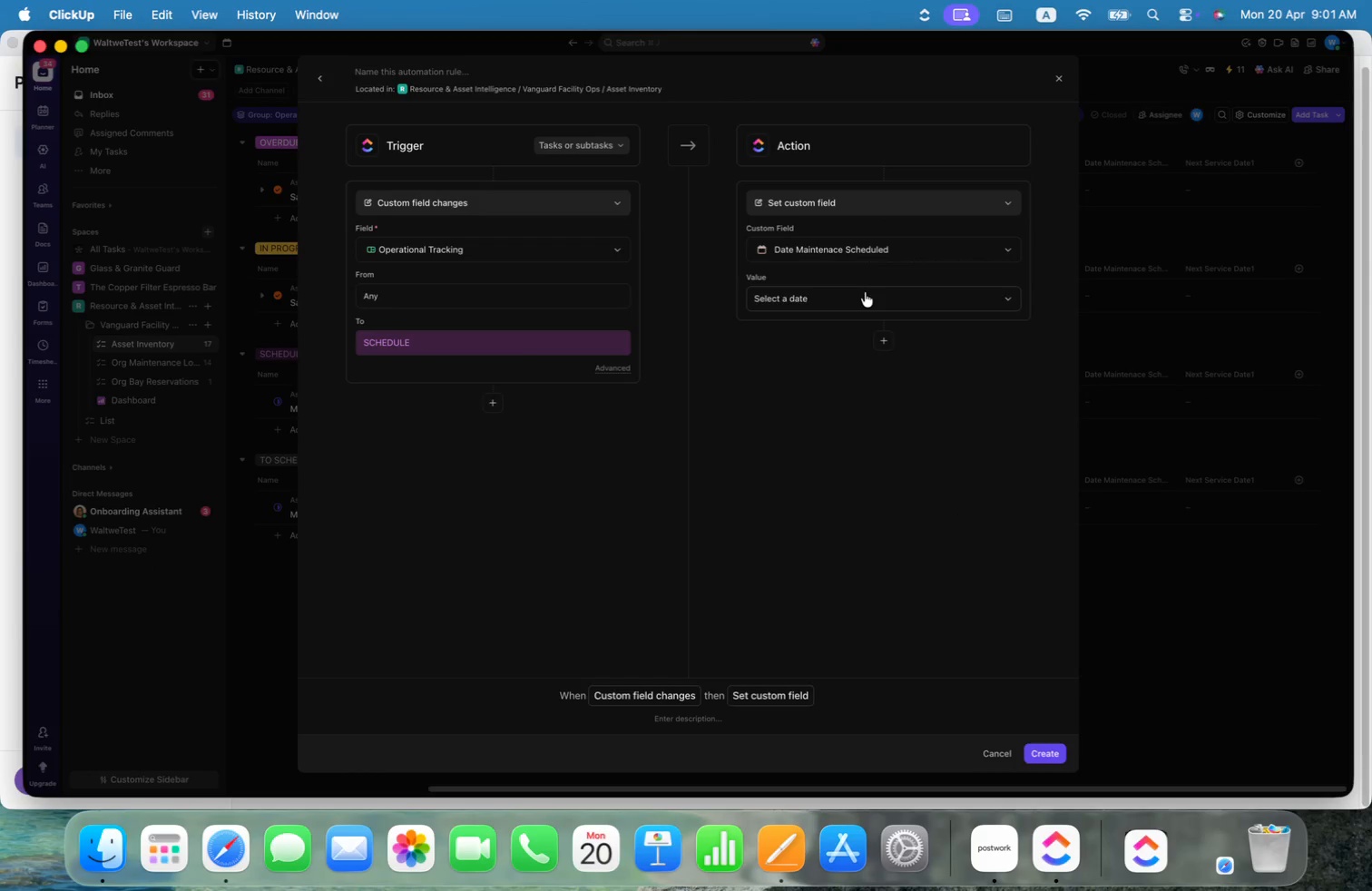 
left_click([866, 297])
 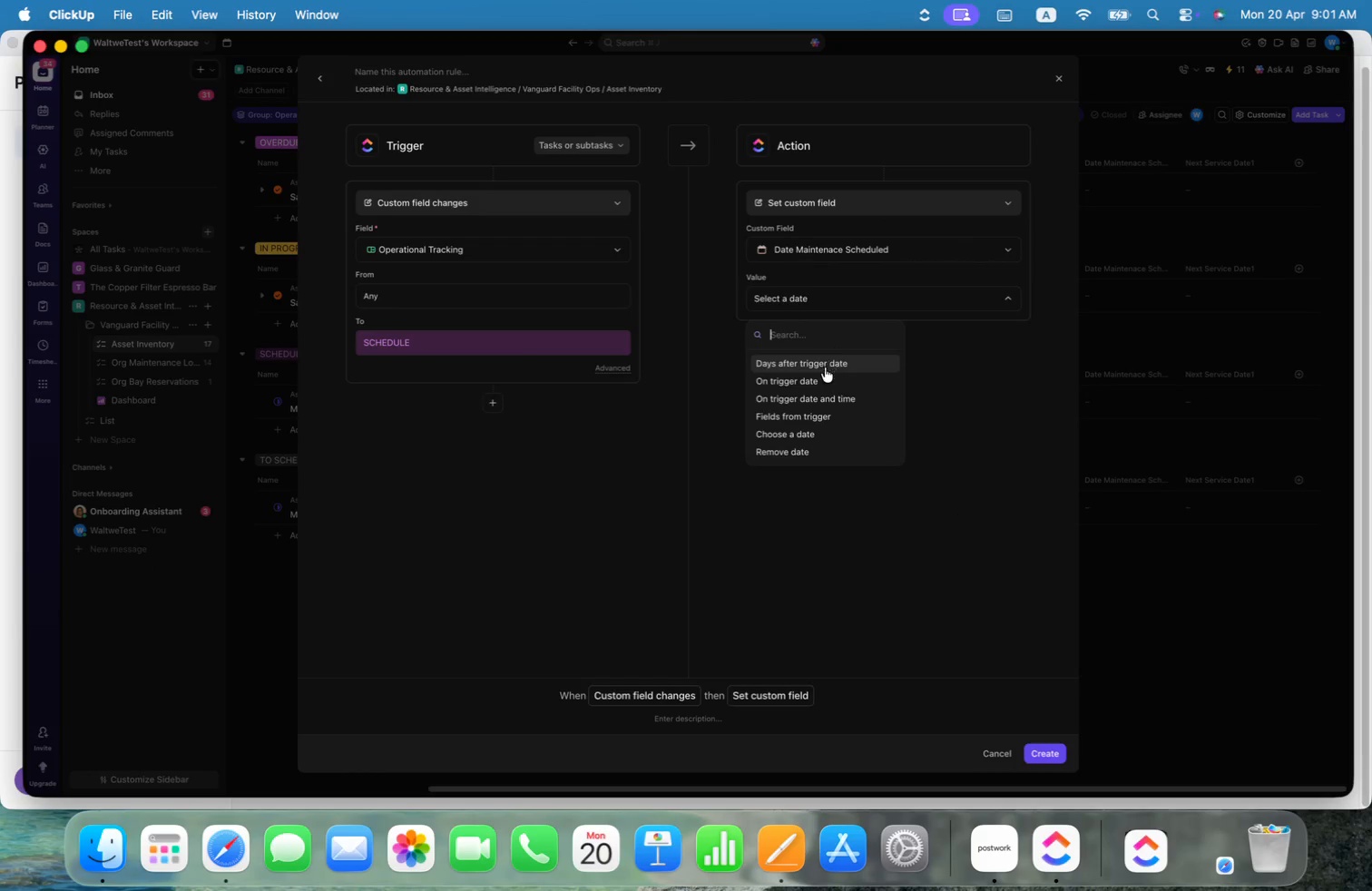 
left_click([820, 378])
 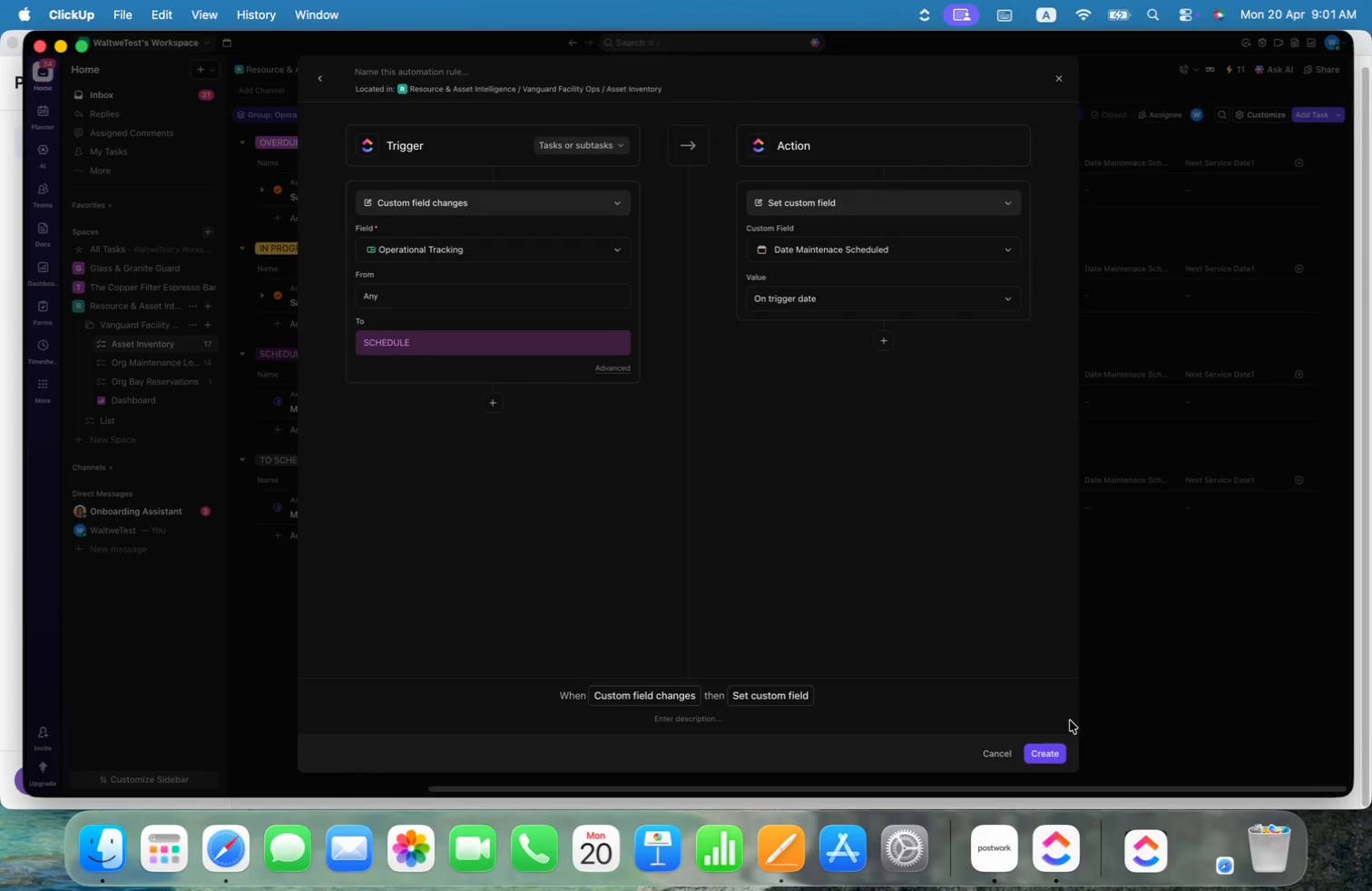 
left_click([1056, 751])
 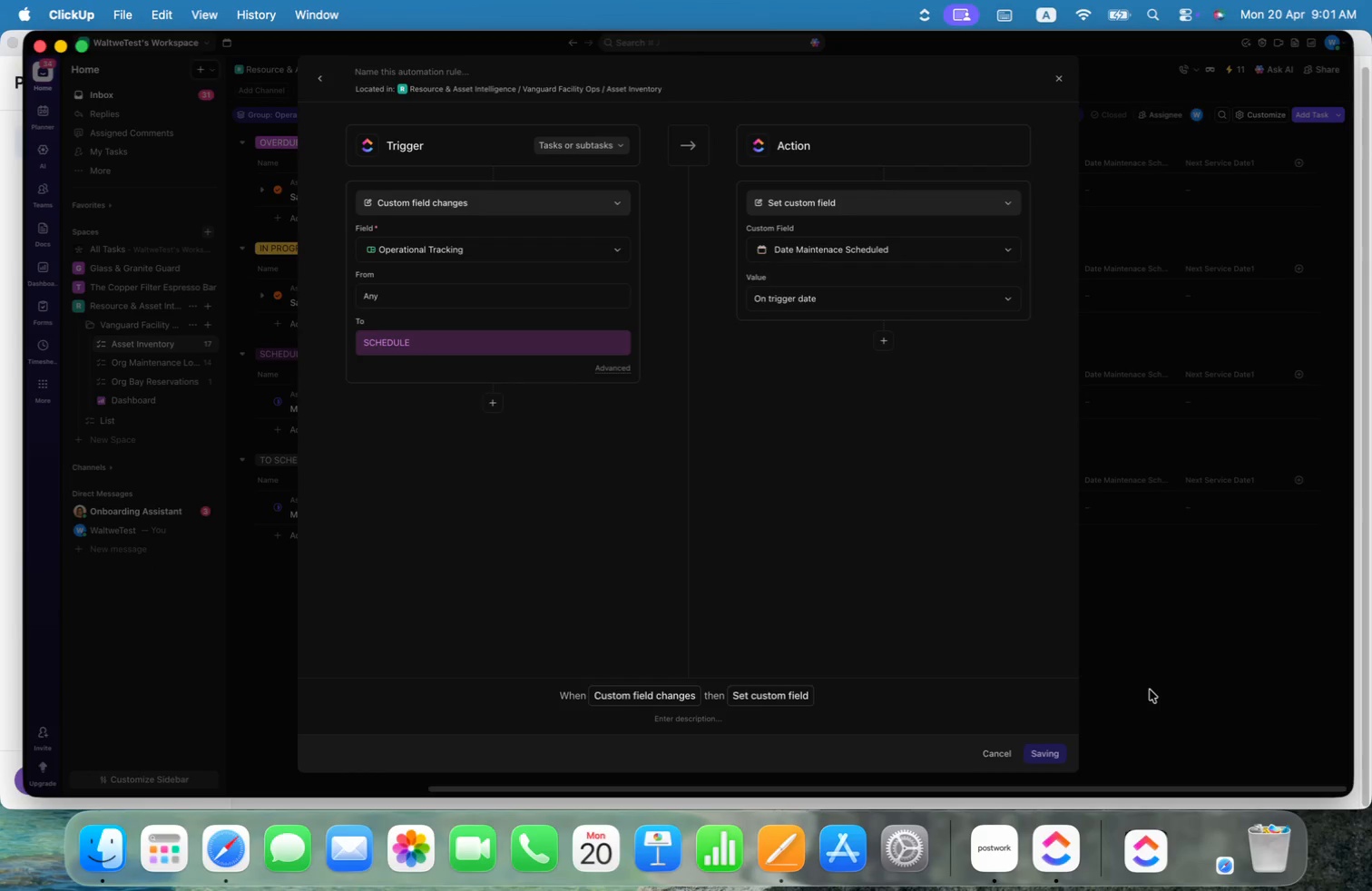 
wait(6.12)
 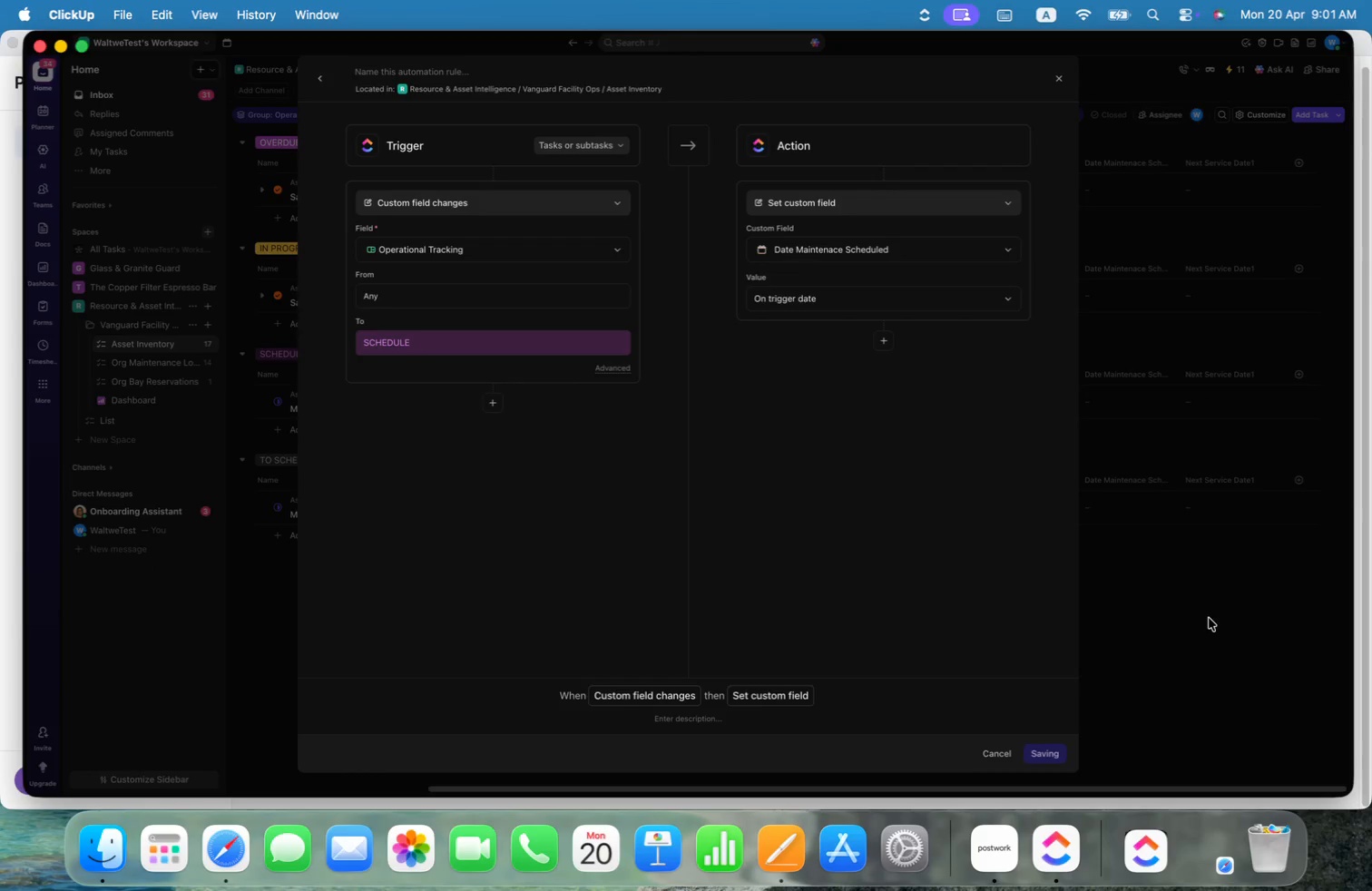 
scroll: coordinate [776, 518], scroll_direction: down, amount: 48.0
 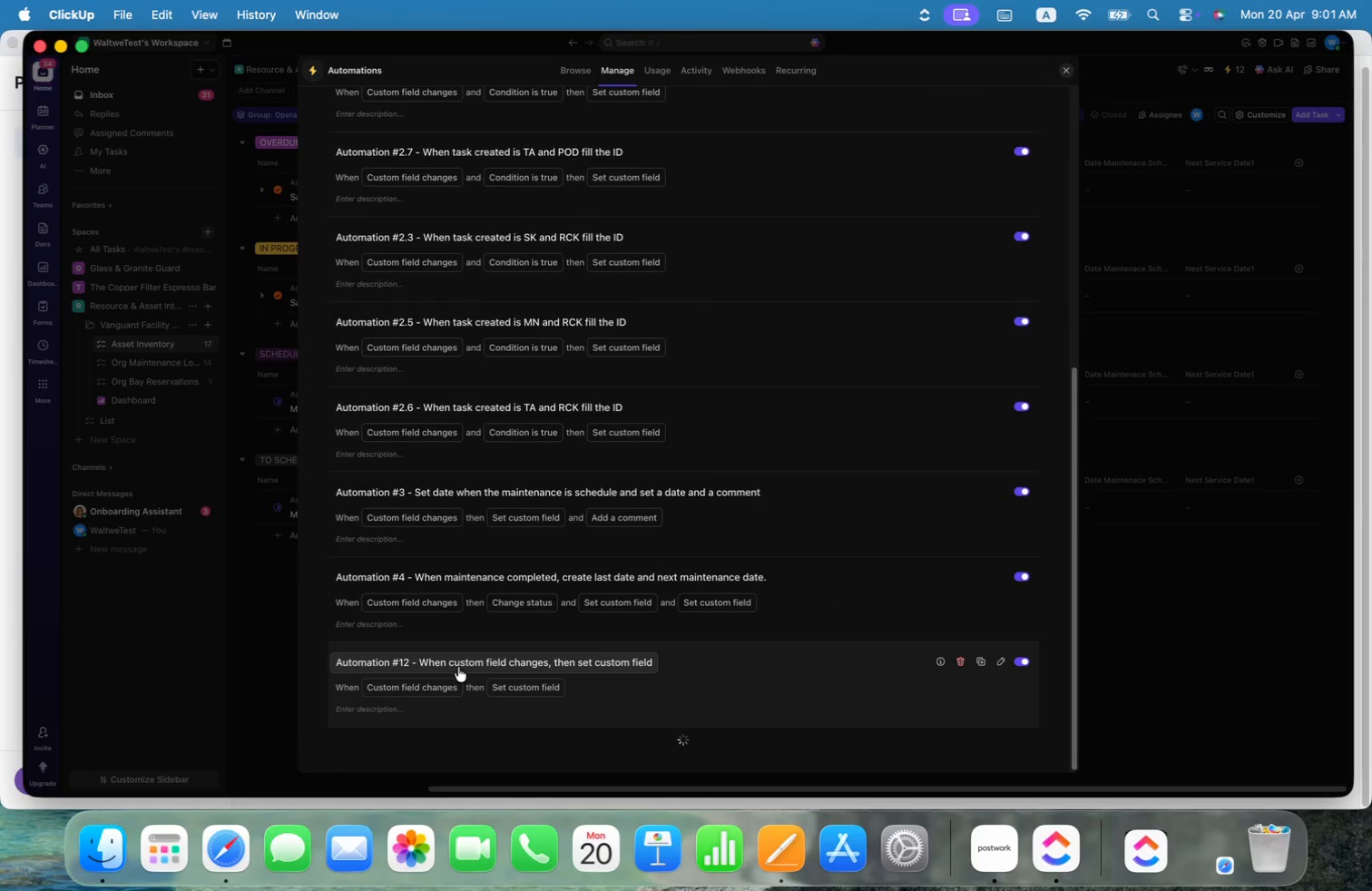 
left_click([460, 663])
 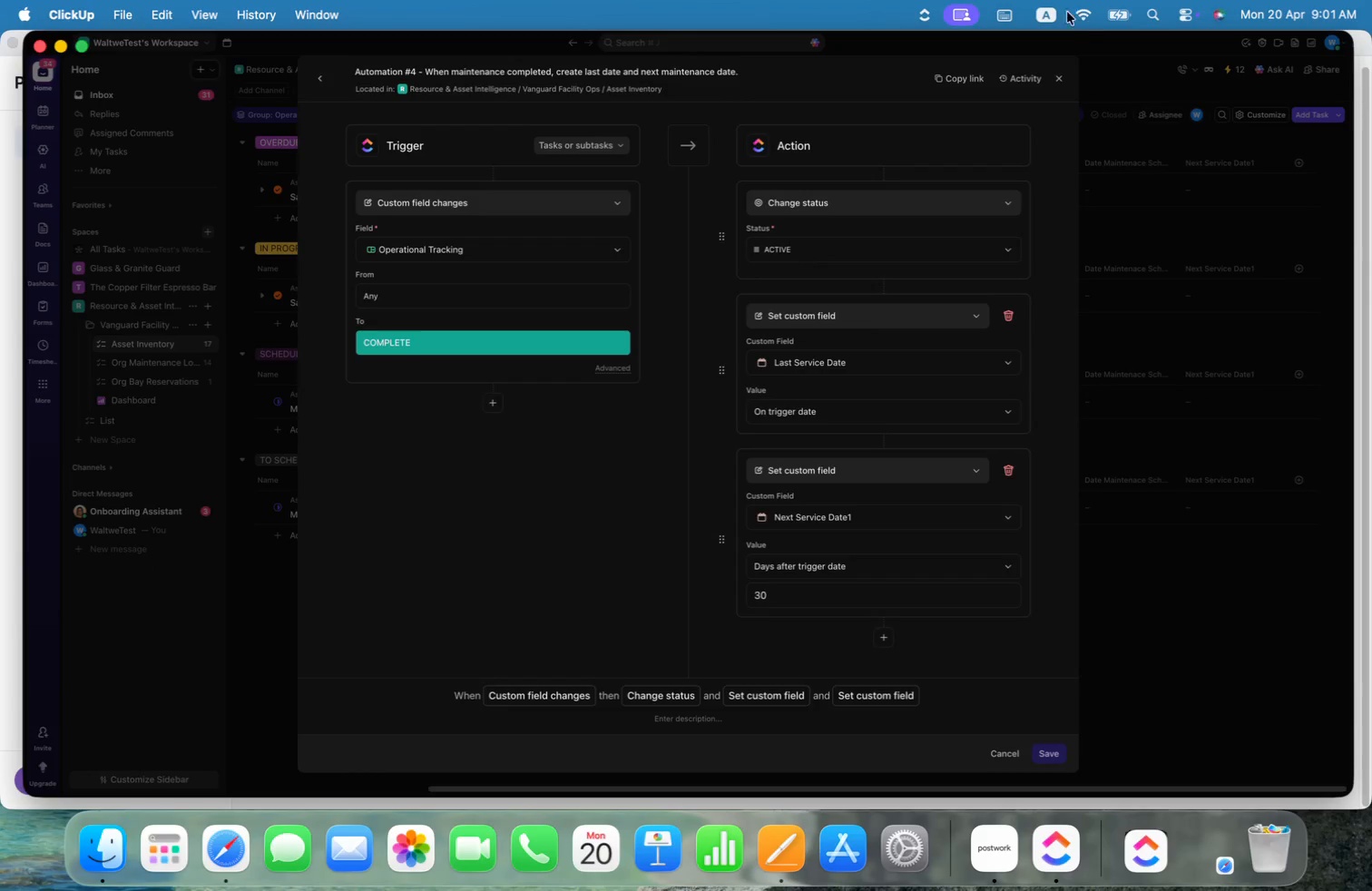 
left_click([1058, 76])
 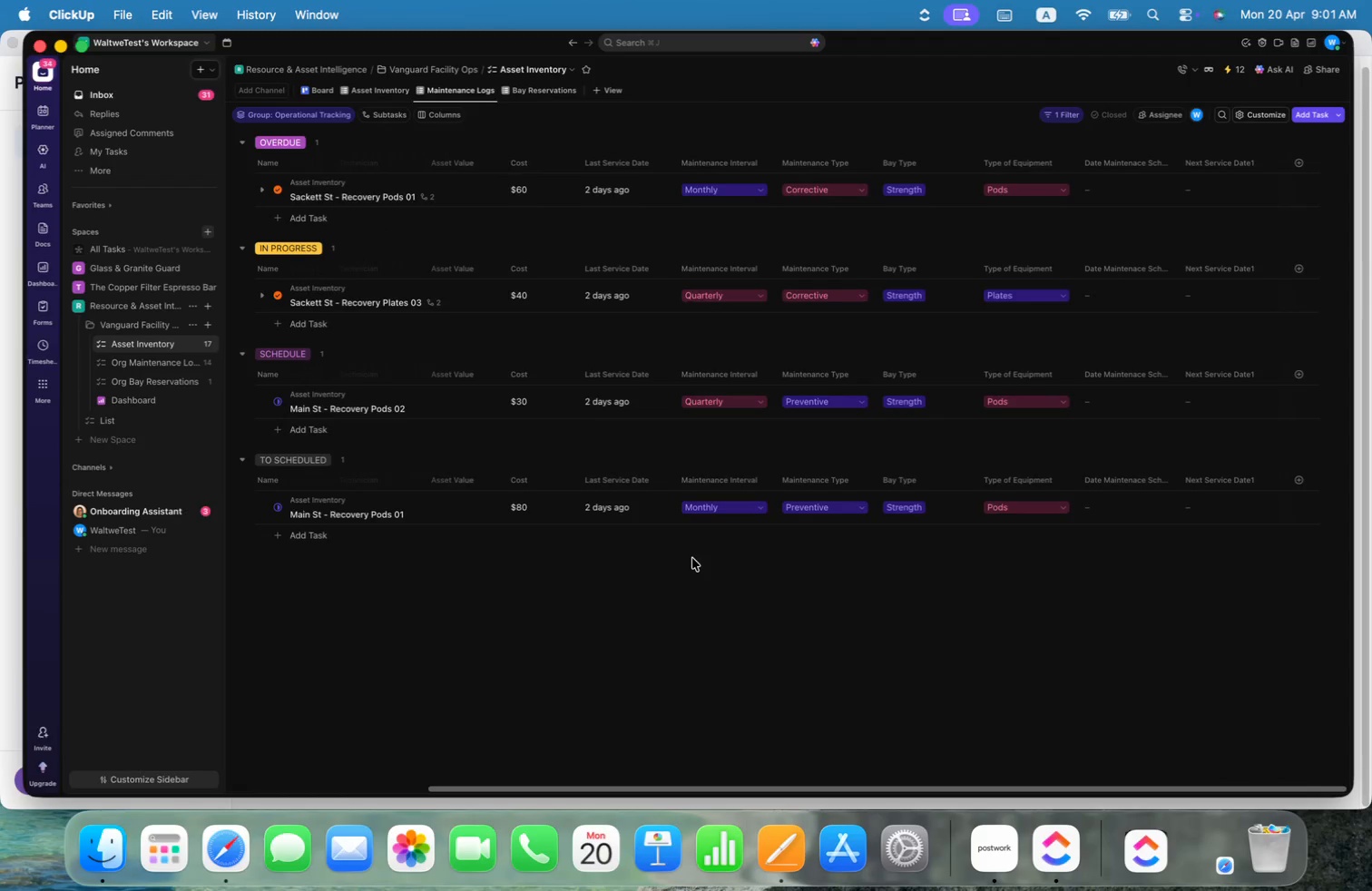 
scroll: coordinate [532, 562], scroll_direction: down, amount: 17.0
 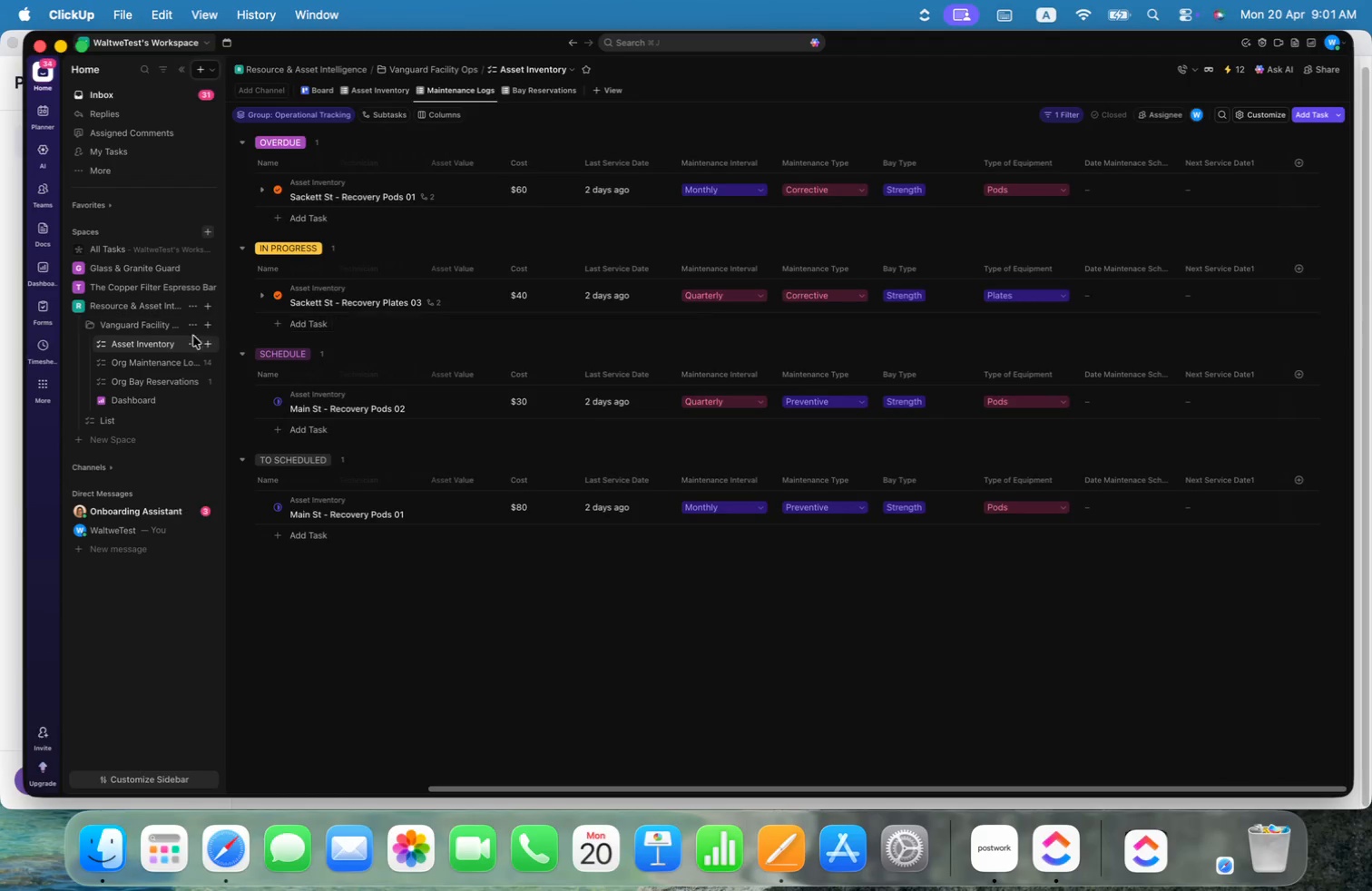 
left_click([192, 345])
 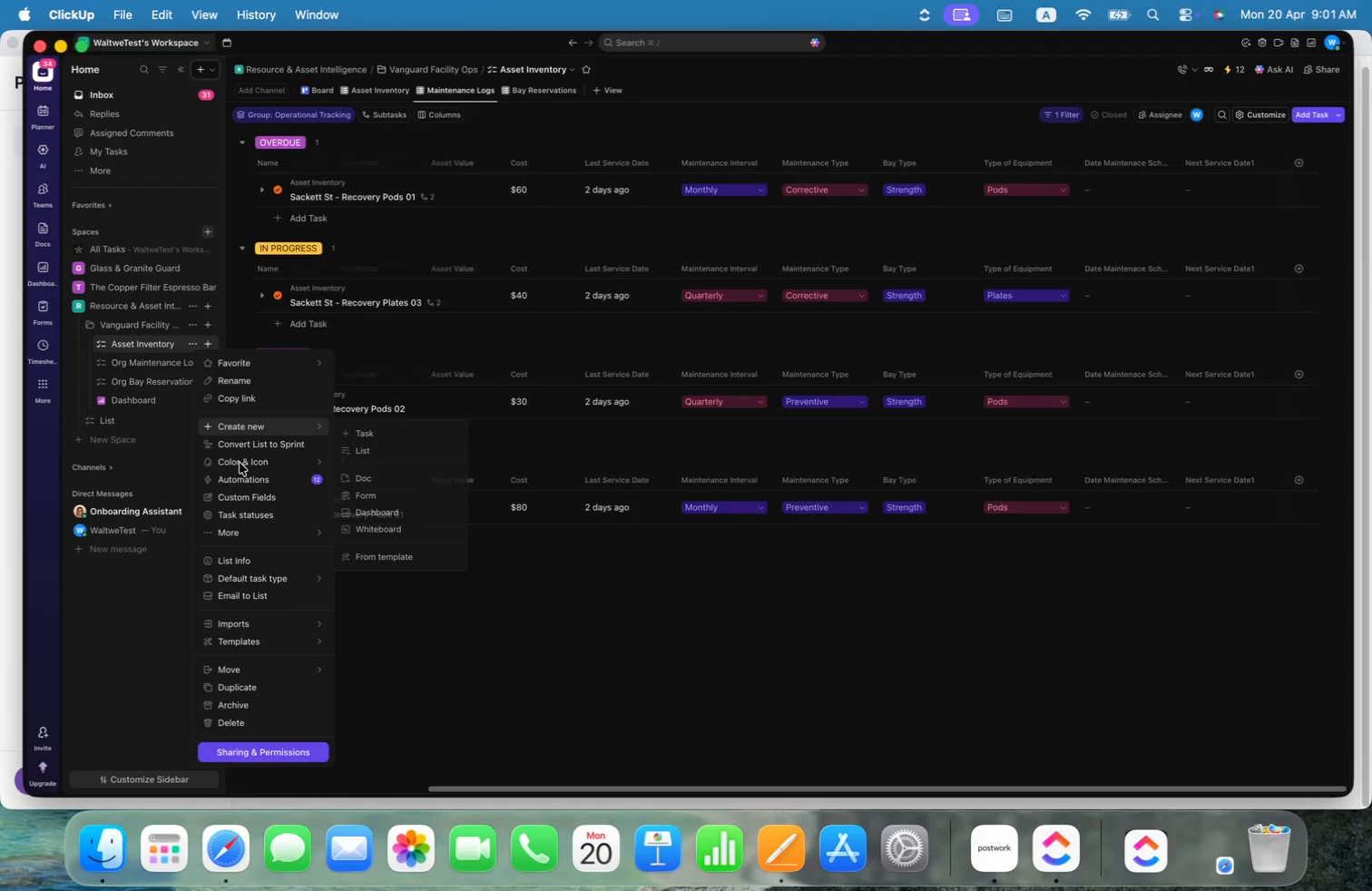 
left_click([241, 483])
 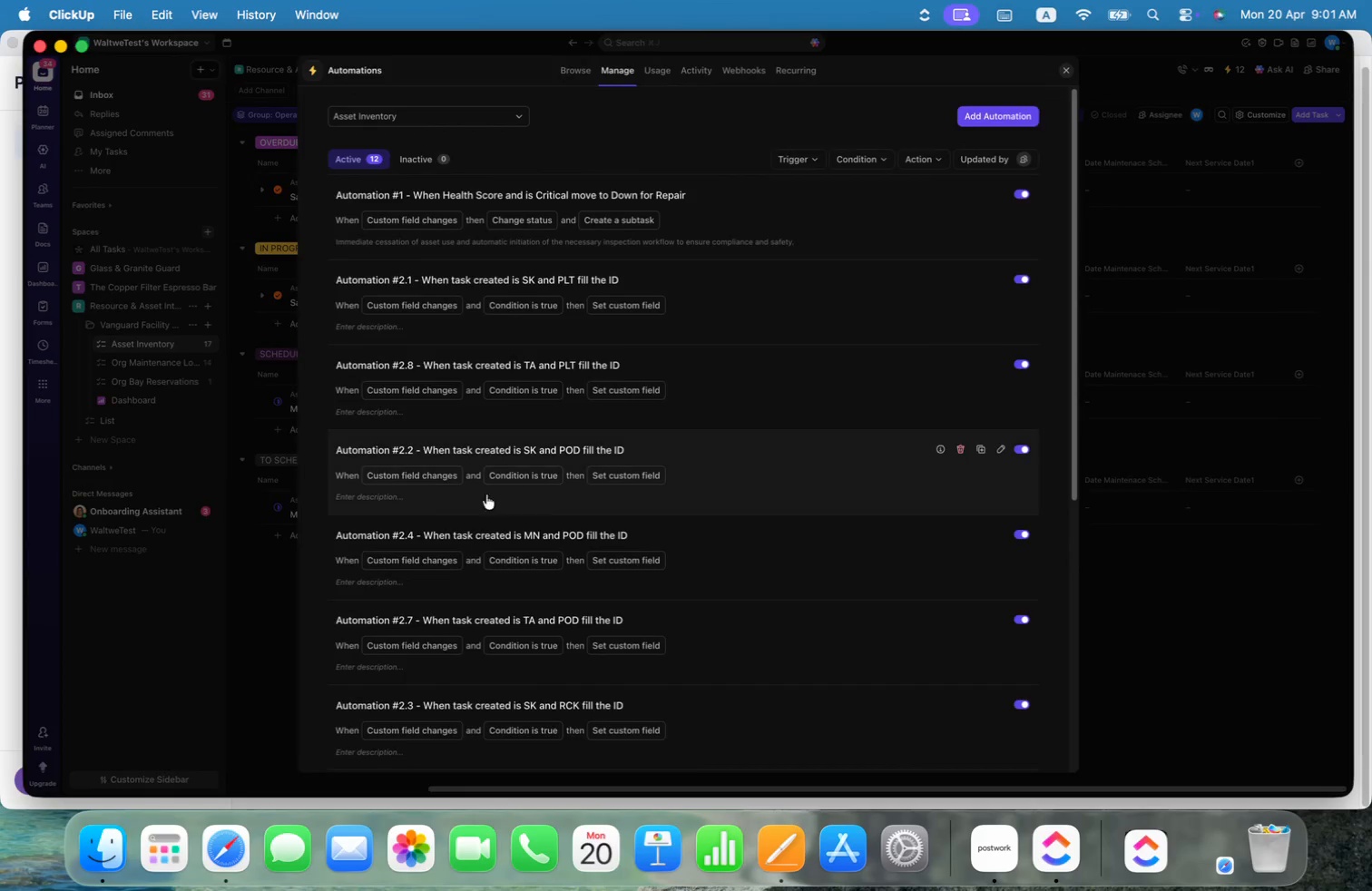 
scroll: coordinate [440, 683], scroll_direction: down, amount: 61.0
 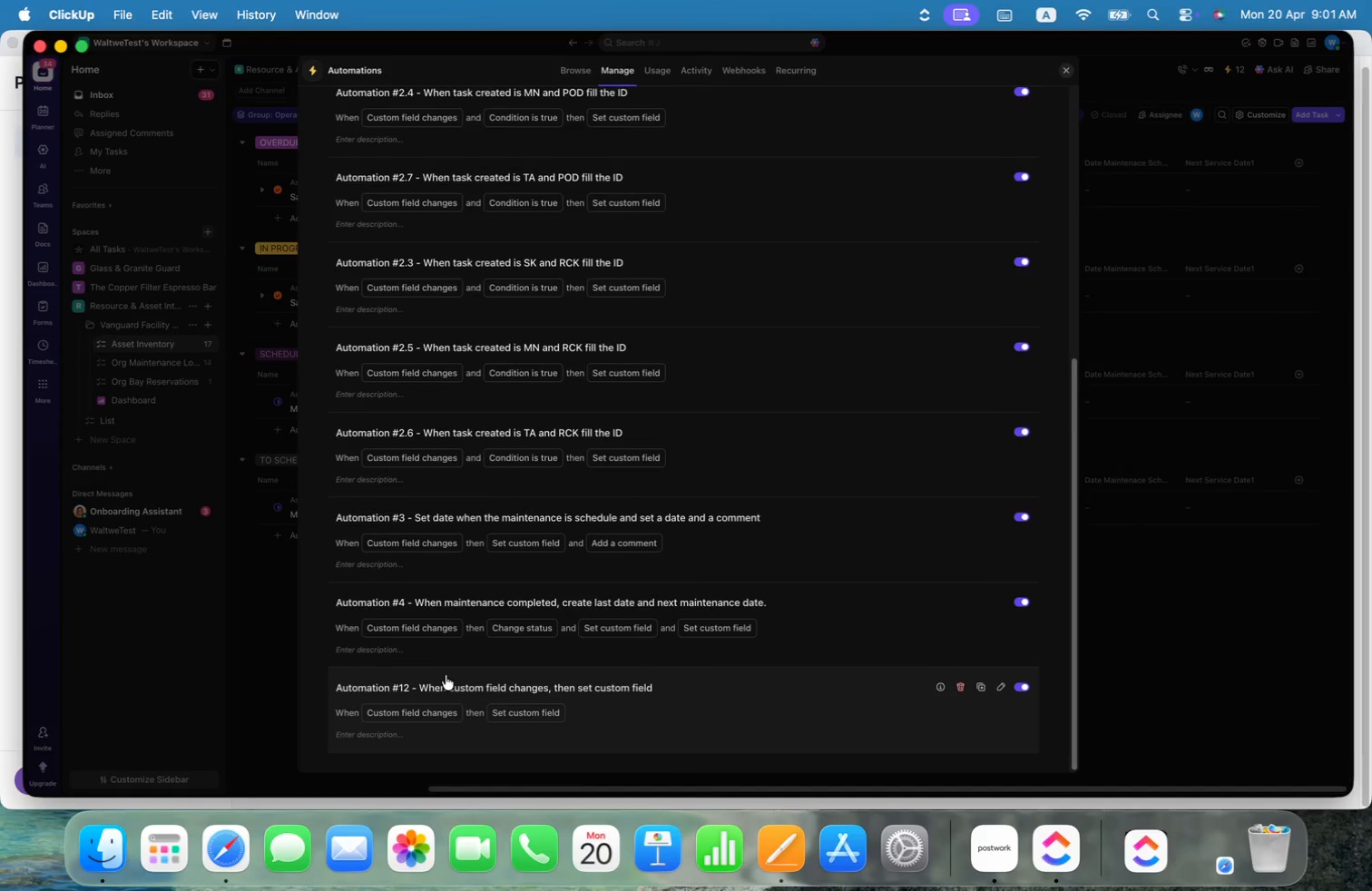 
left_click([440, 683])
 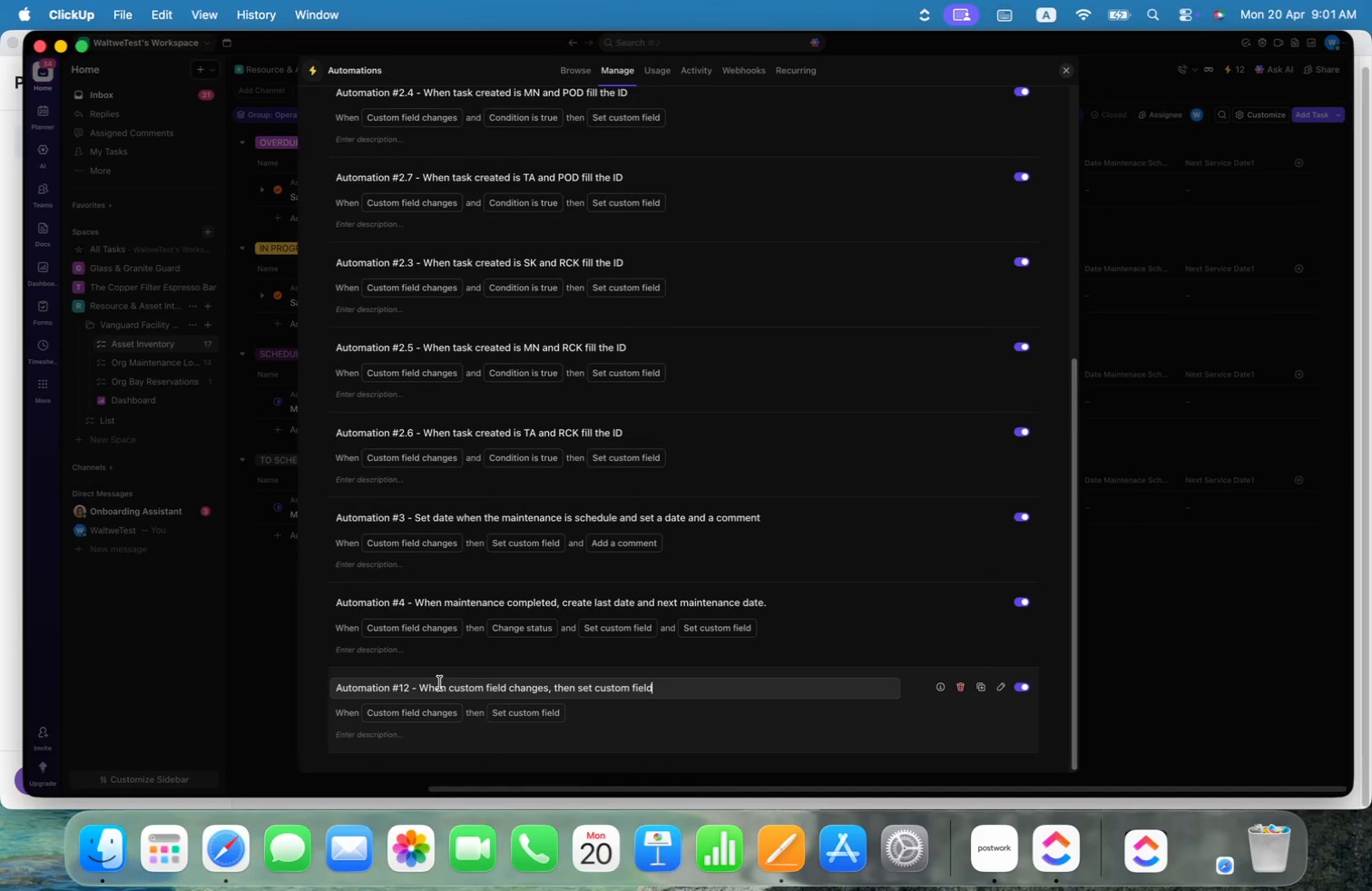 
key(Alt+OptionLeft)
 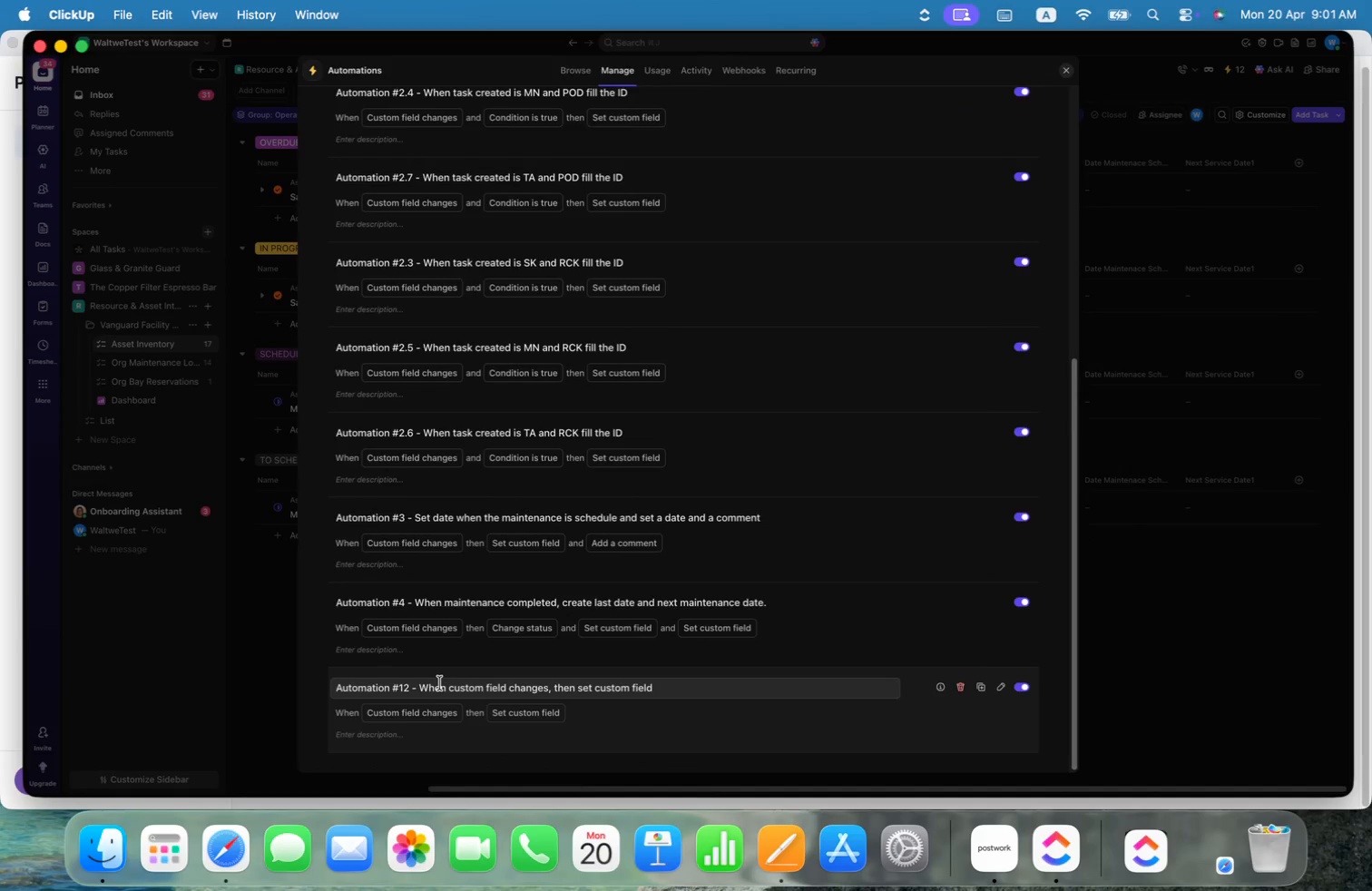 
key(Meta+CommandLeft)
 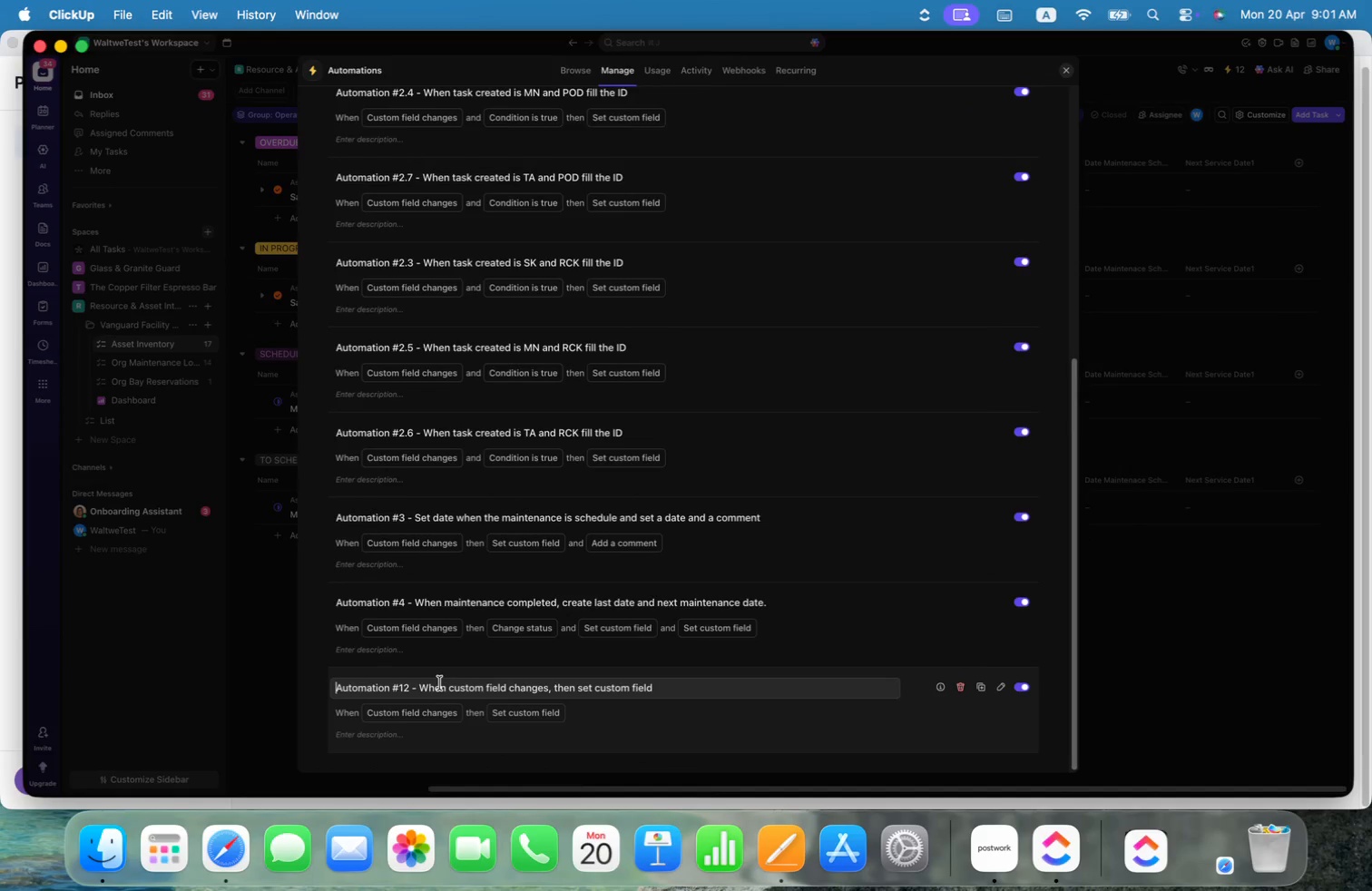 
key(Meta+ArrowLeft)
 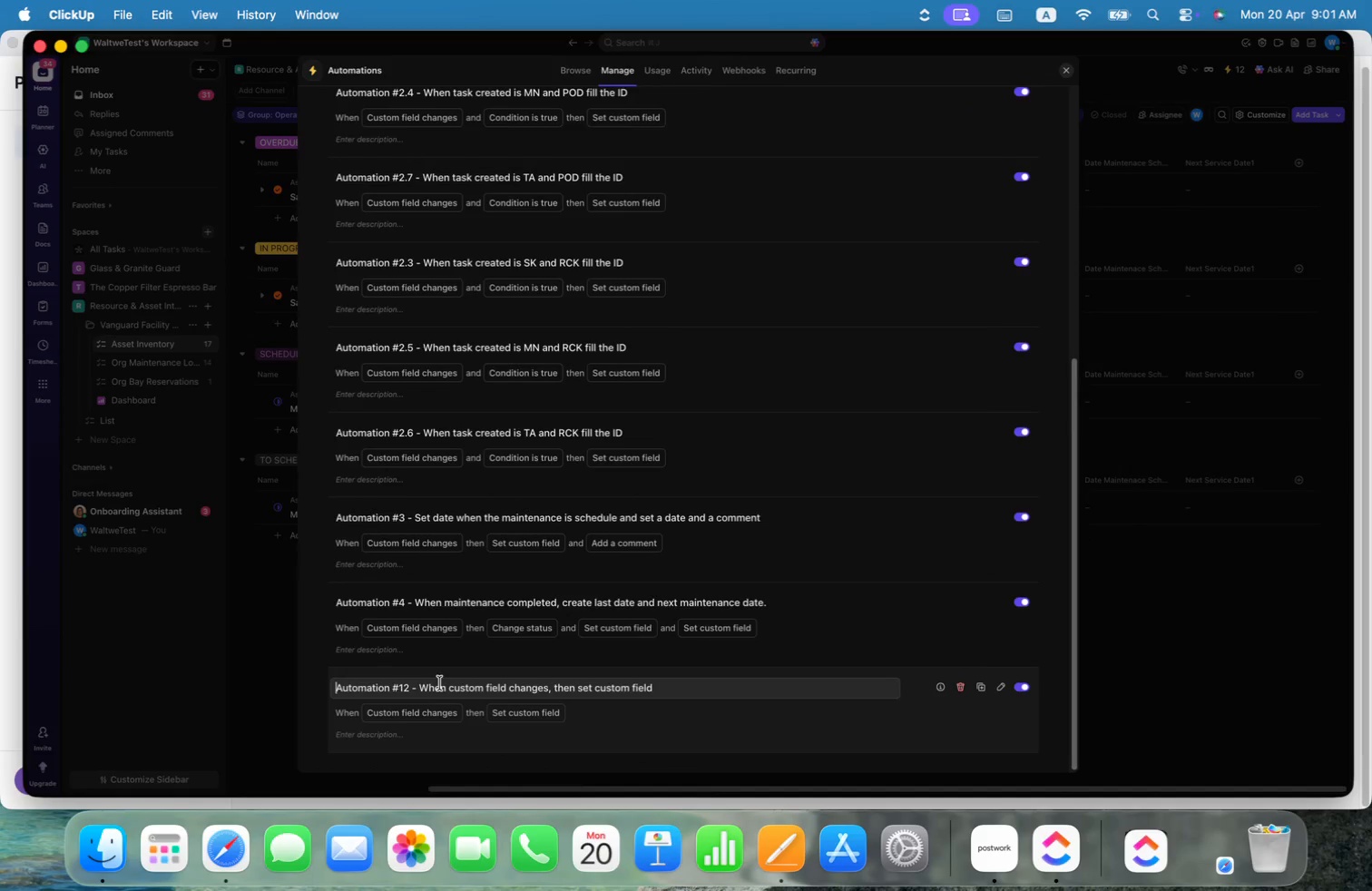 
key(Alt+ArrowRight)
 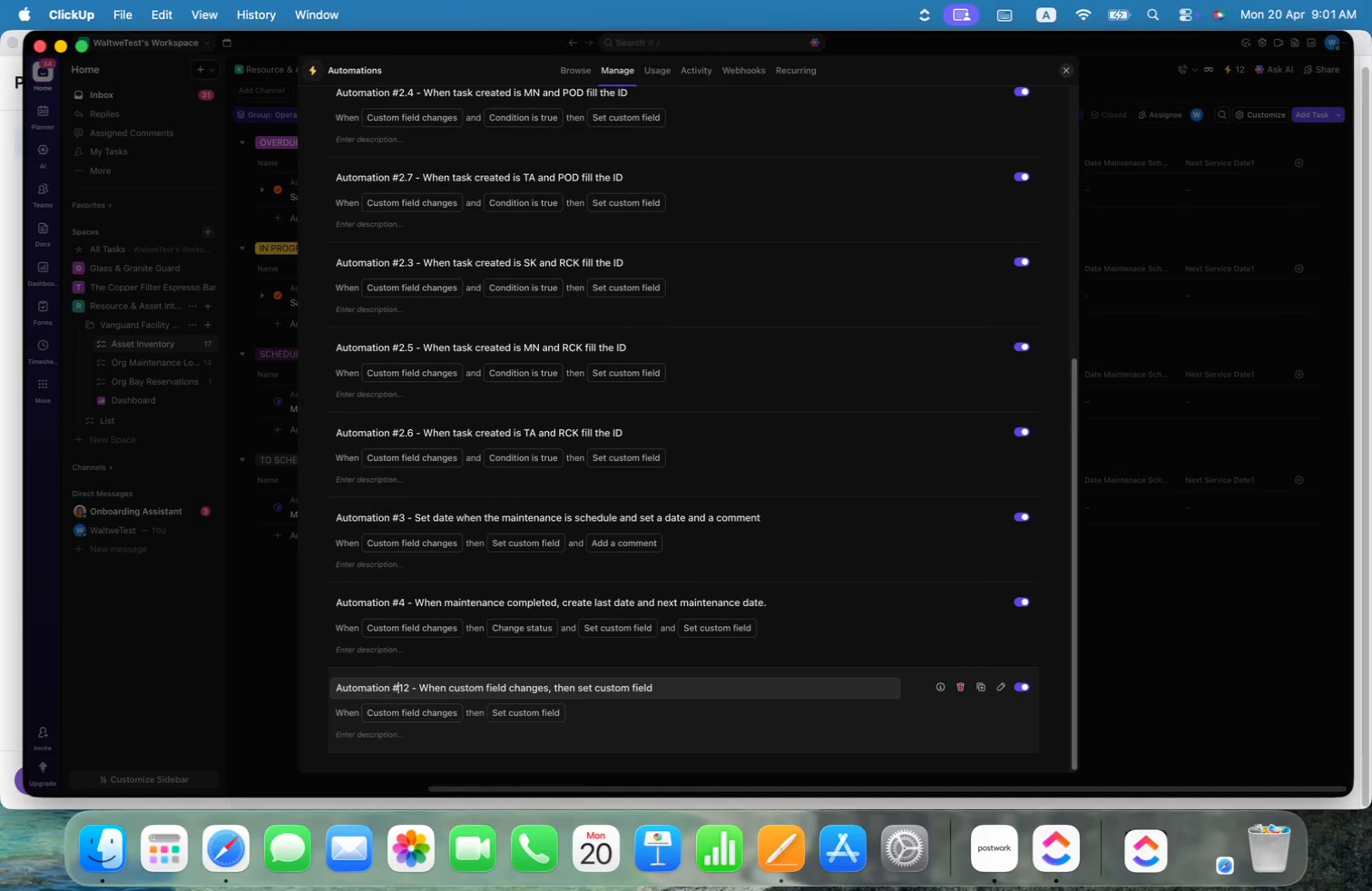 
key(Alt+ArrowRight)
 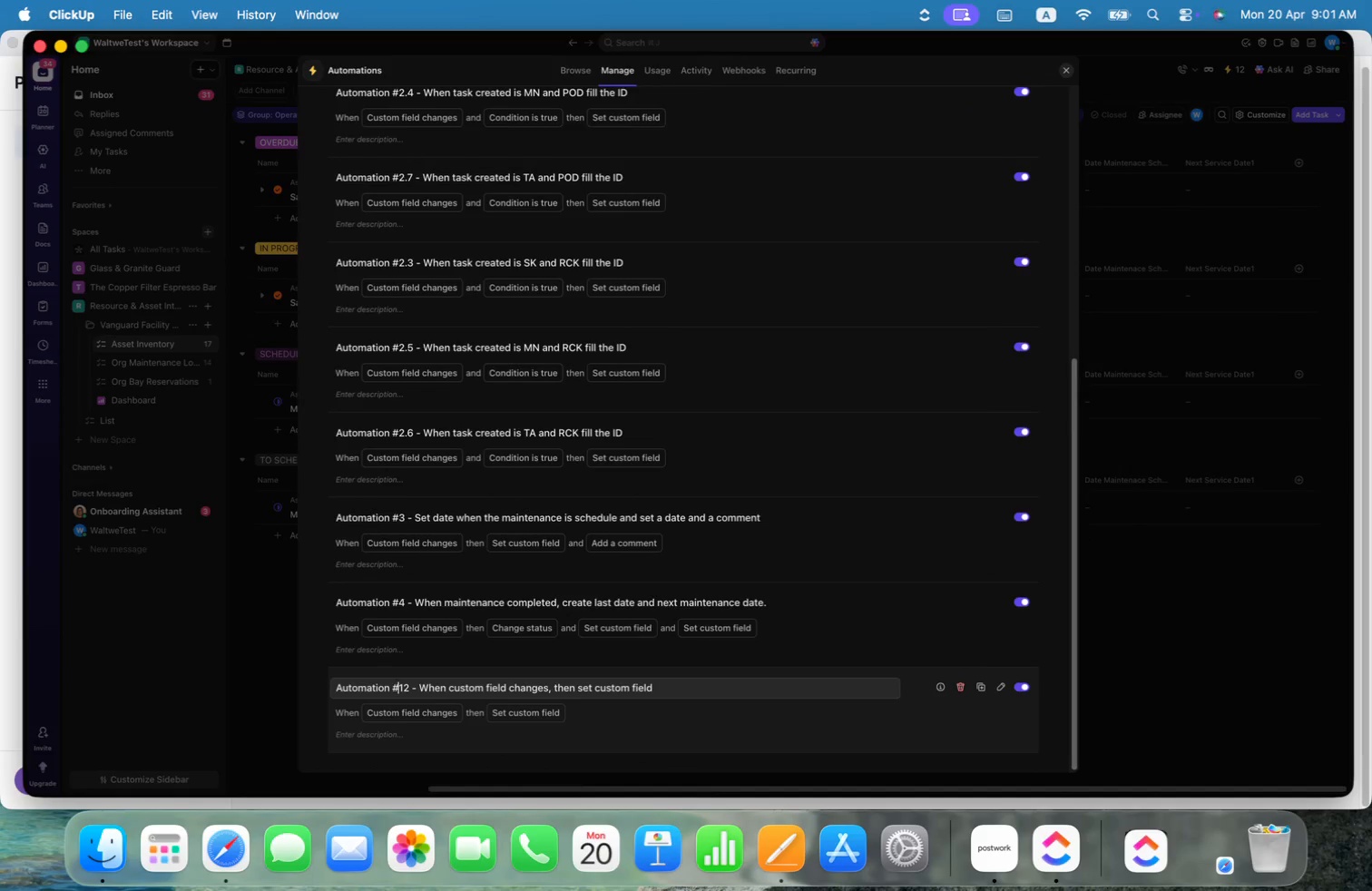 
key(Alt+ArrowRight)
 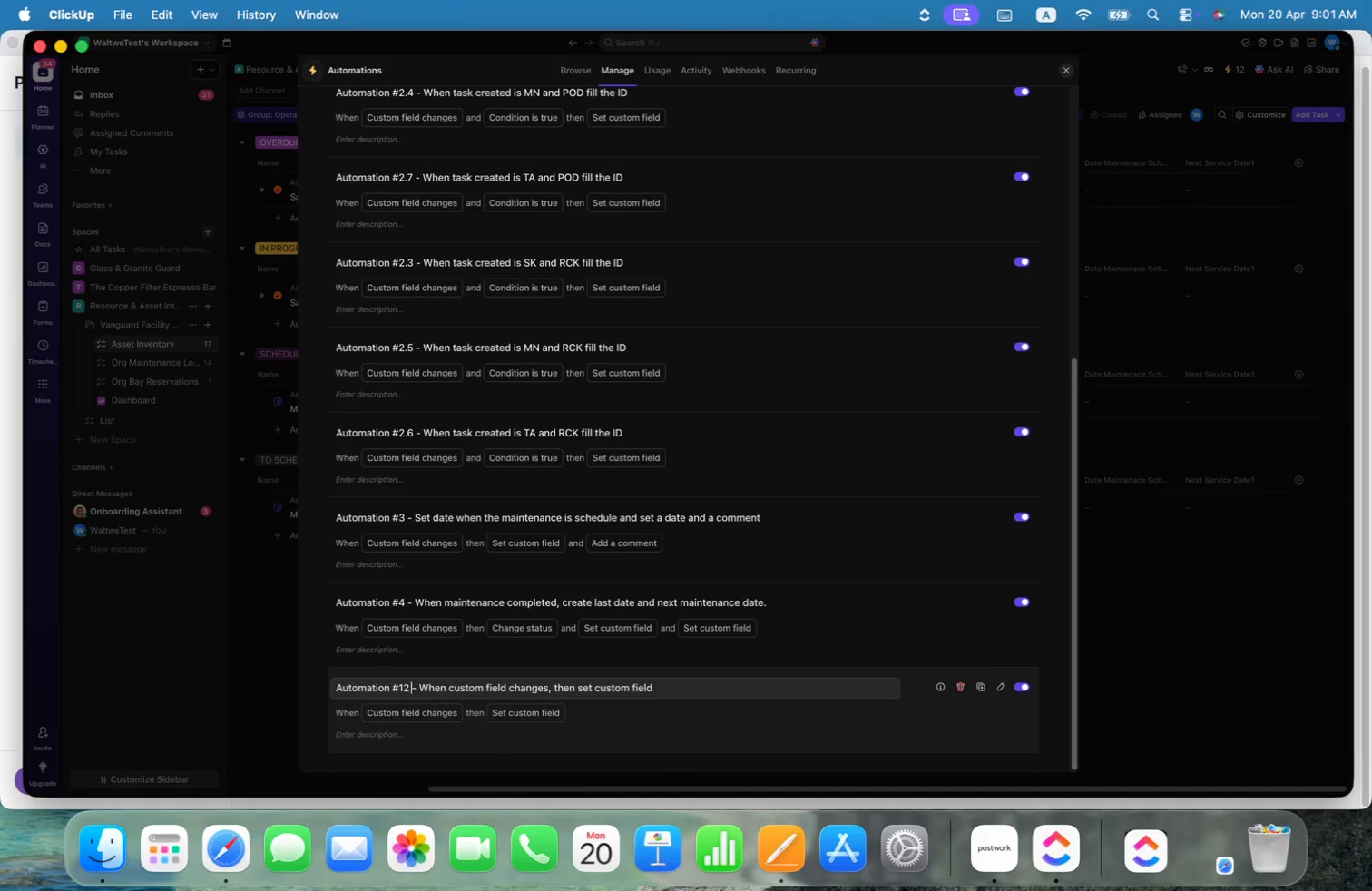 
key(ArrowRight)
 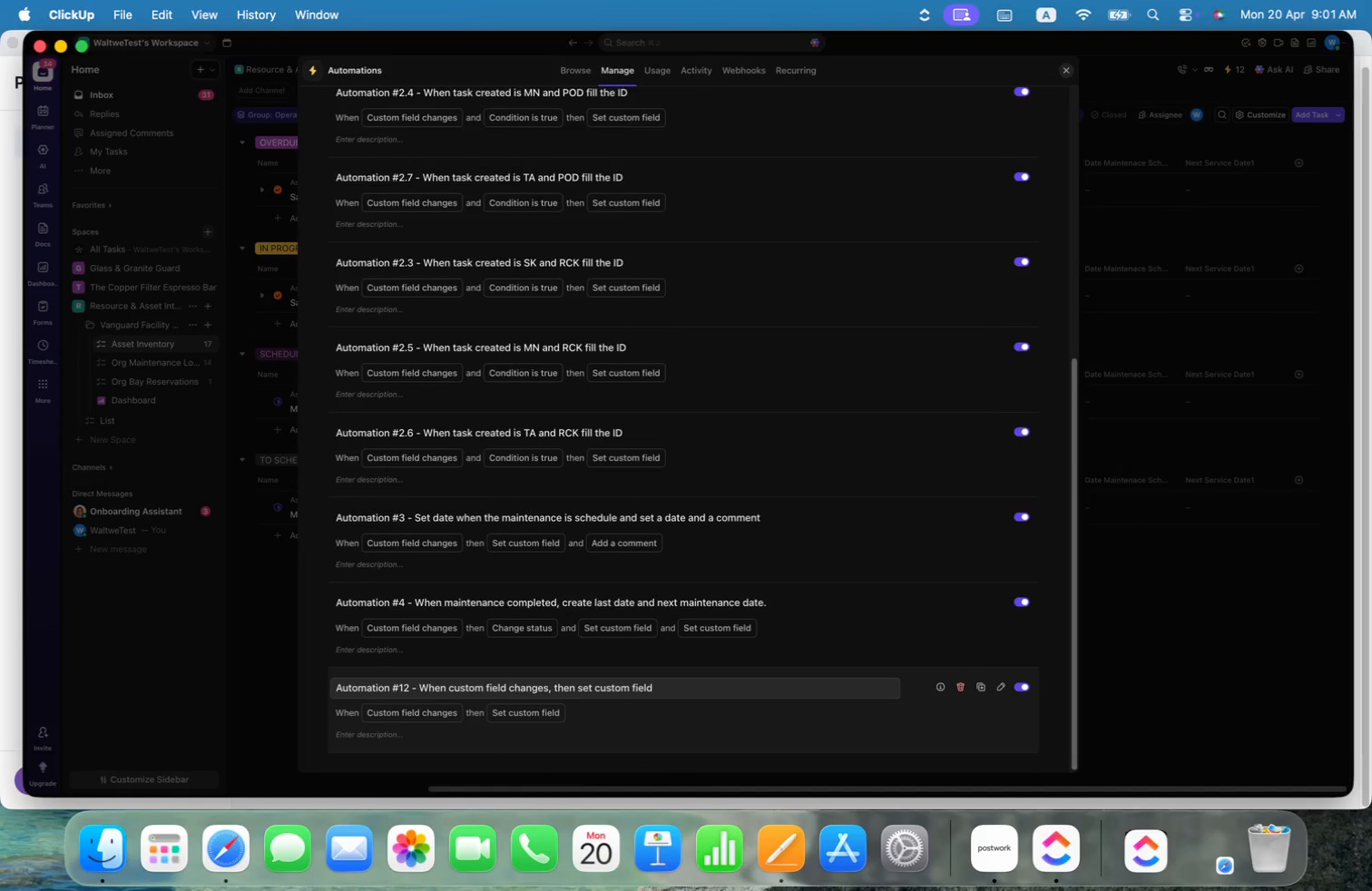 
key(ArrowLeft)
 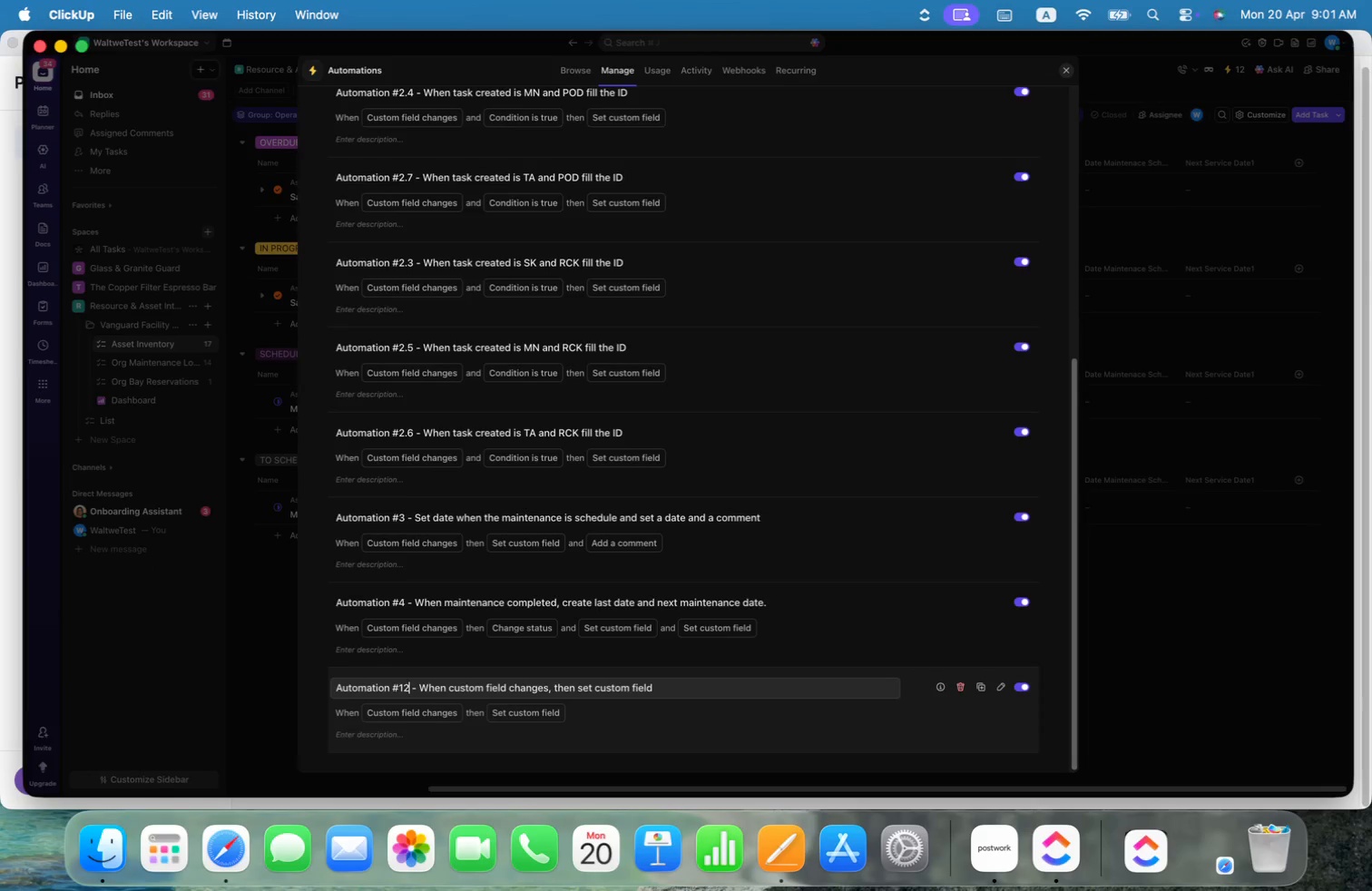 
key(Backspace)
 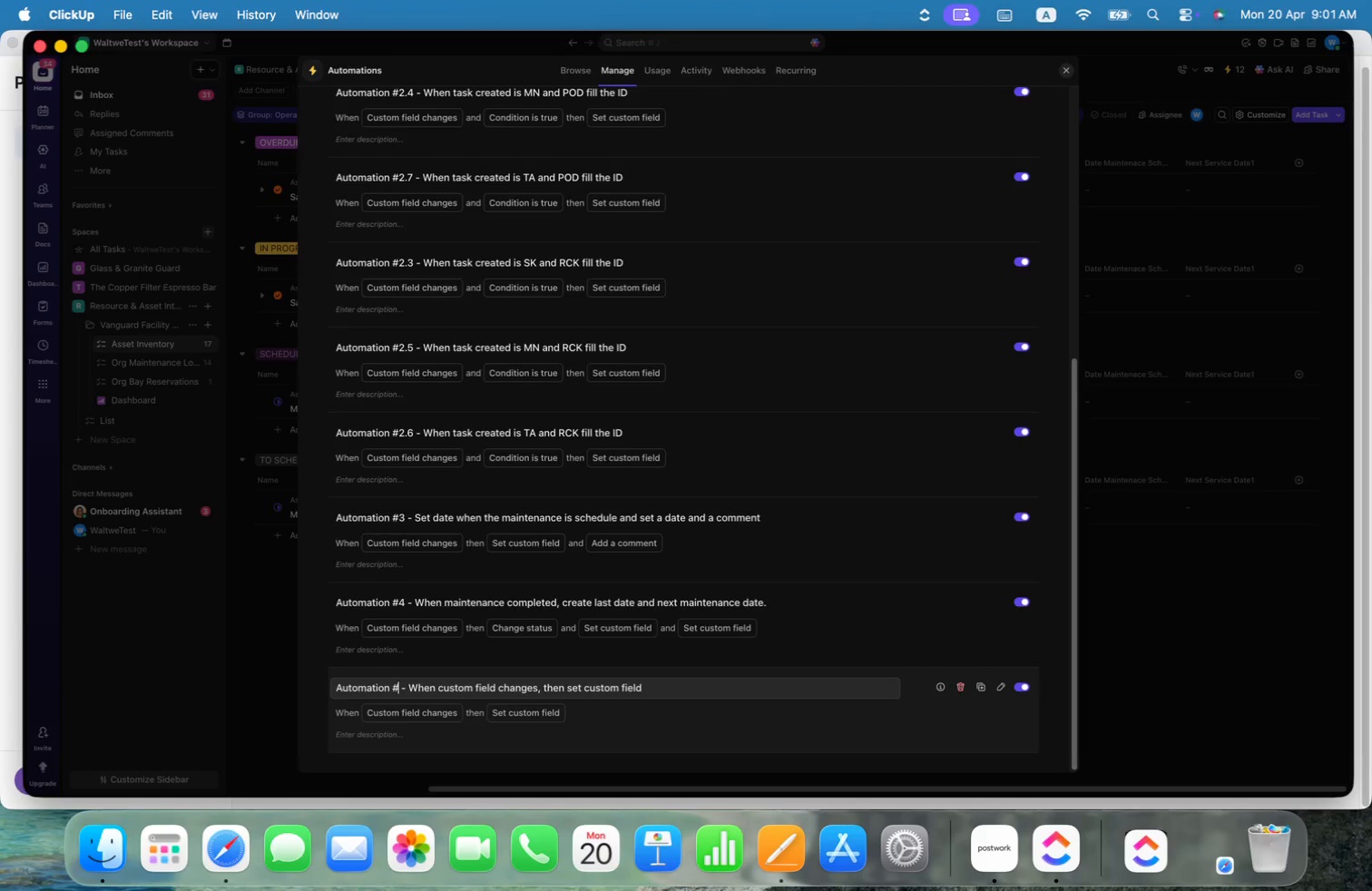 
key(Backspace)
 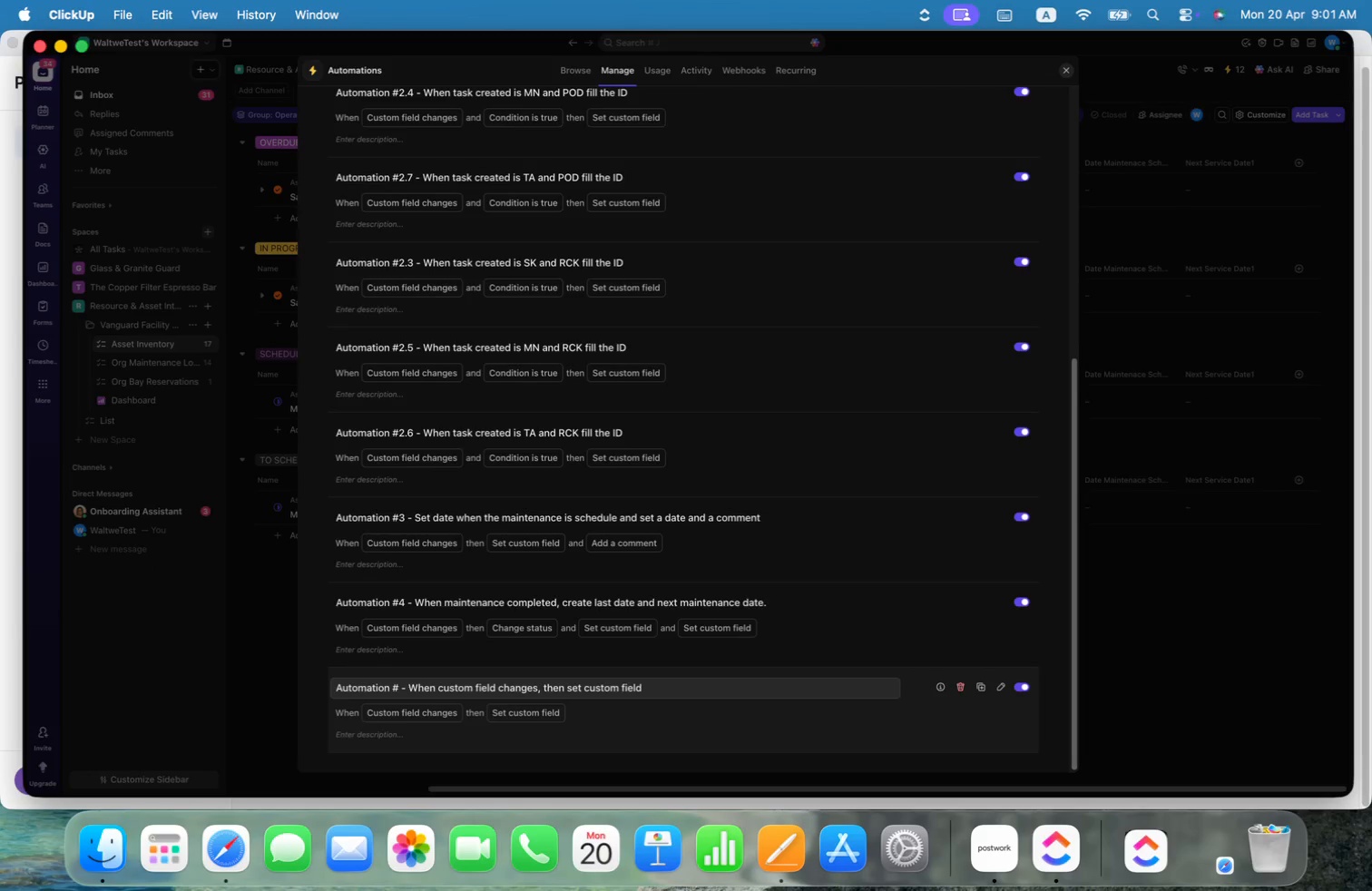 
key(5)
 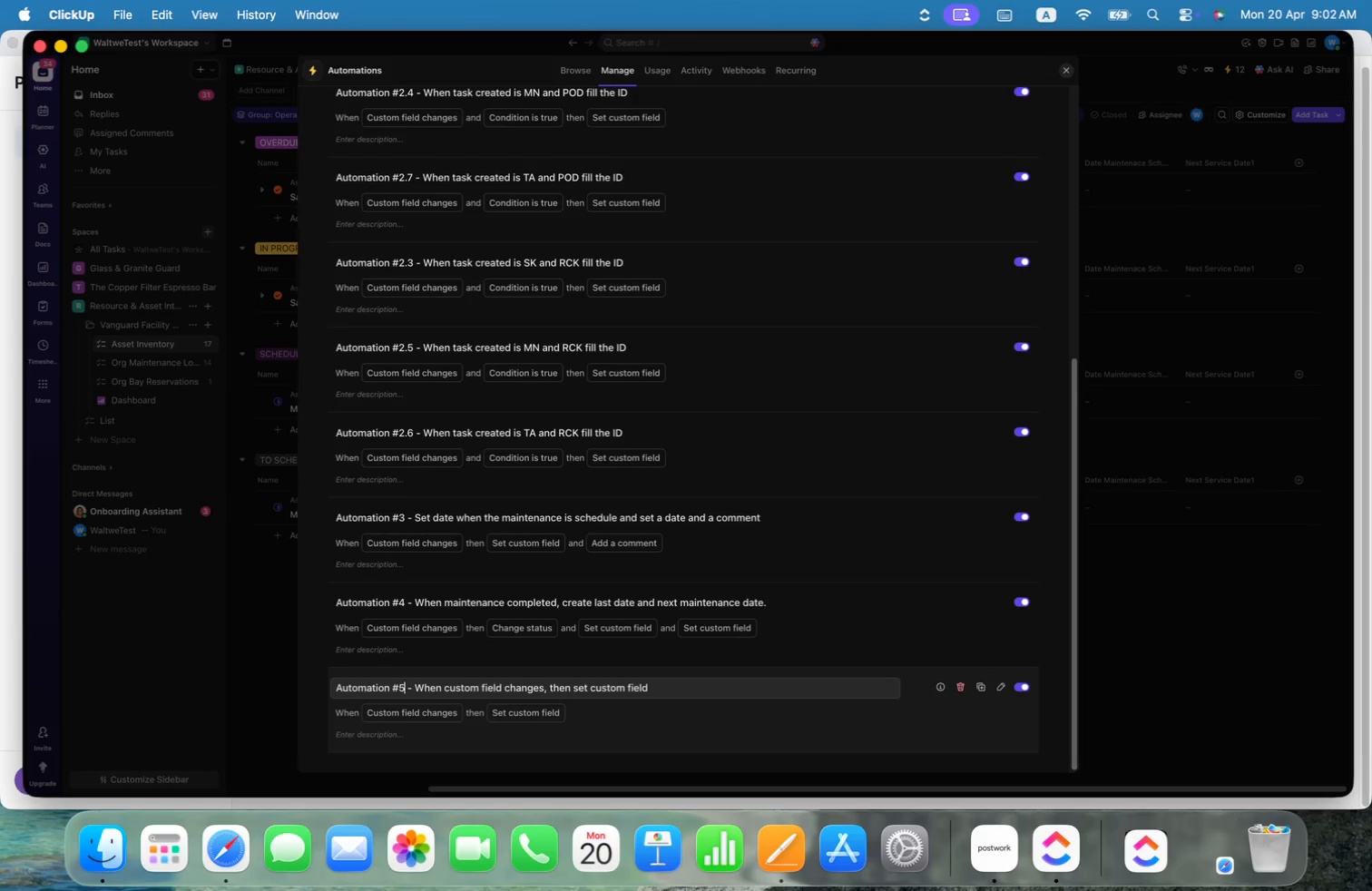 
key(Alt+ArrowRight)
 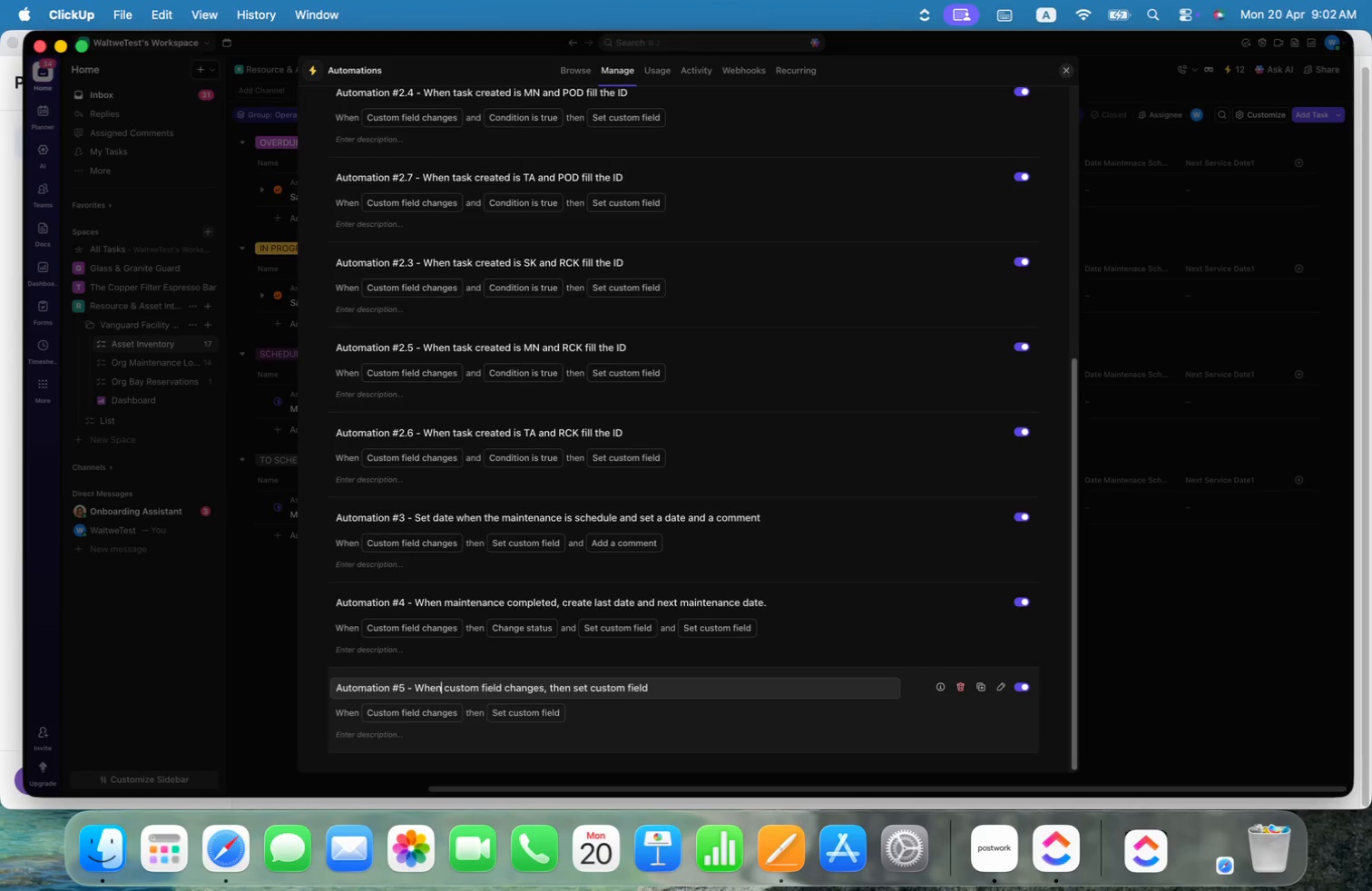 
key(Alt+ArrowRight)
 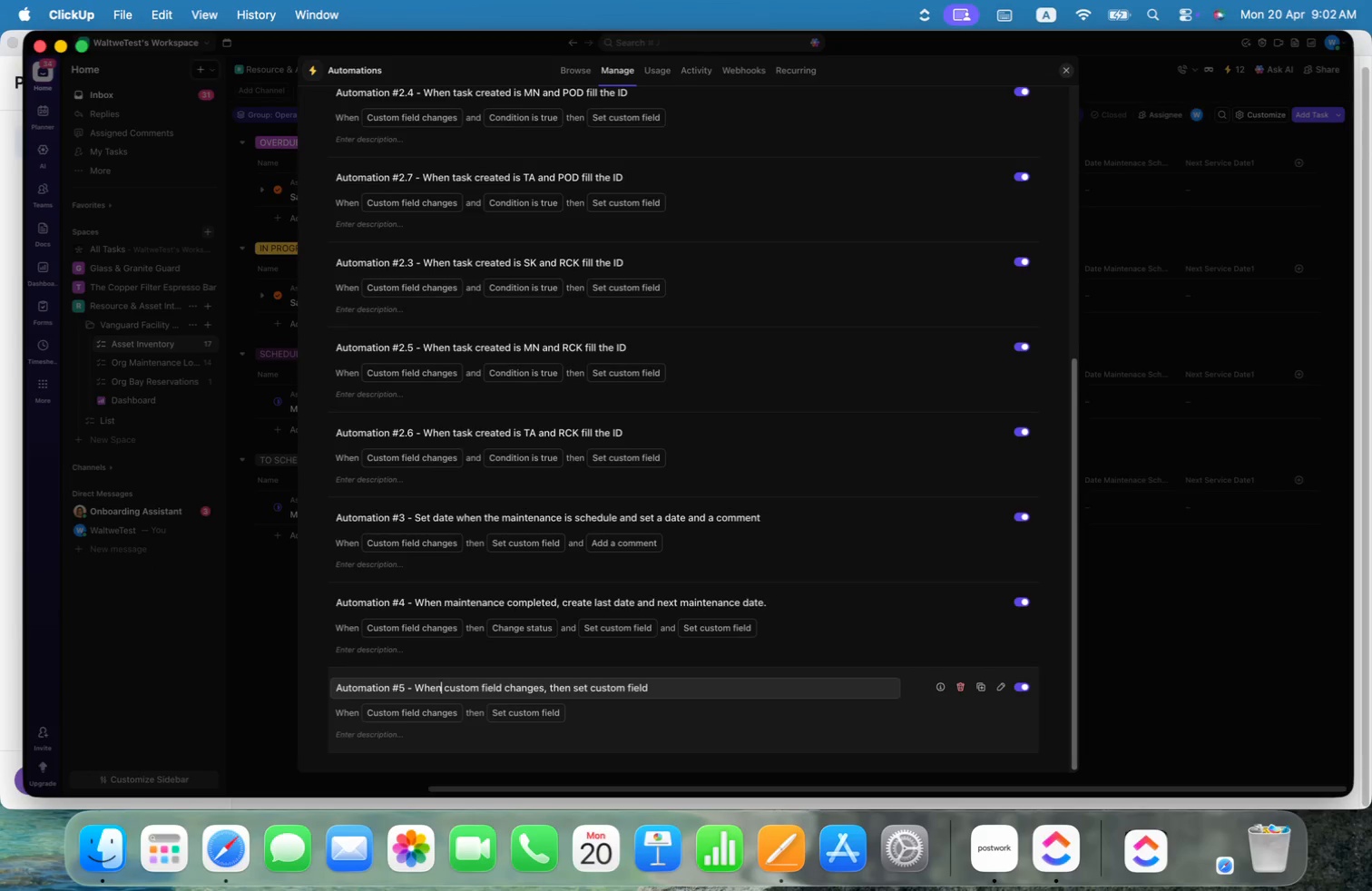 
key(Alt+ArrowRight)
 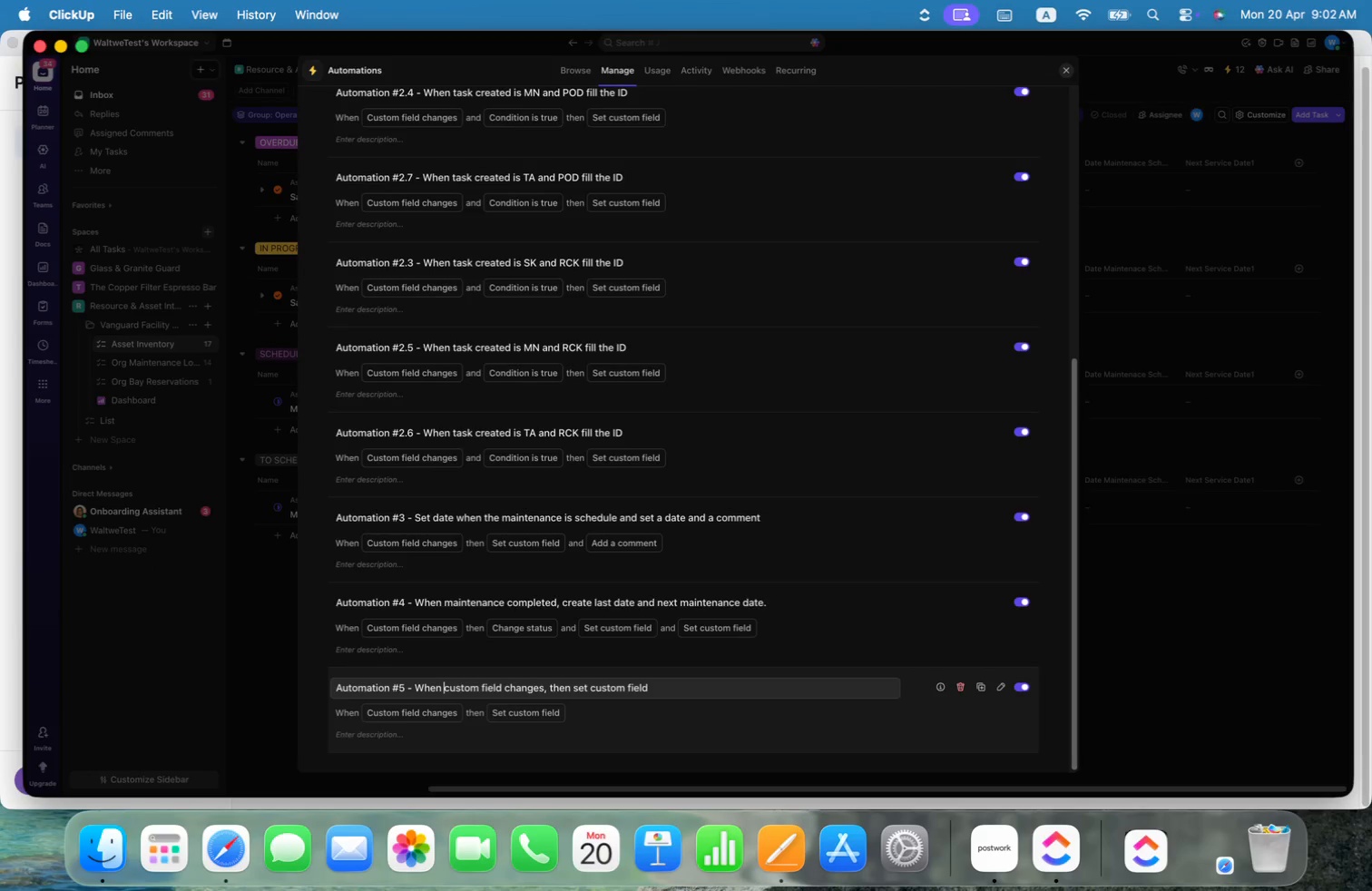 
key(Alt+ArrowLeft)
 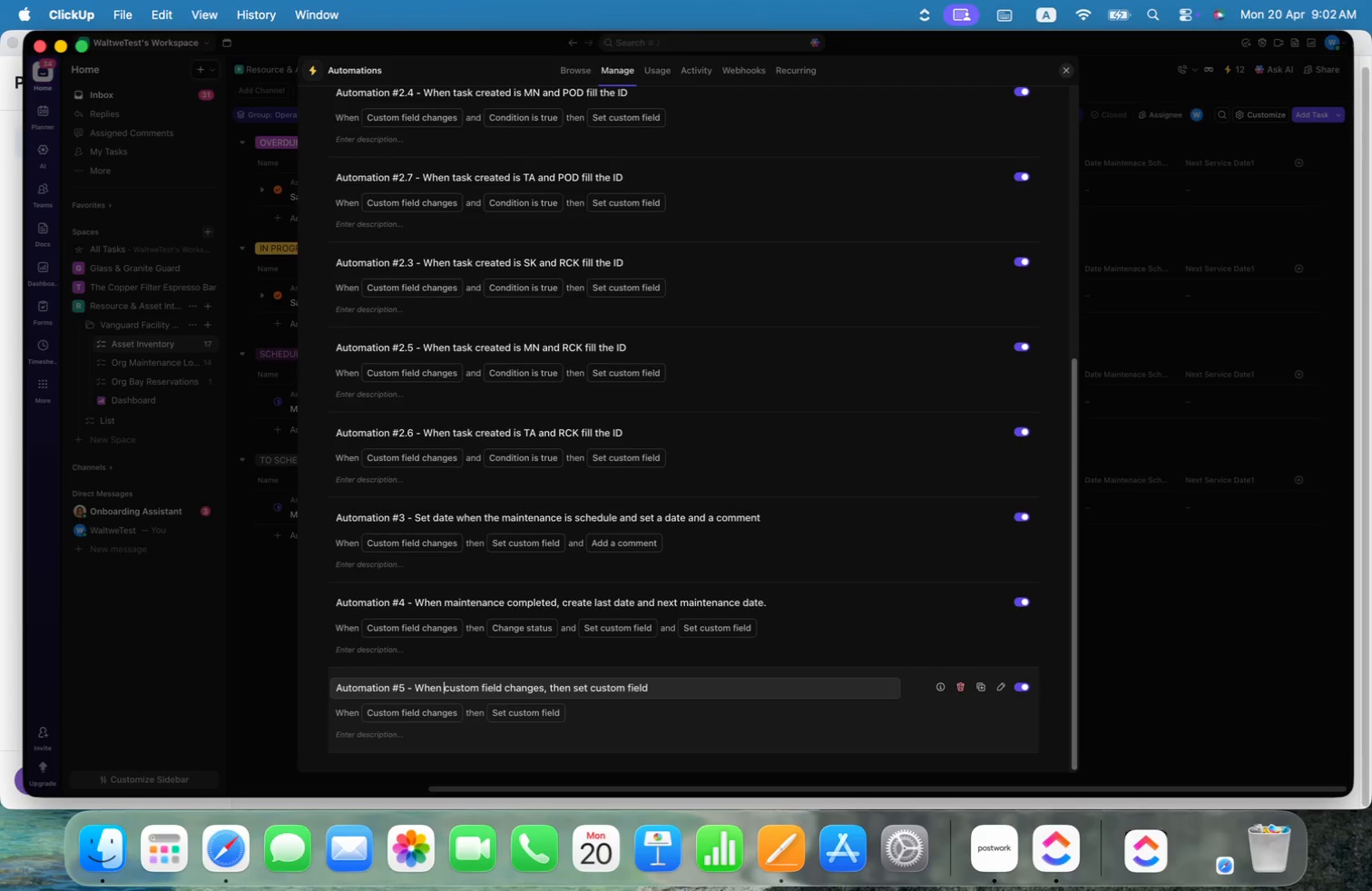 
key(Alt+Shift+ShiftLeft)
 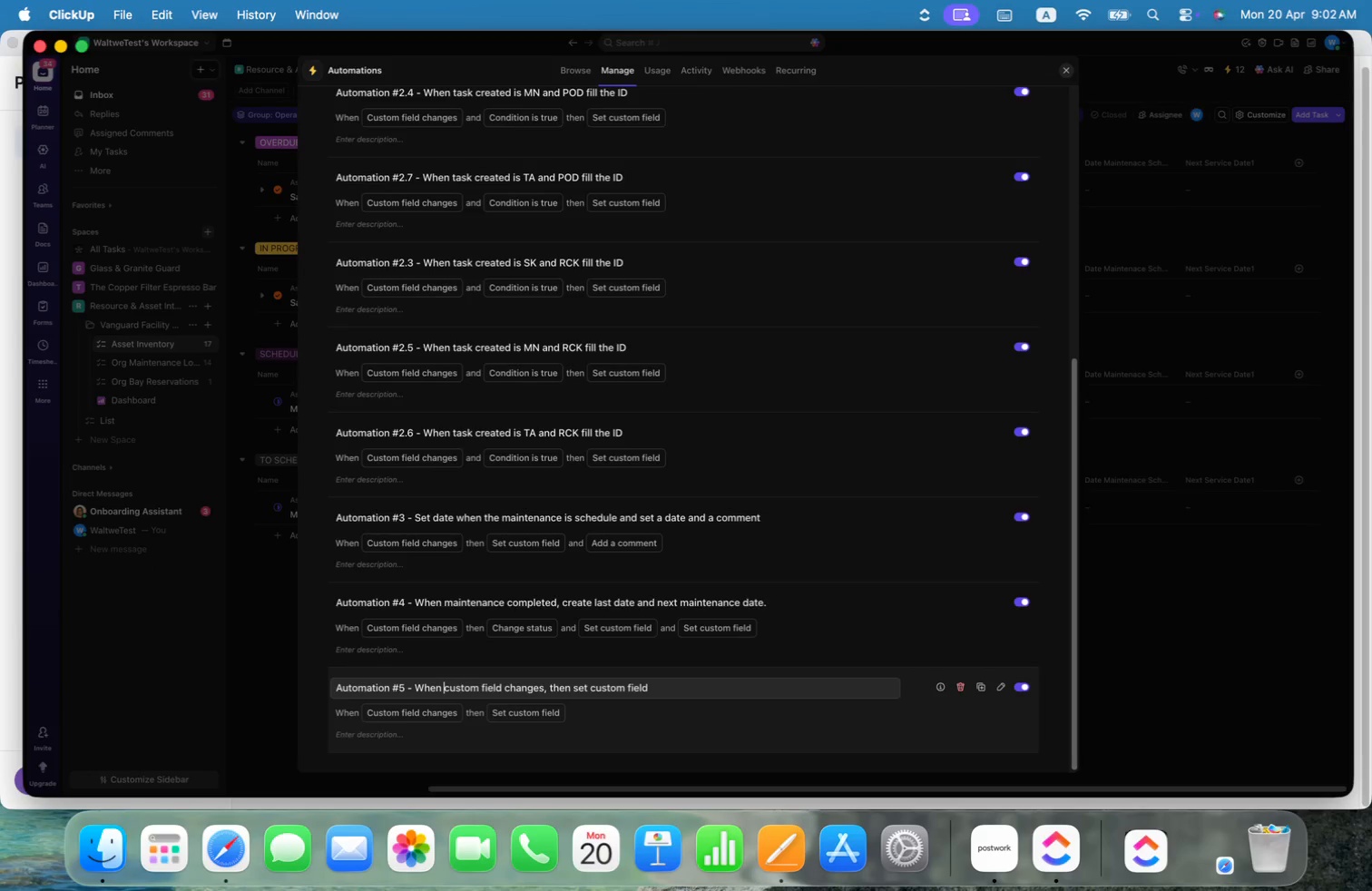 
key(Alt+Shift+ArrowRight)
 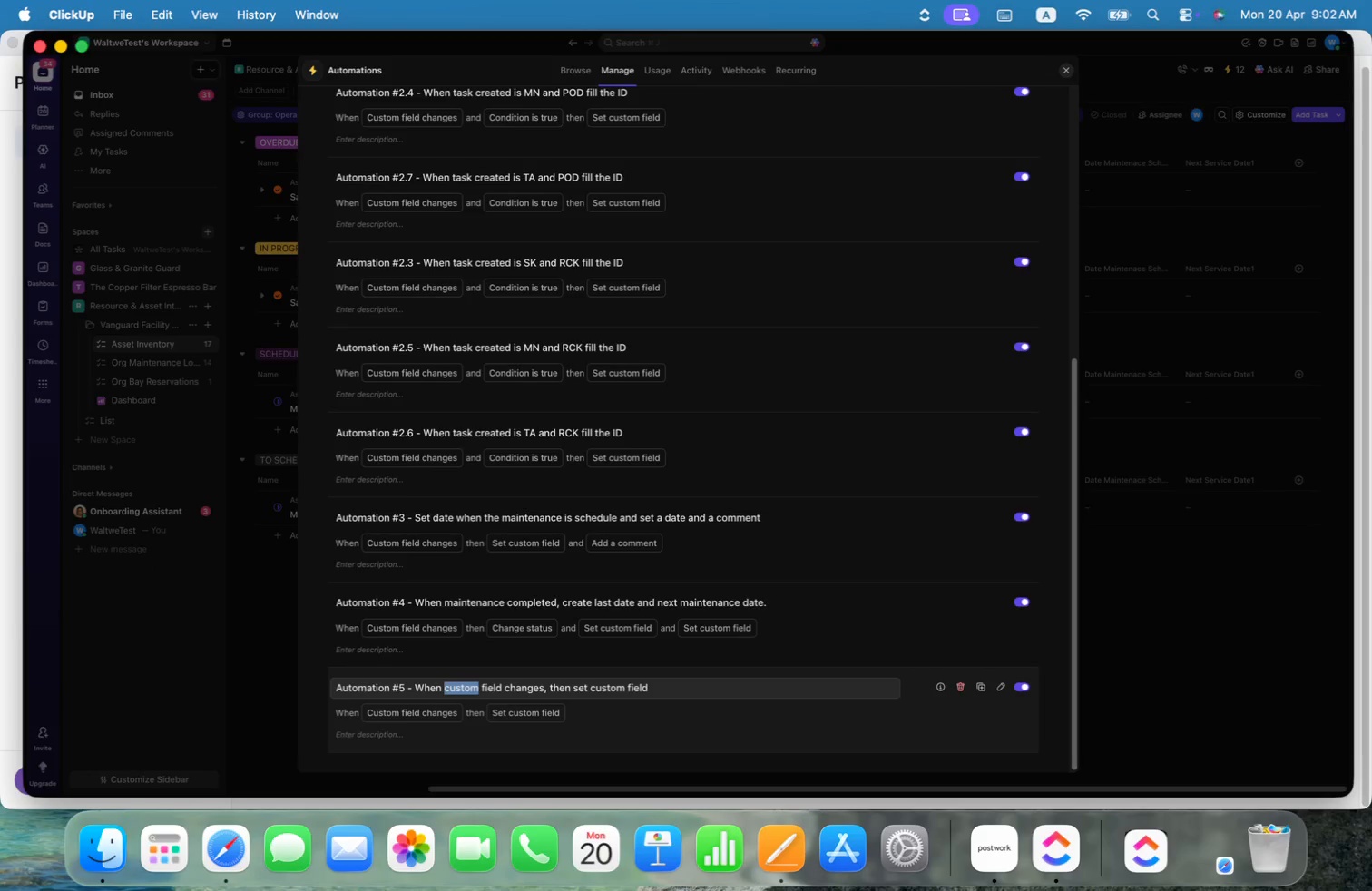 
key(A)
 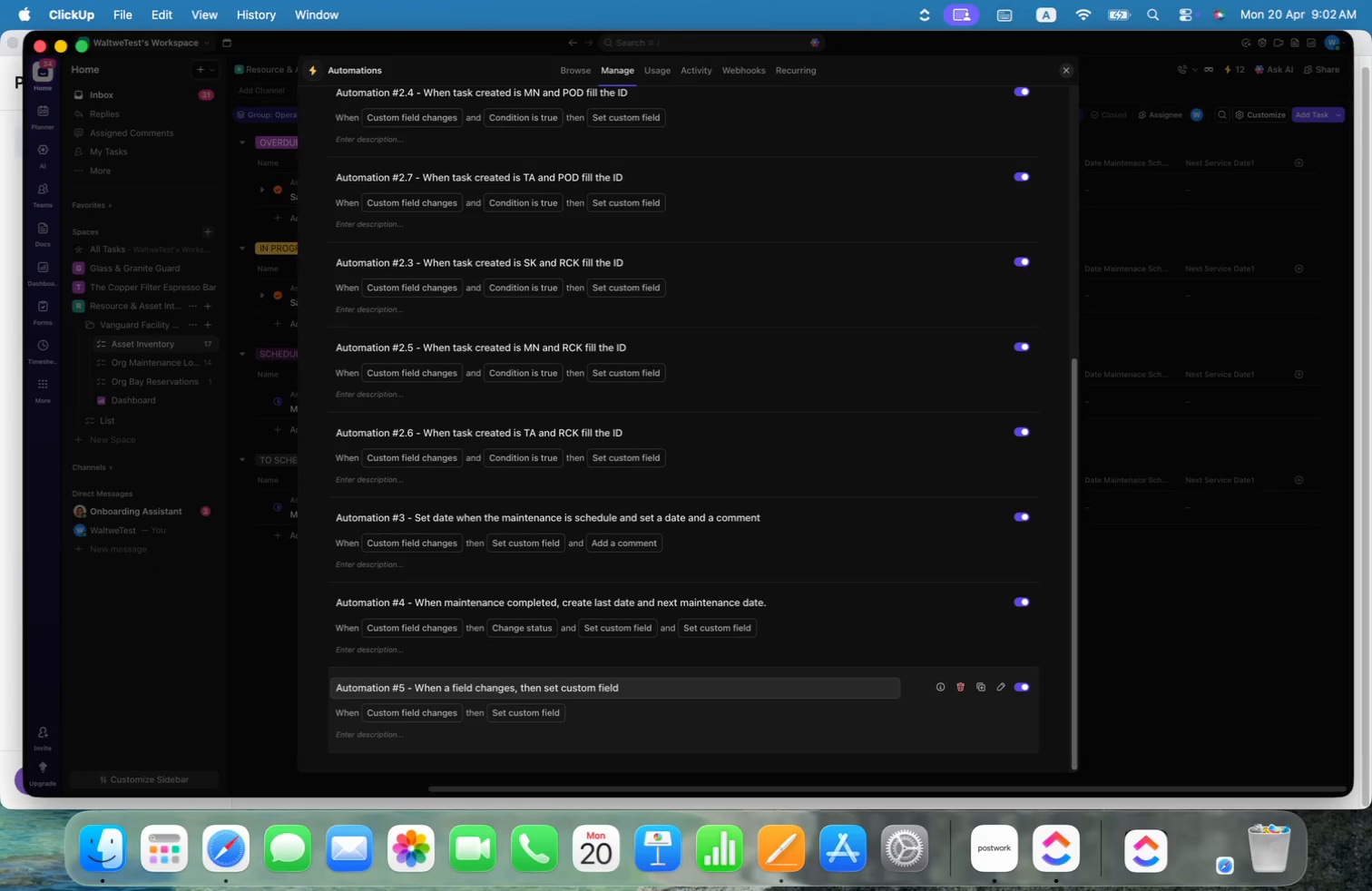 
key(Alt+ArrowRight)
 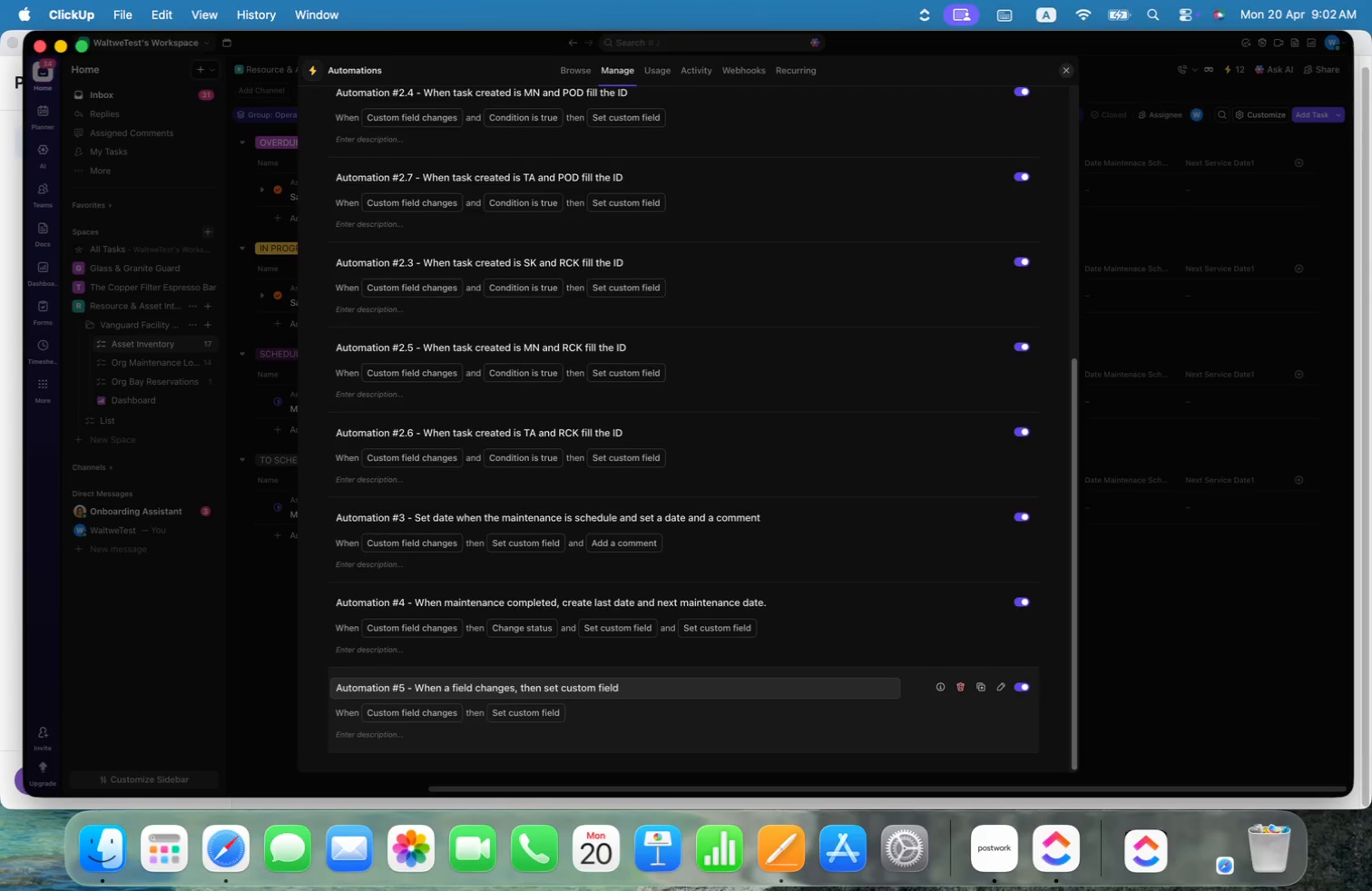 
key(Alt+ArrowLeft)
 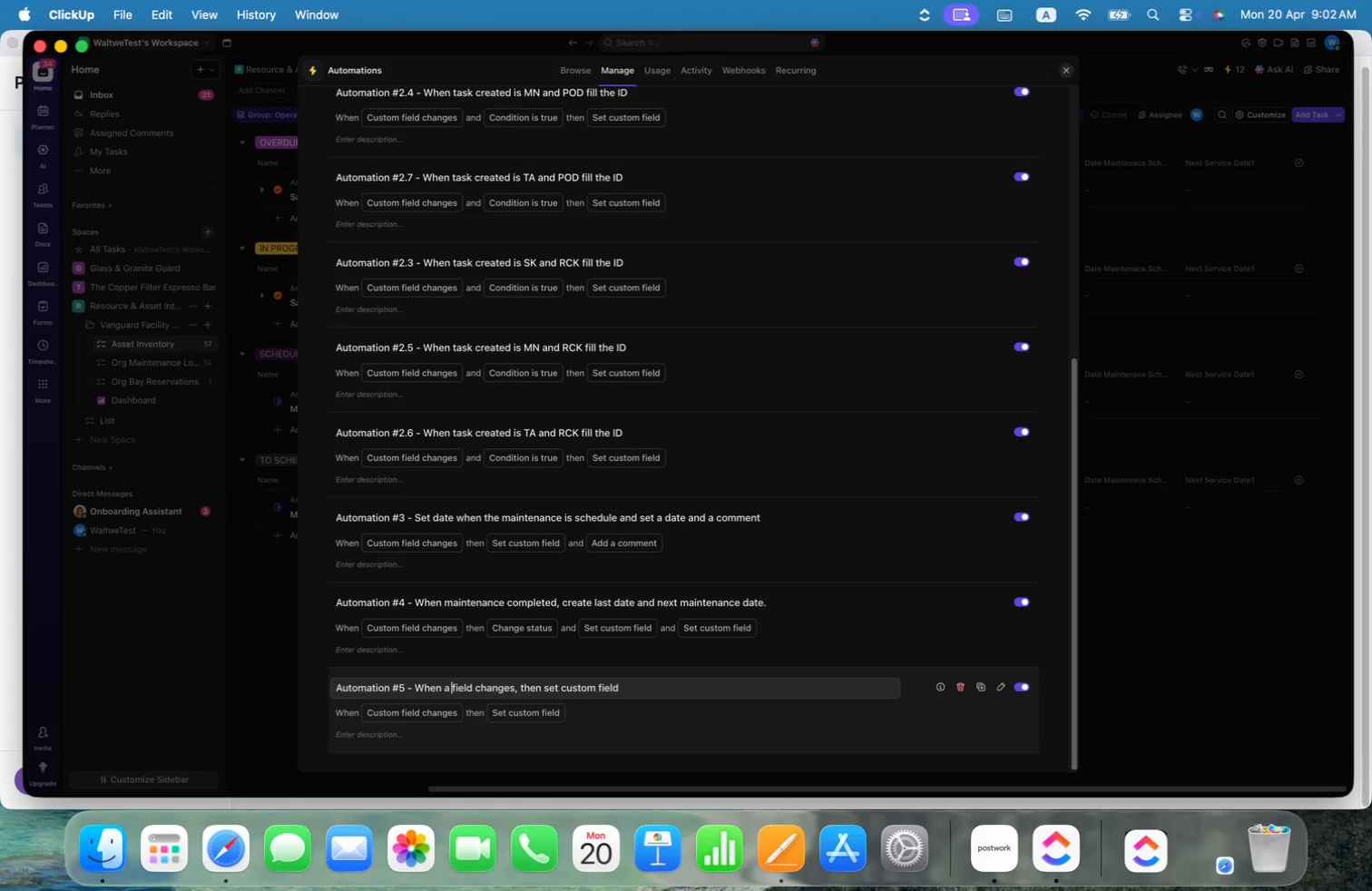 
key(ArrowLeft)
 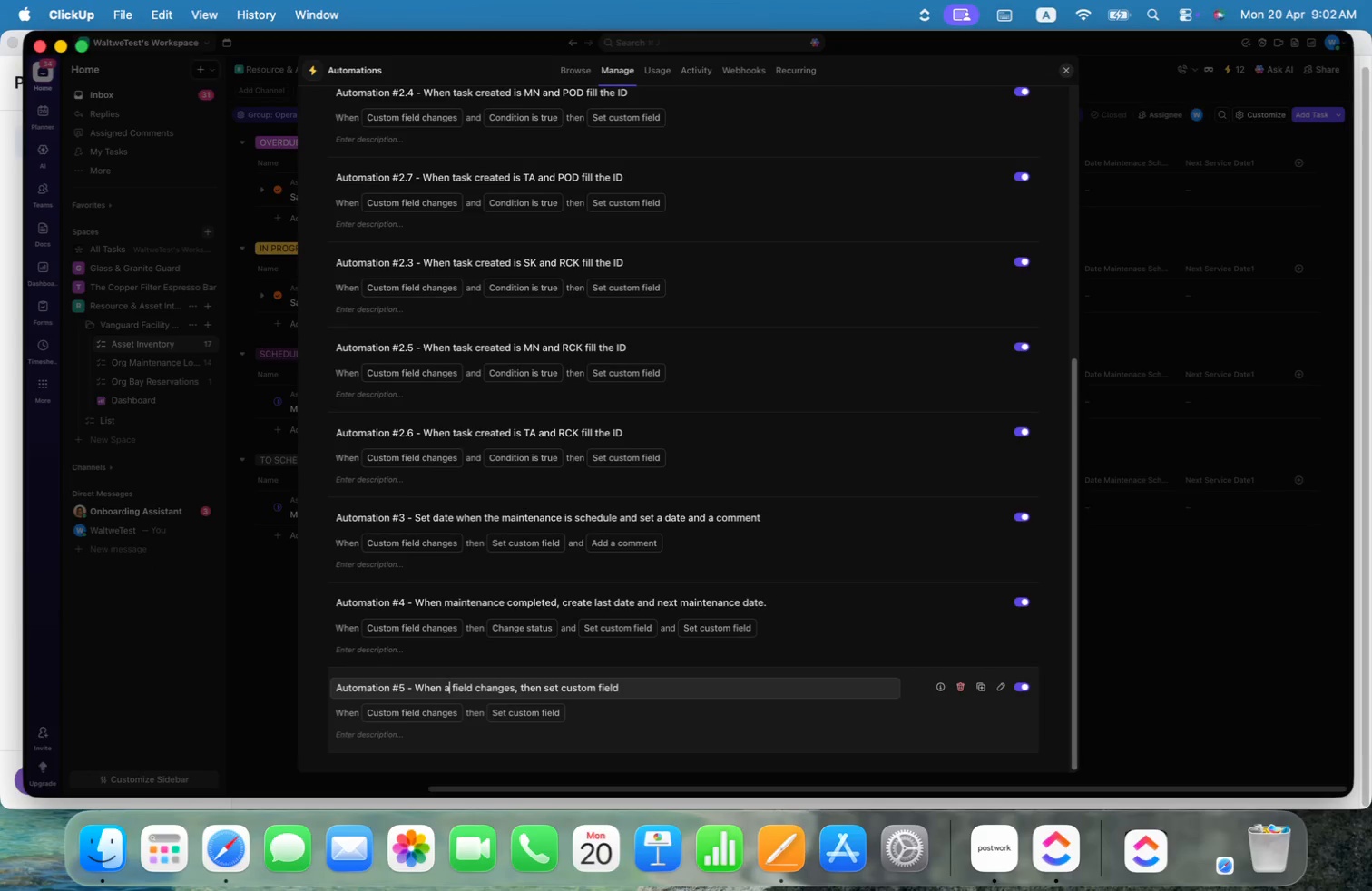 
key(ArrowLeft)
 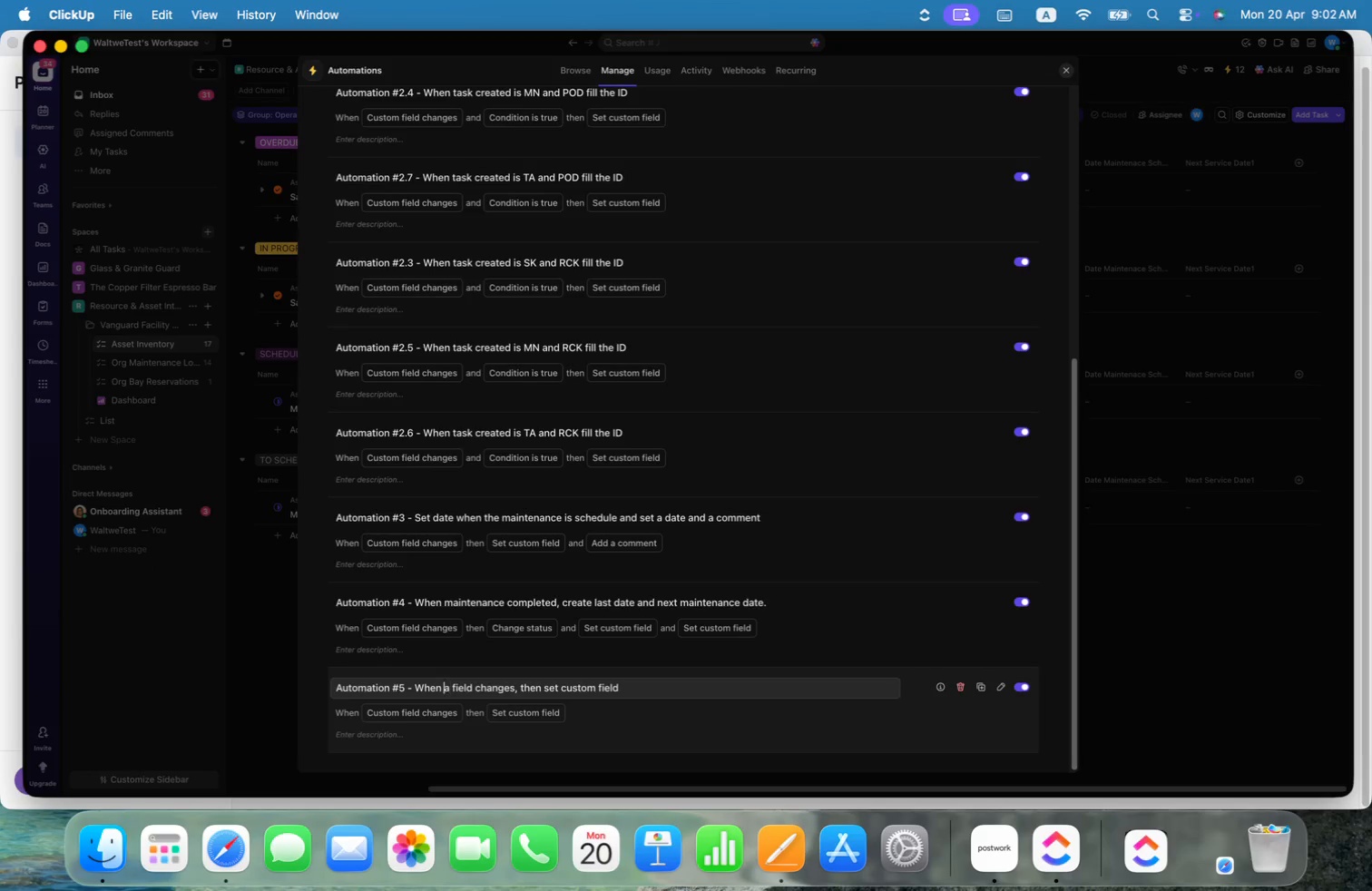 
key(Meta+Shift+ArrowRight)
 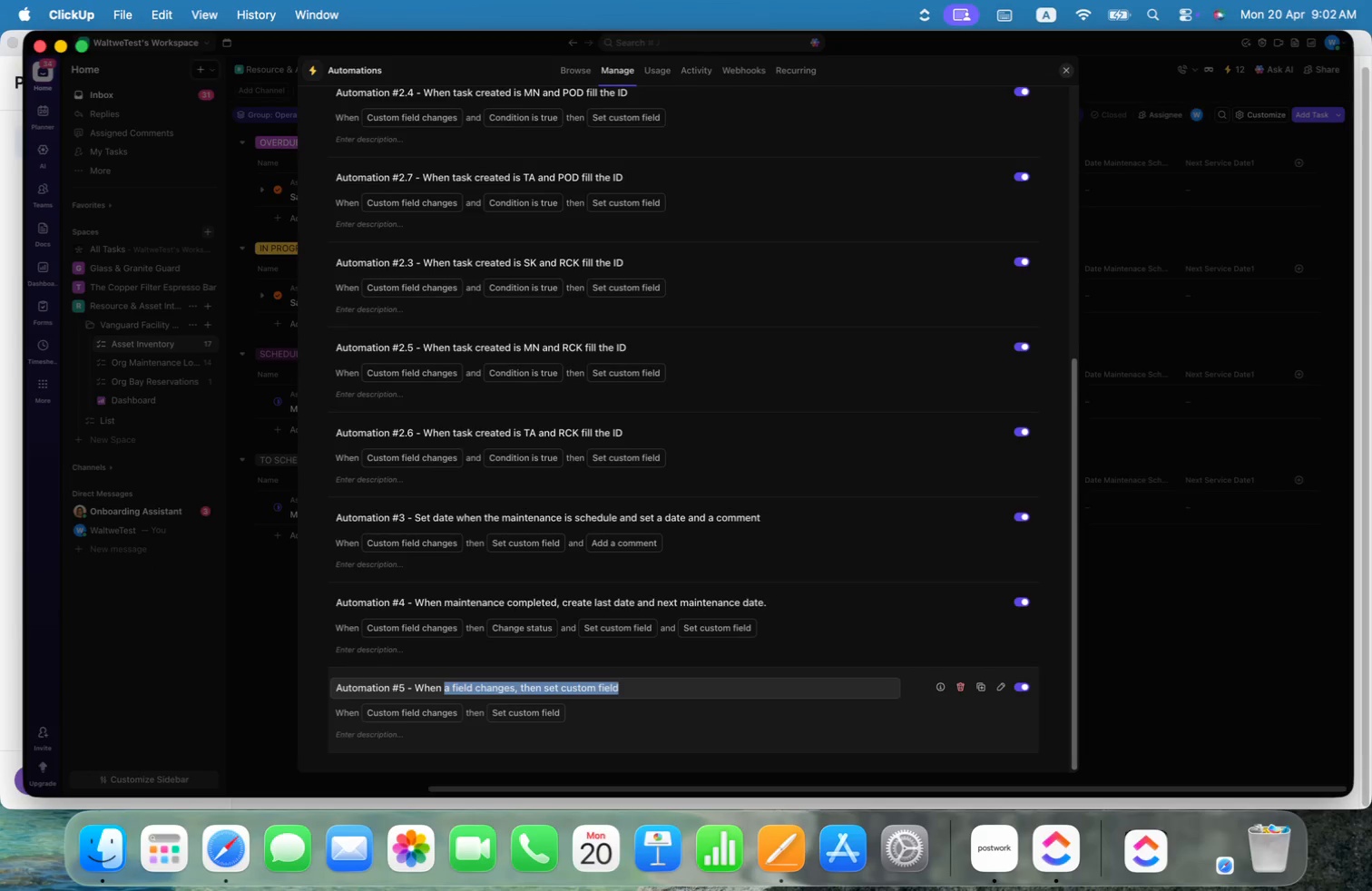 
type(shcedule a ma)
key(Backspace)
key(Backspace)
key(Backspace)
key(Backspace)
type(maintennce, create a )
 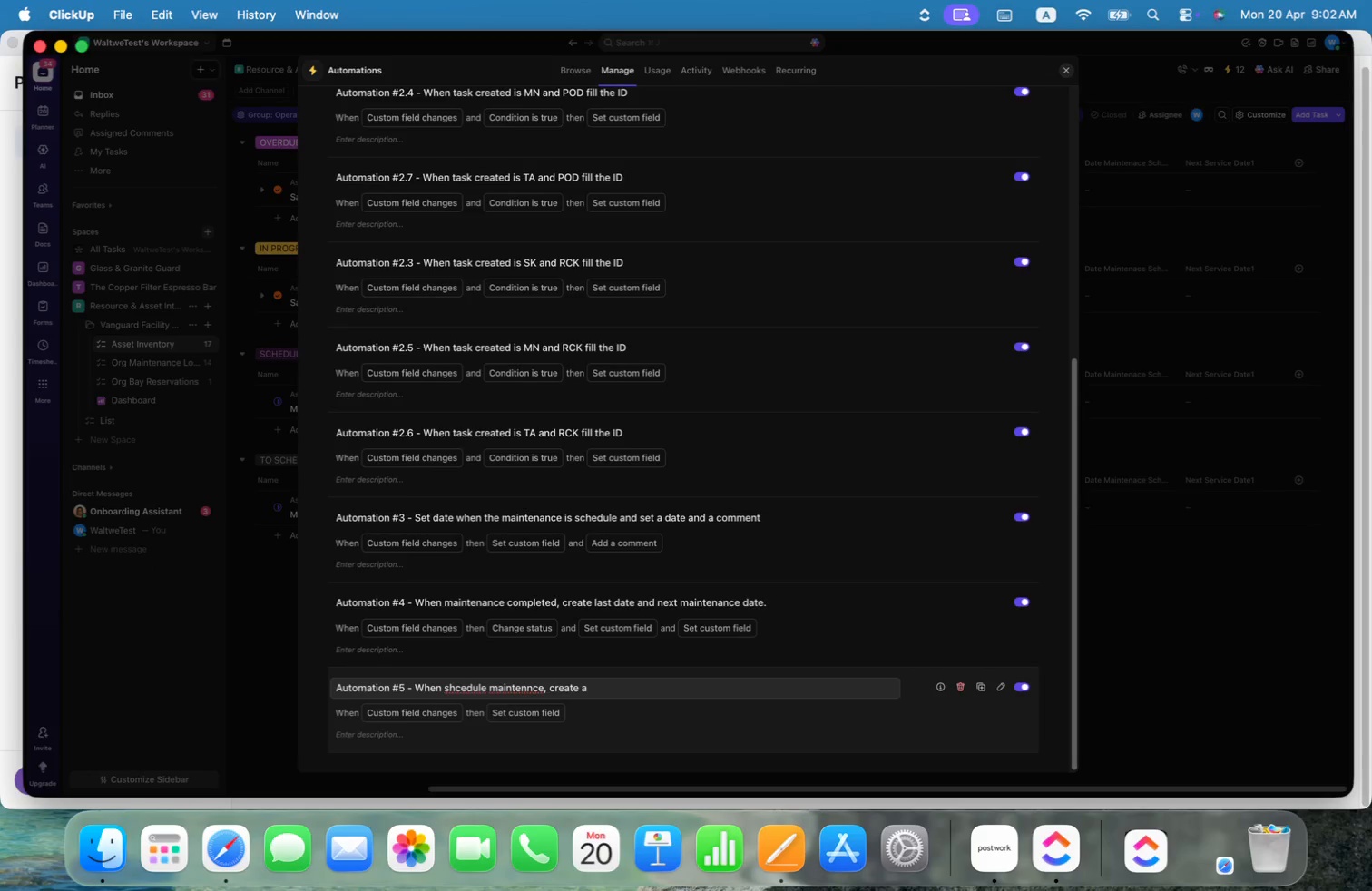 
key(Alt+OptionLeft)
 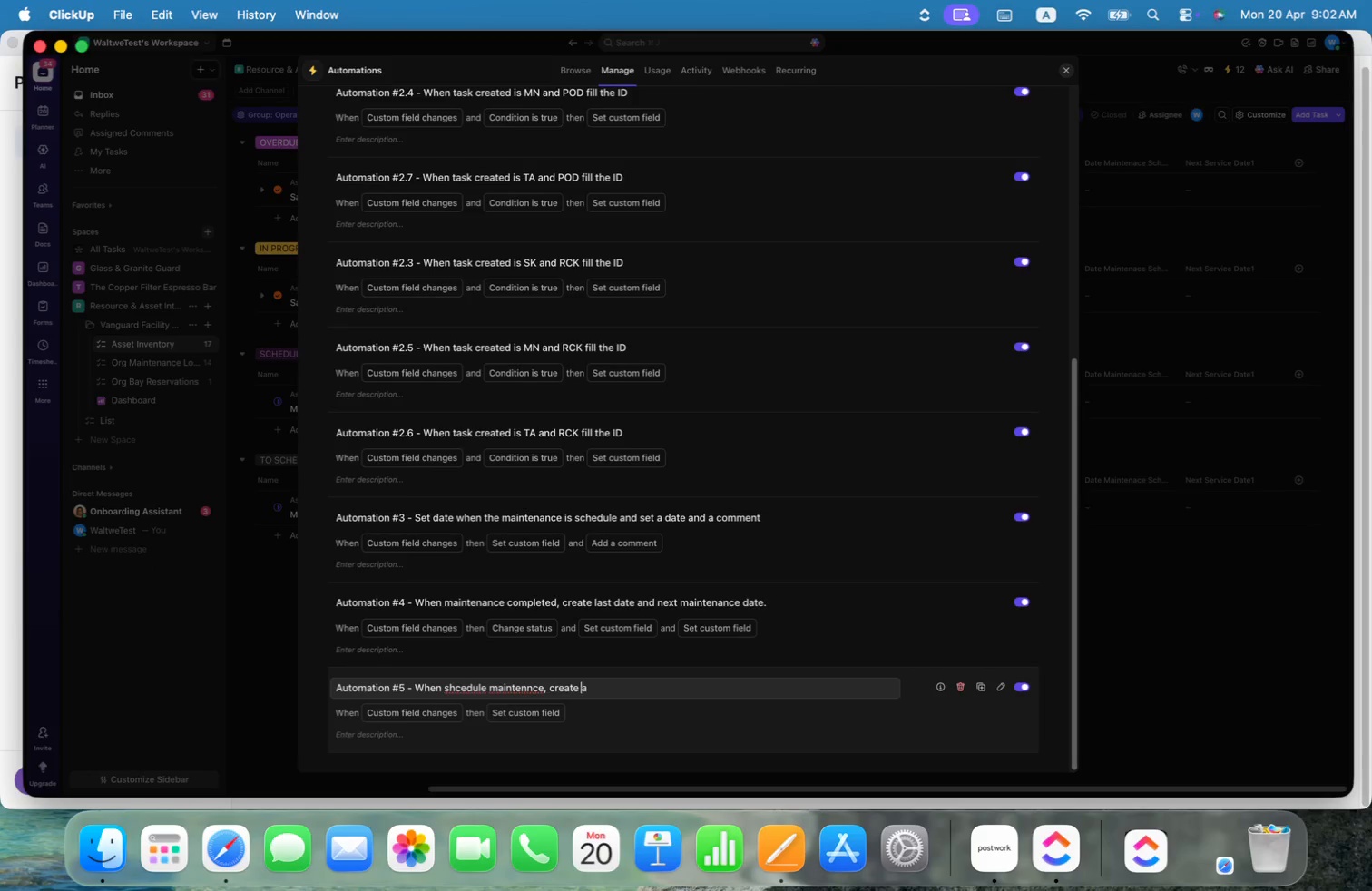 
key(Alt+ArrowLeft)
 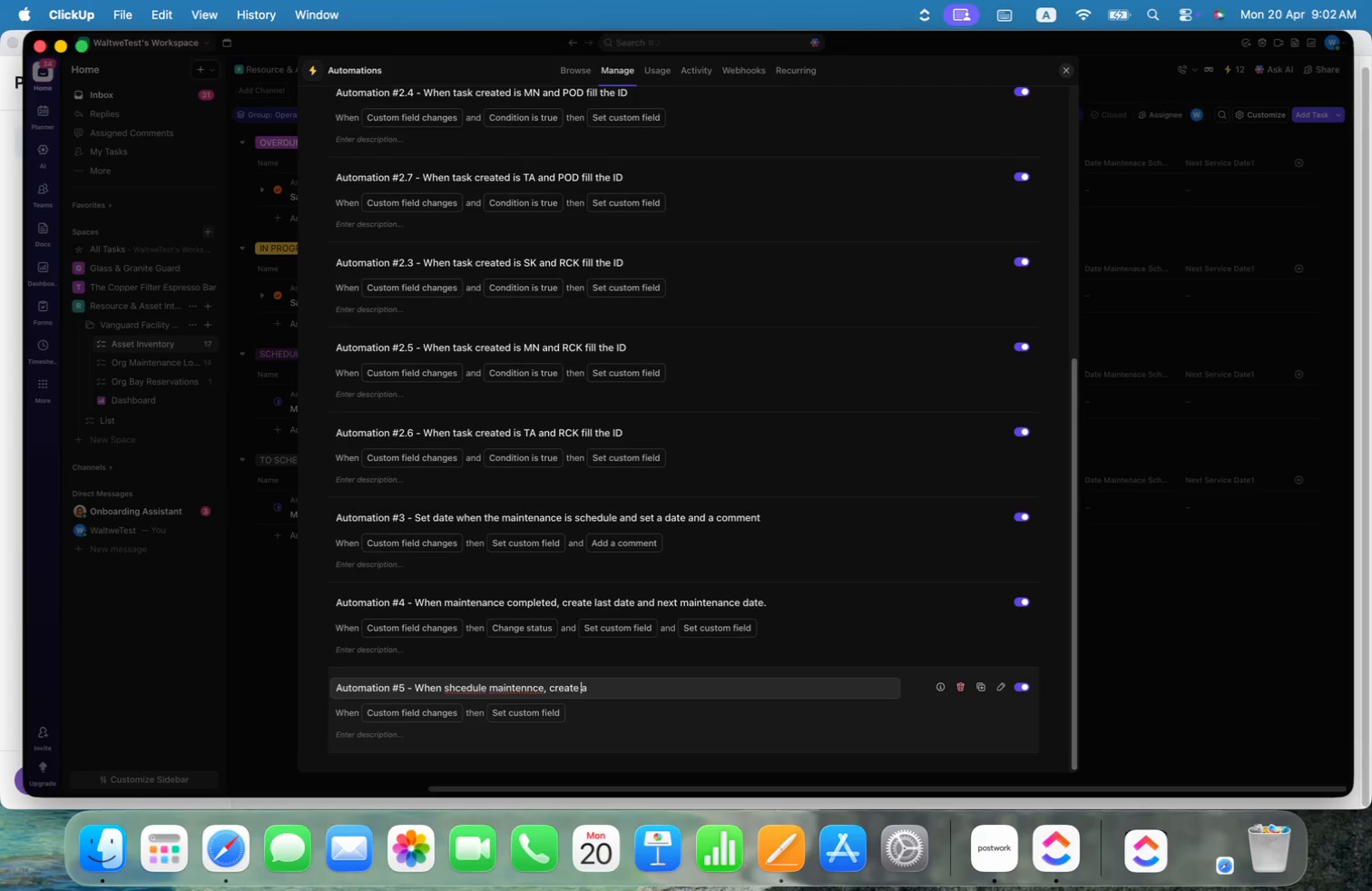 
key(Alt+Shift+ShiftLeft)
 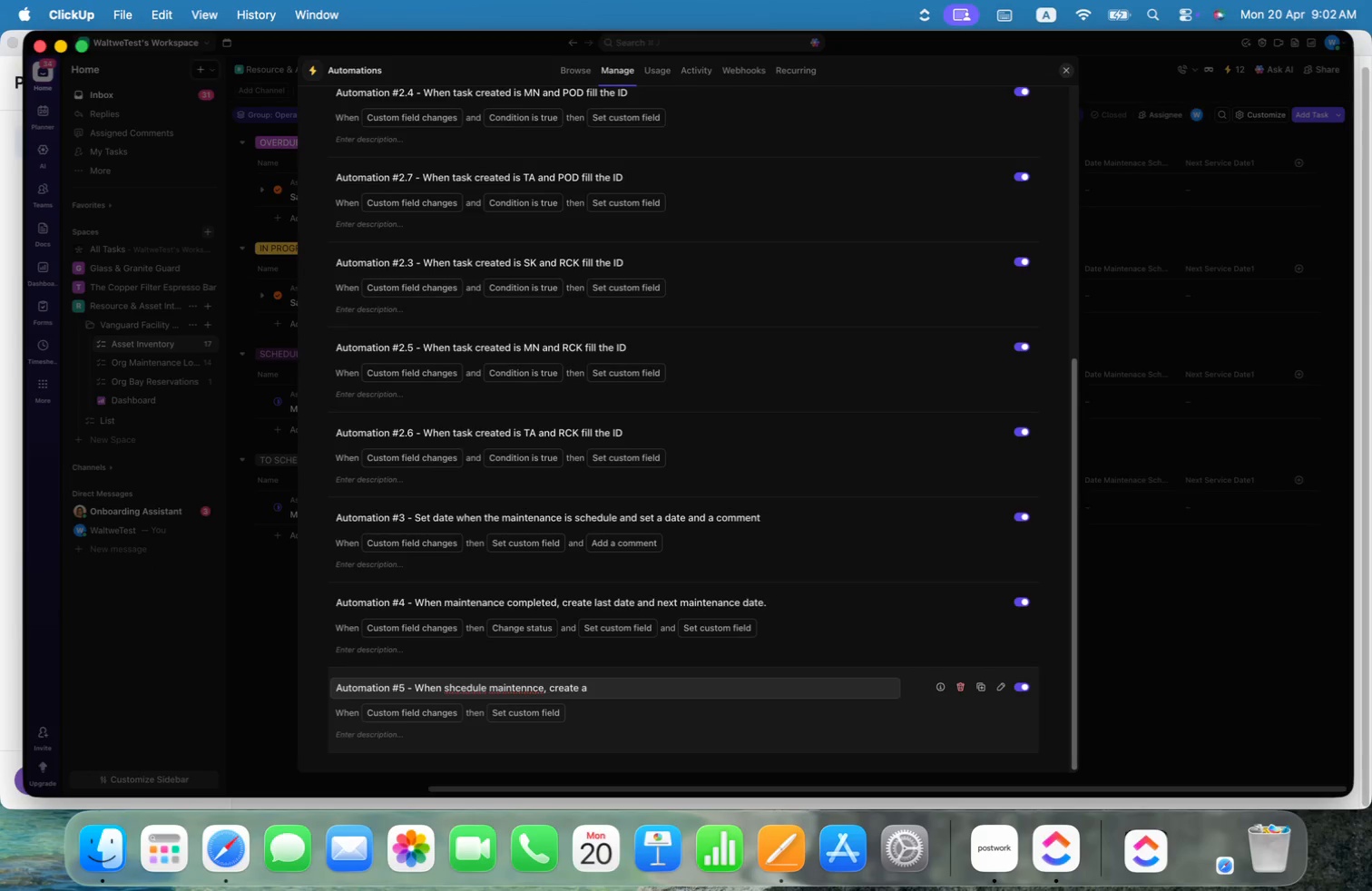 
key(ArrowRight)
 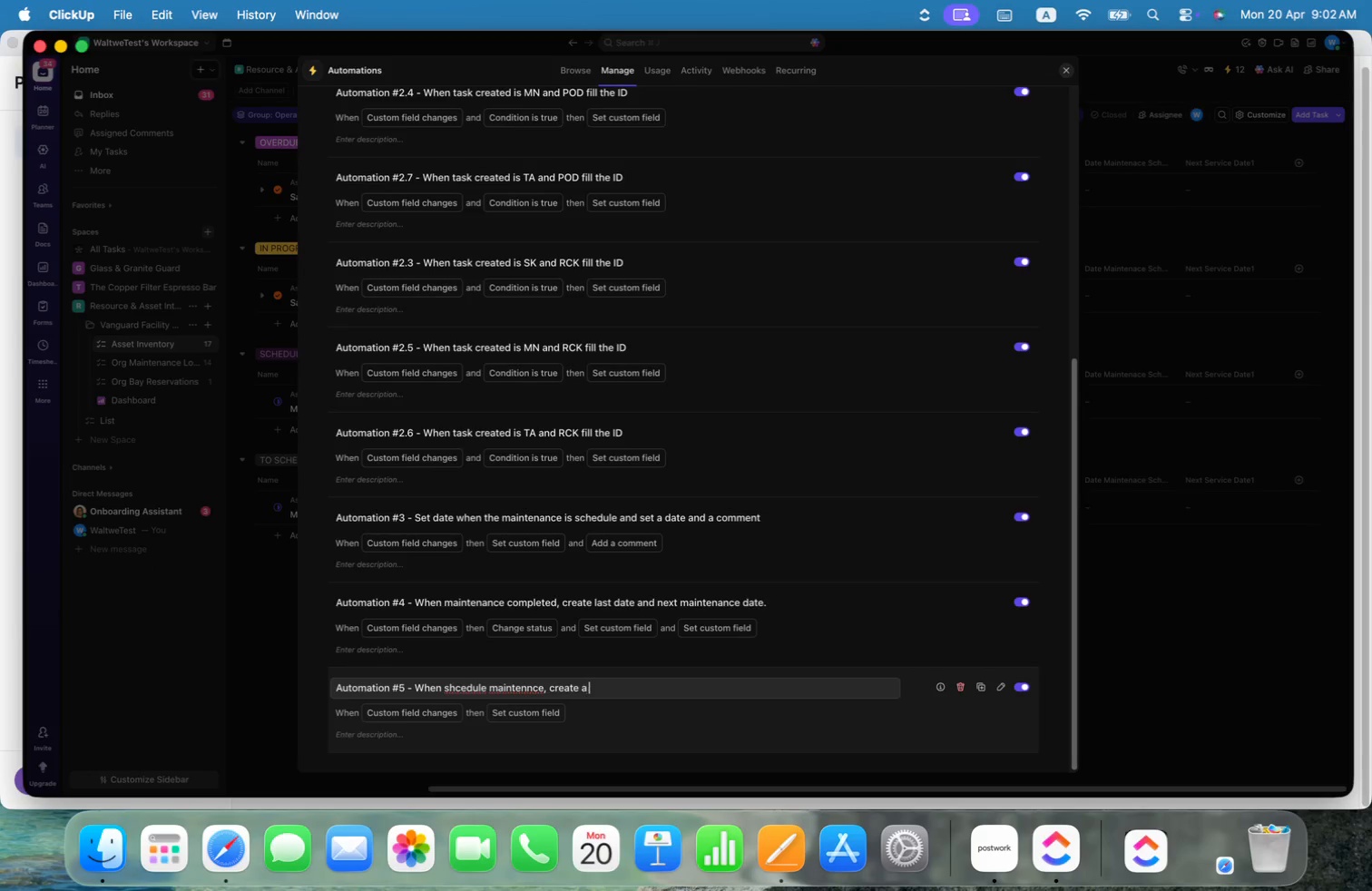 
key(ArrowRight)
 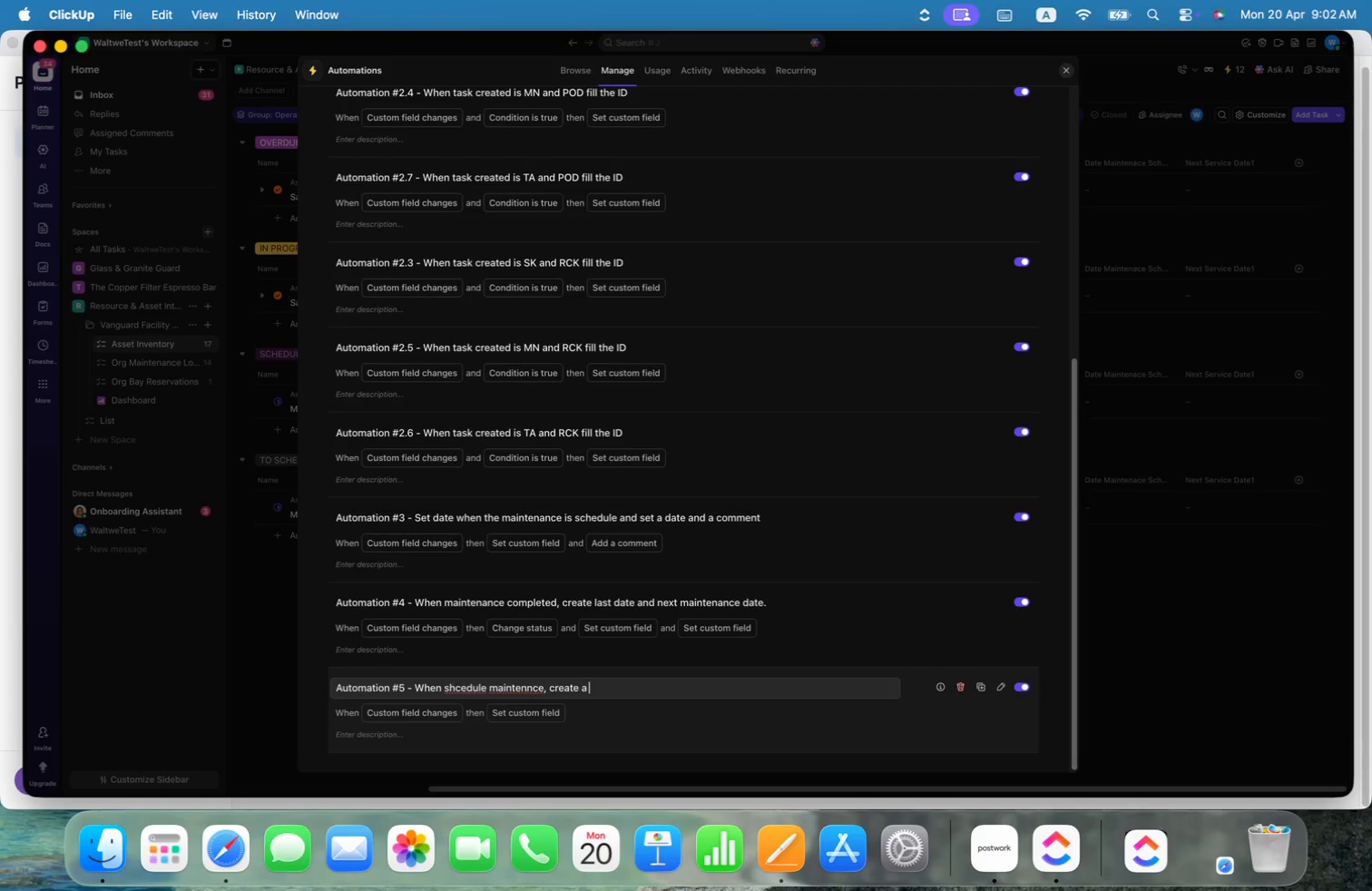 
key(Alt+Shift+ArrowLeft)
 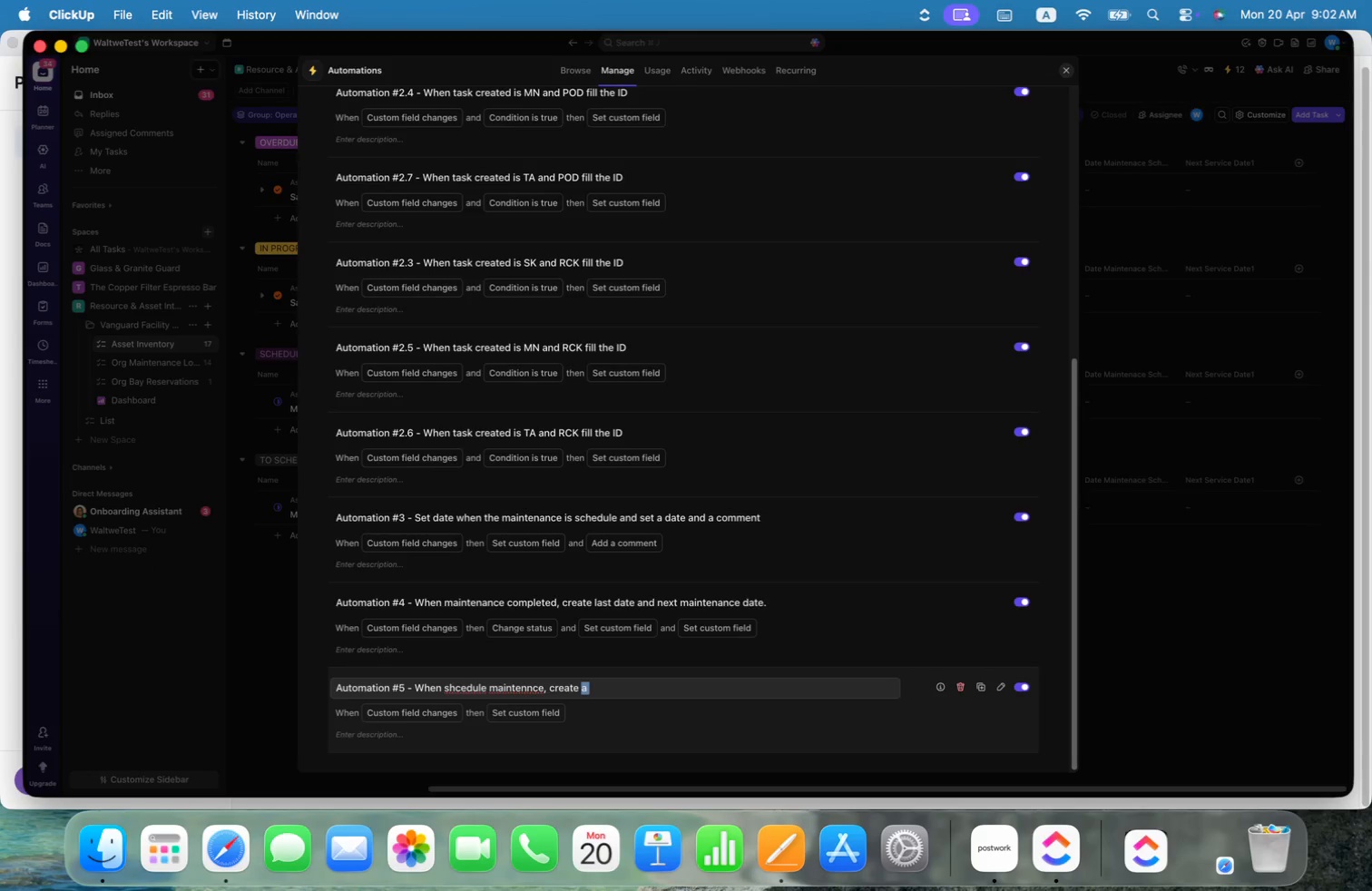 
key(Alt+Shift+ArrowLeft)
 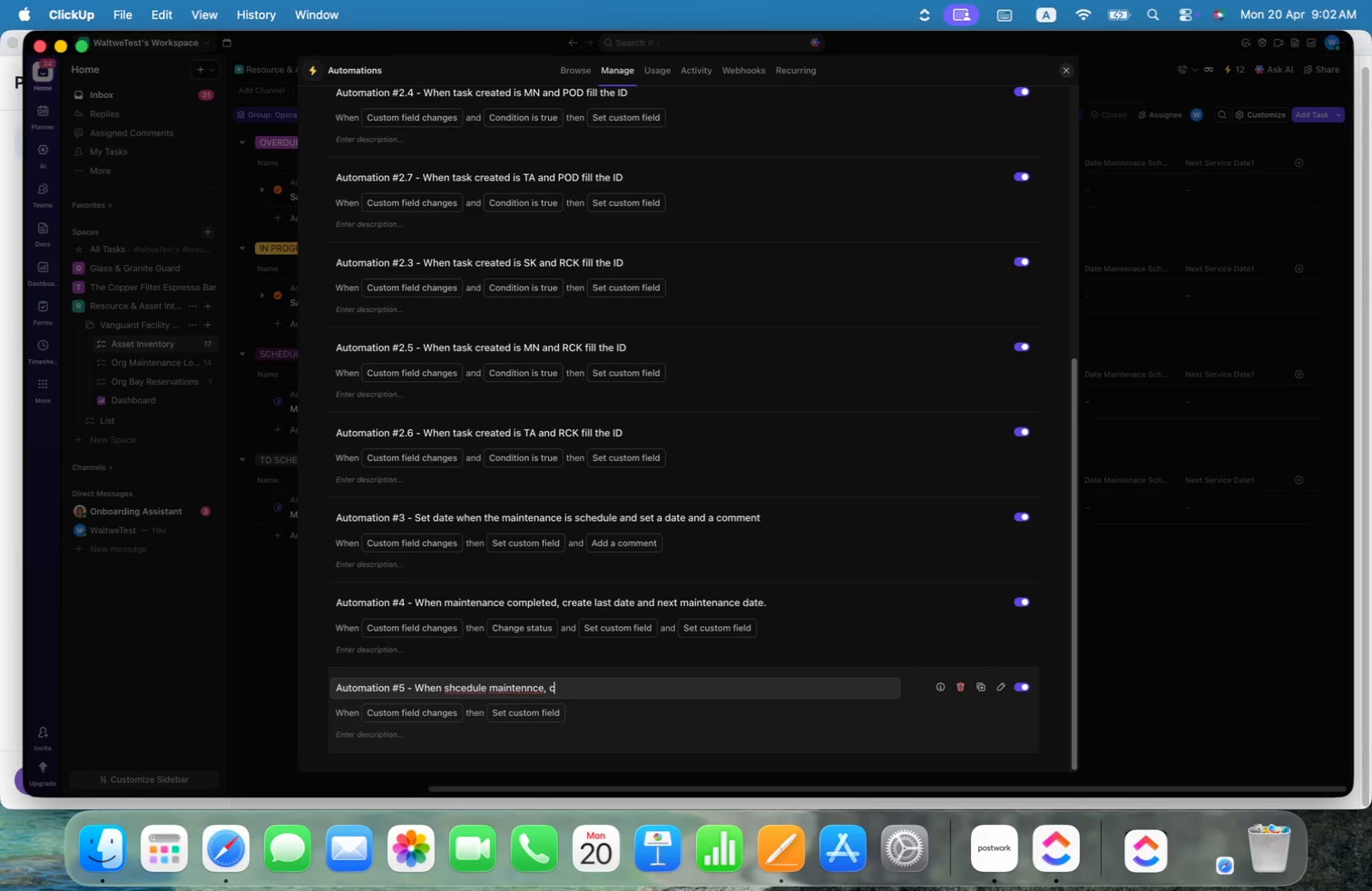 
type(capture date.)
 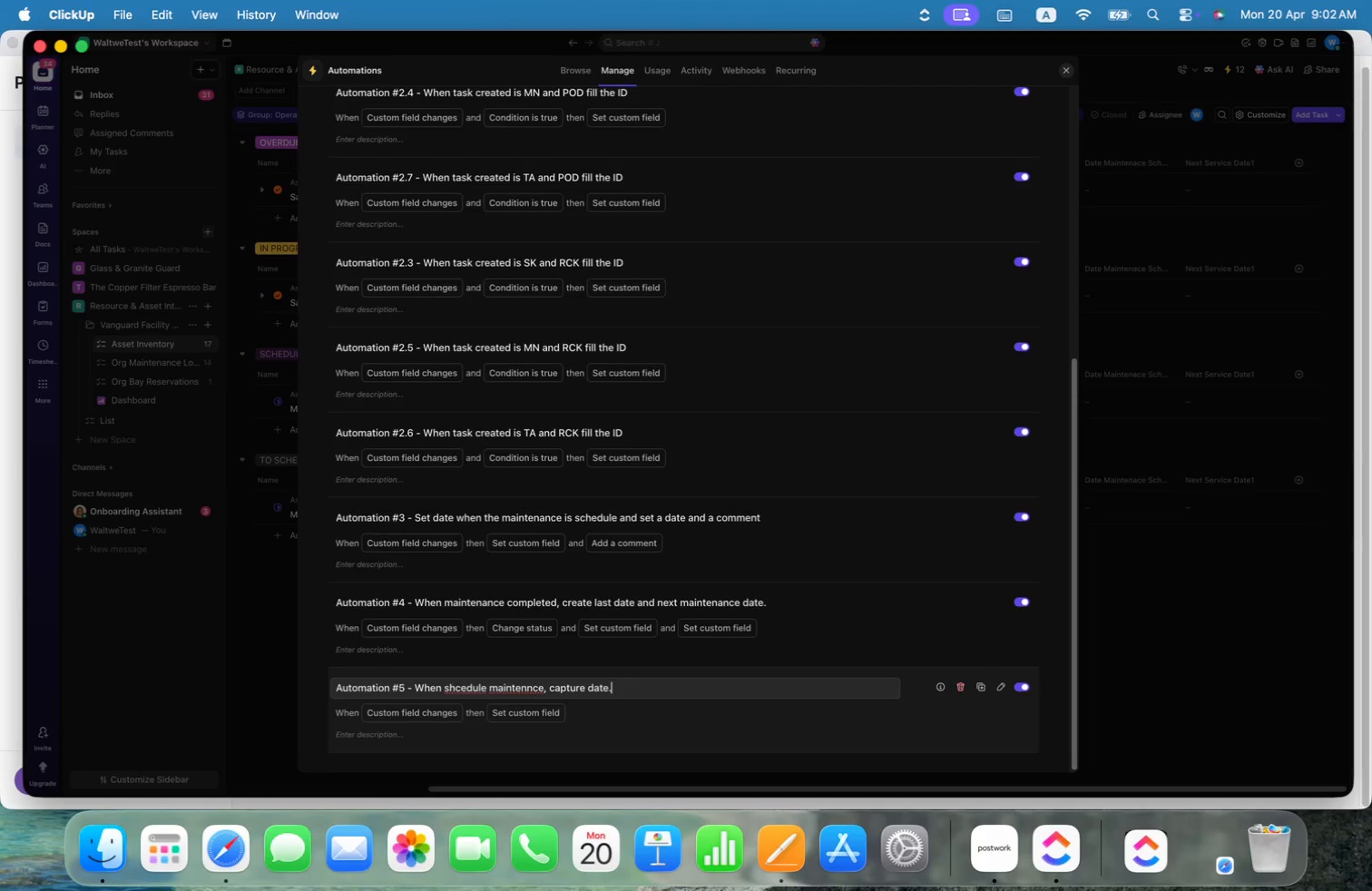 
key(Alt+ArrowLeft)
 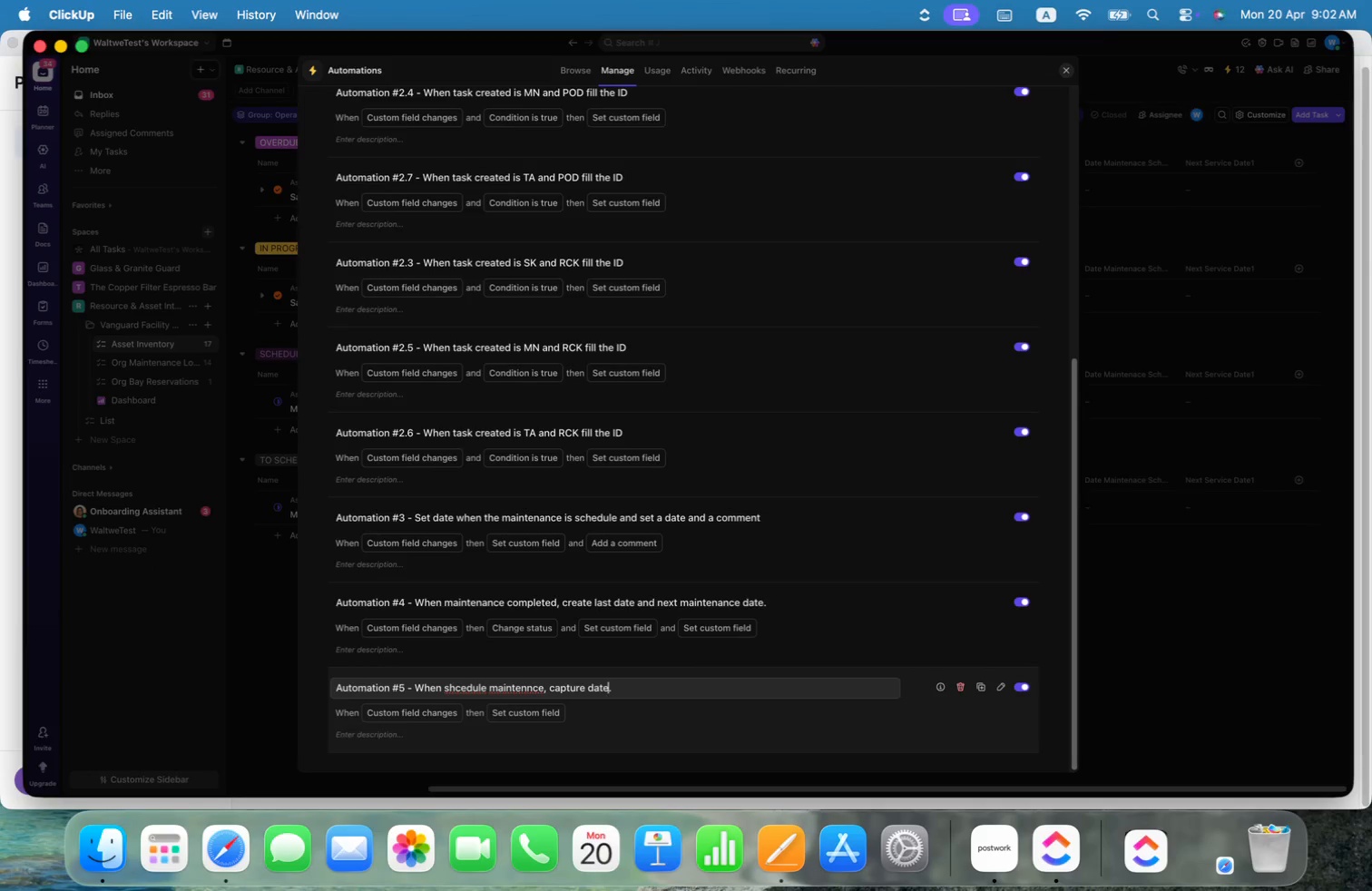 
key(Alt+ArrowLeft)
 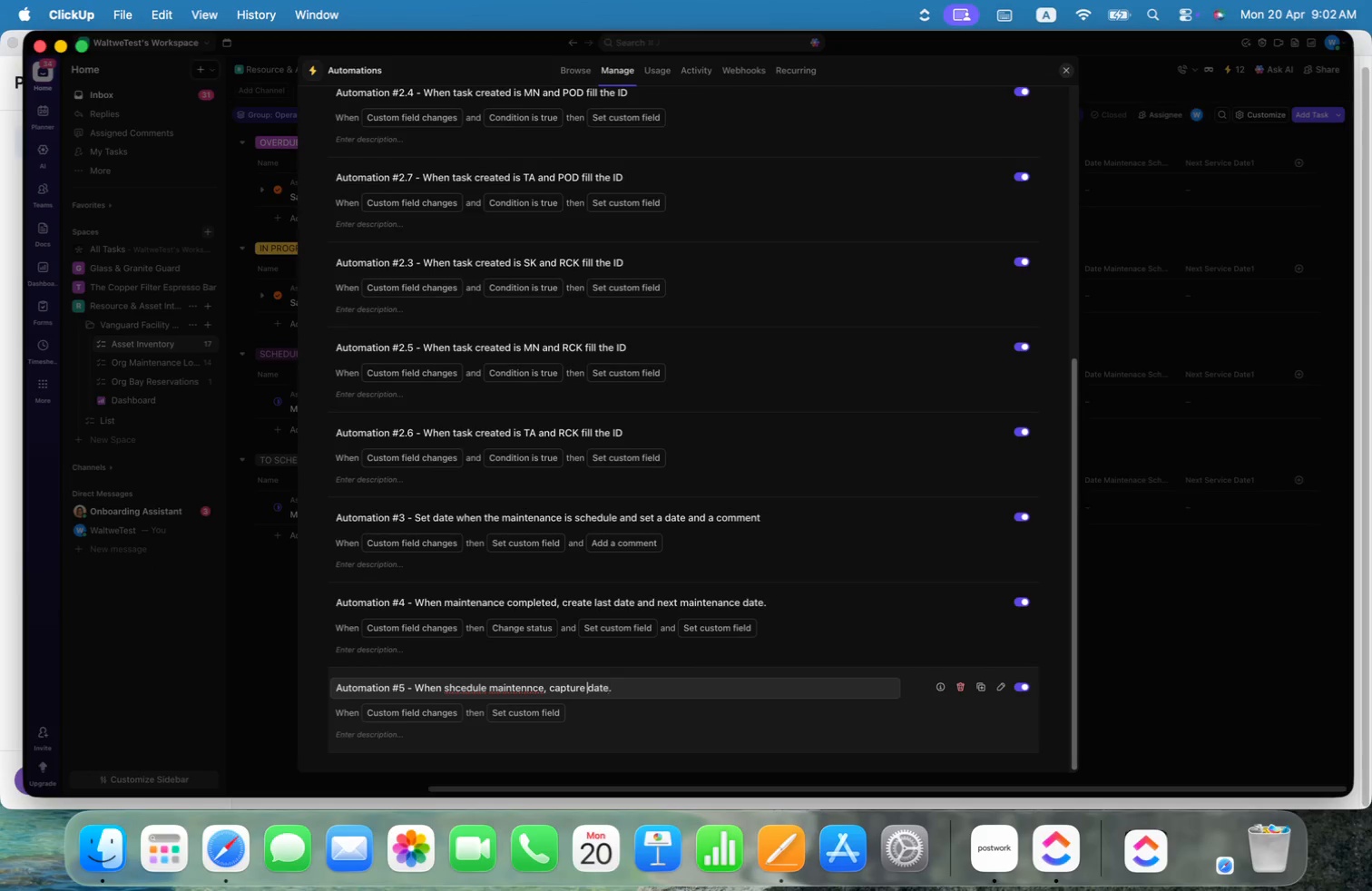 
key(Alt+ArrowLeft)
 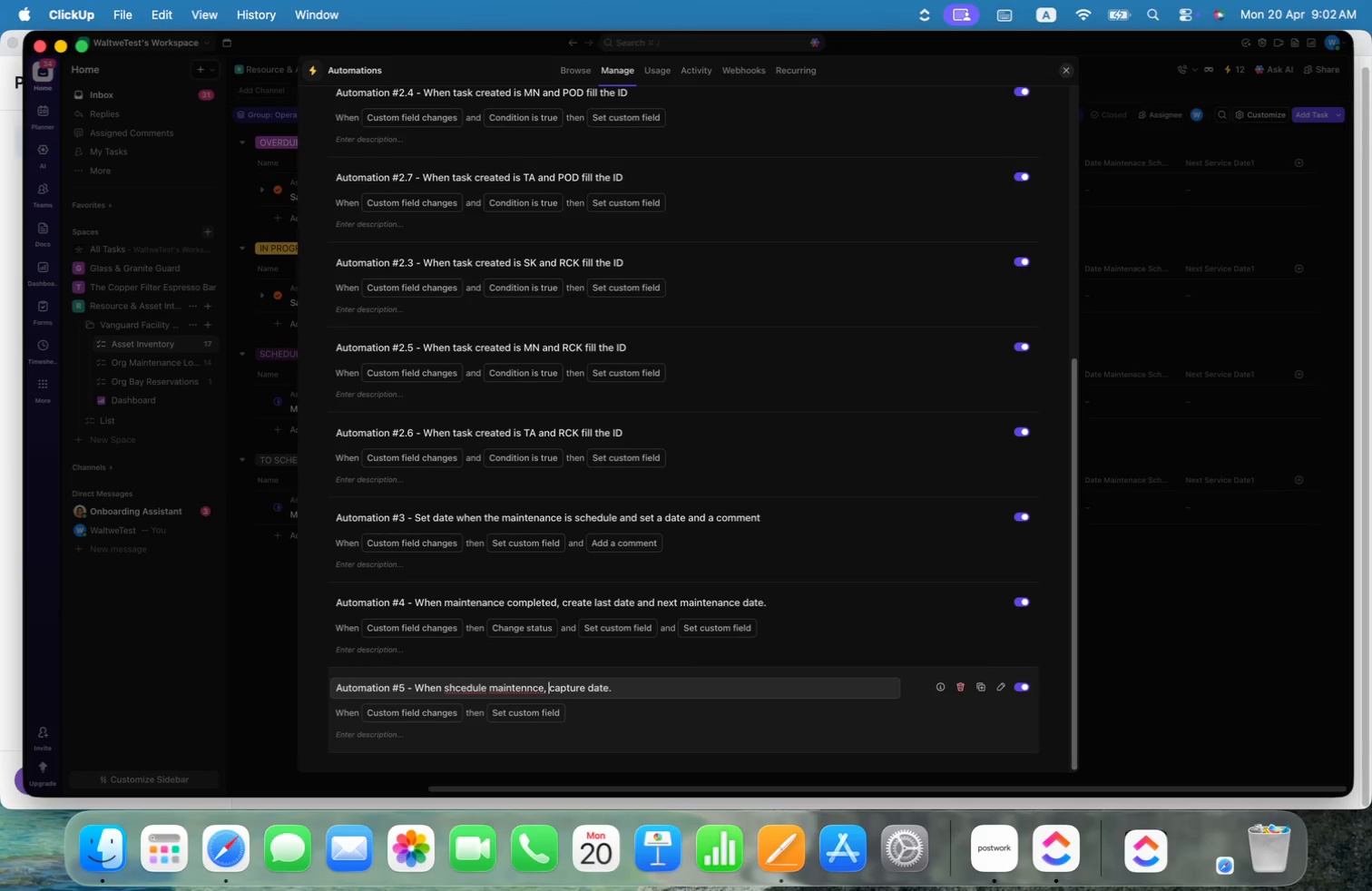 
key(Alt+ArrowLeft)
 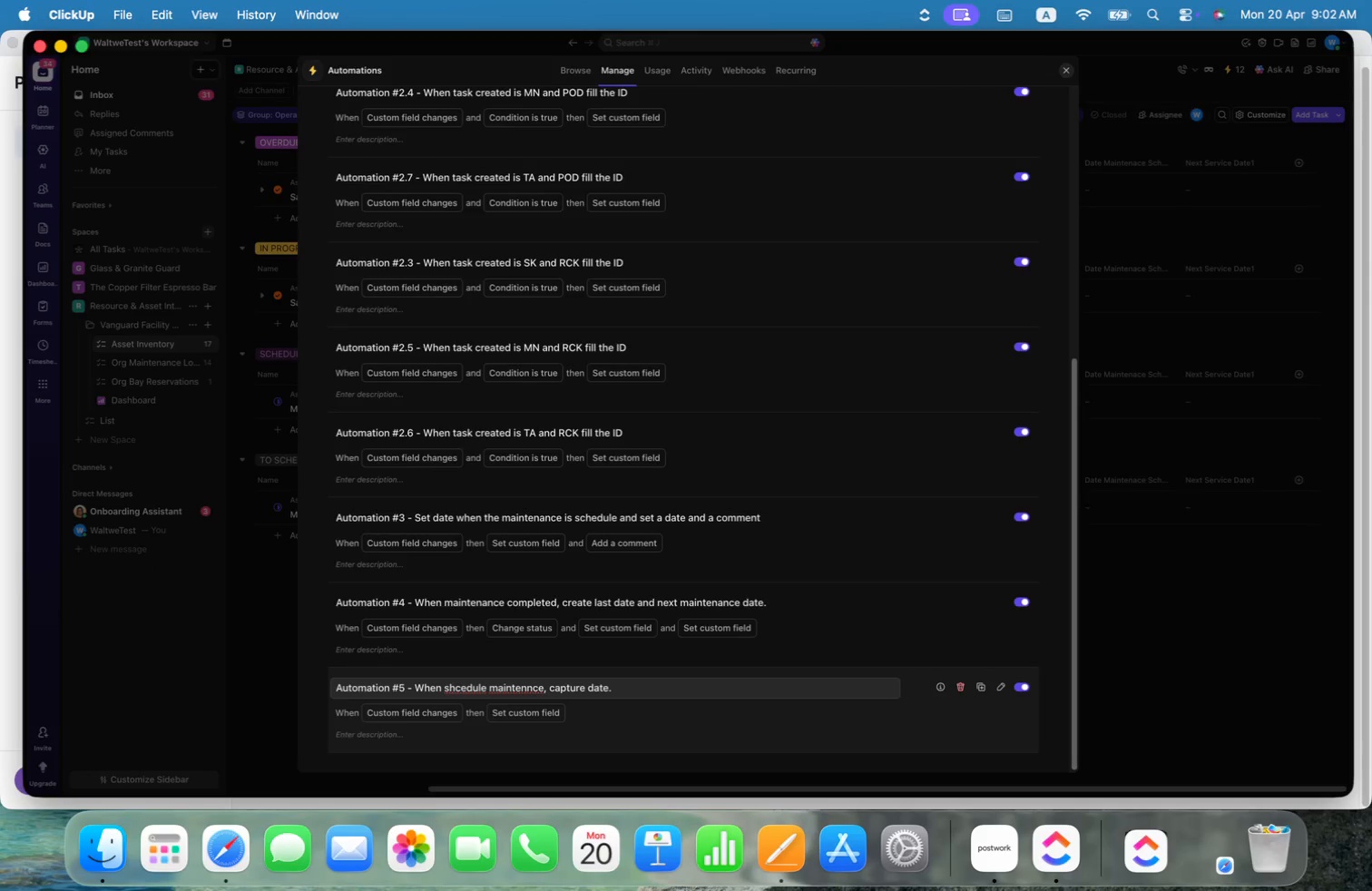 
key(Alt+ArrowLeft)
 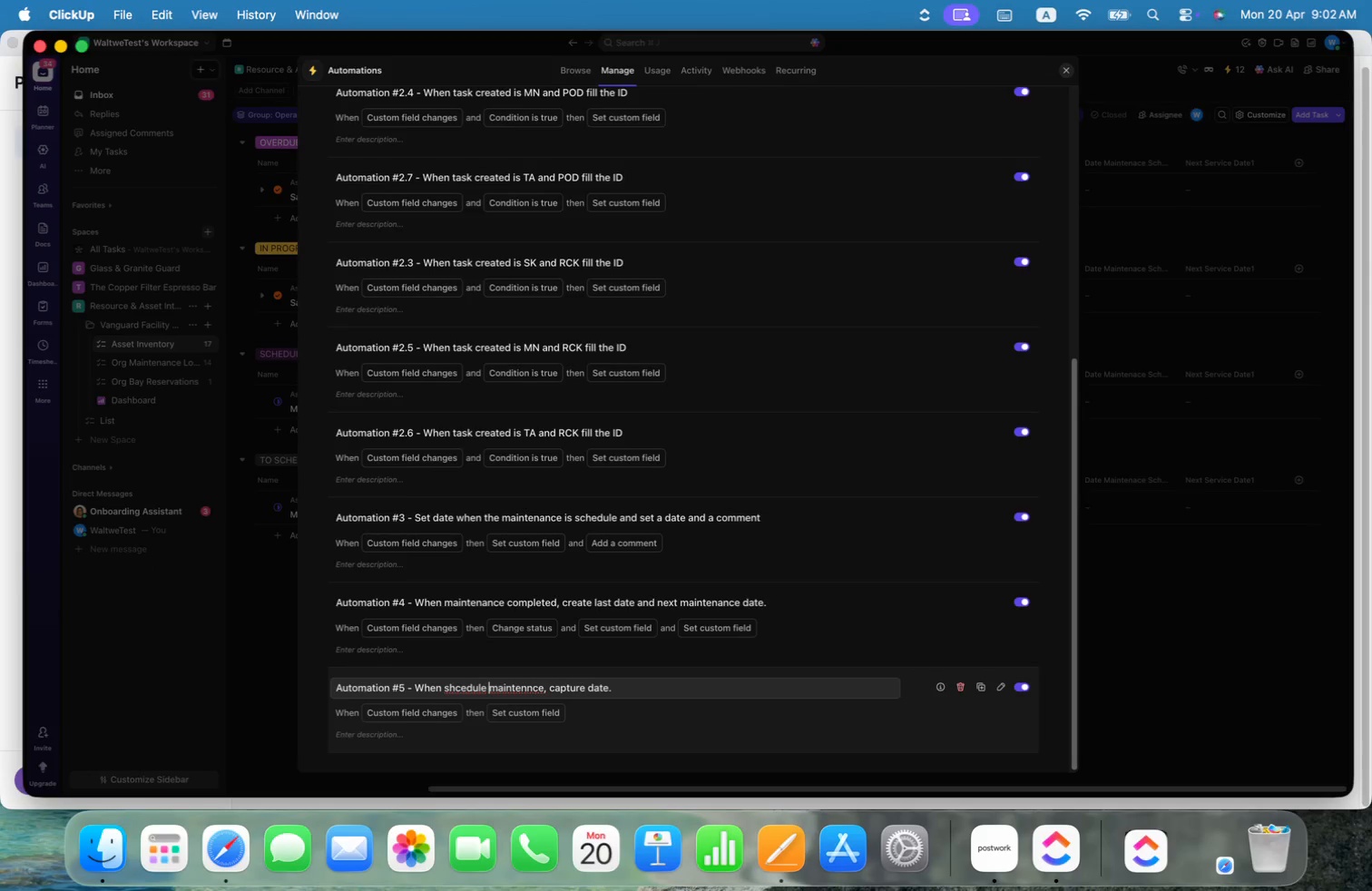 
key(Alt+OptionLeft)
 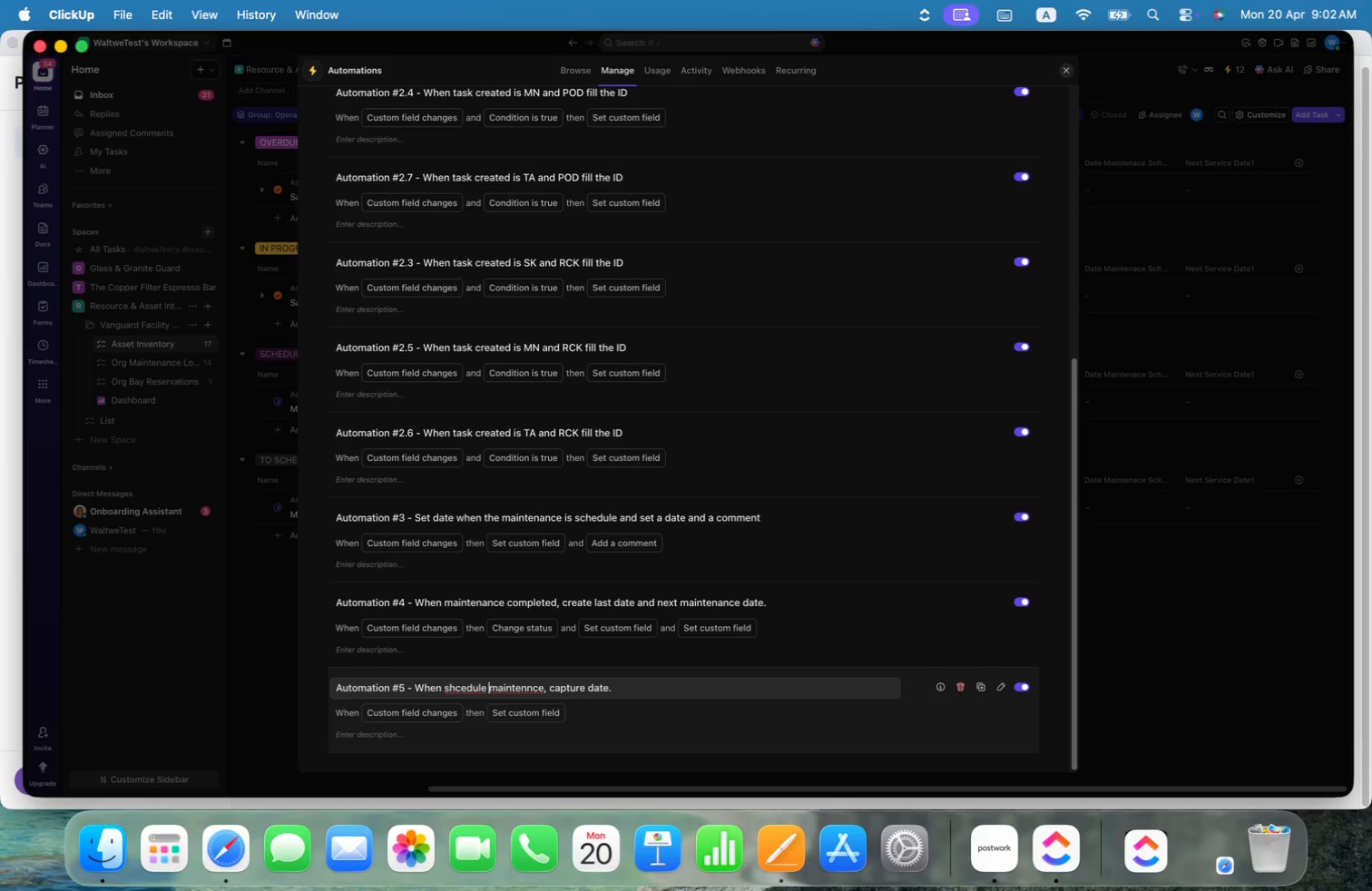 
key(Alt+ArrowRight)
 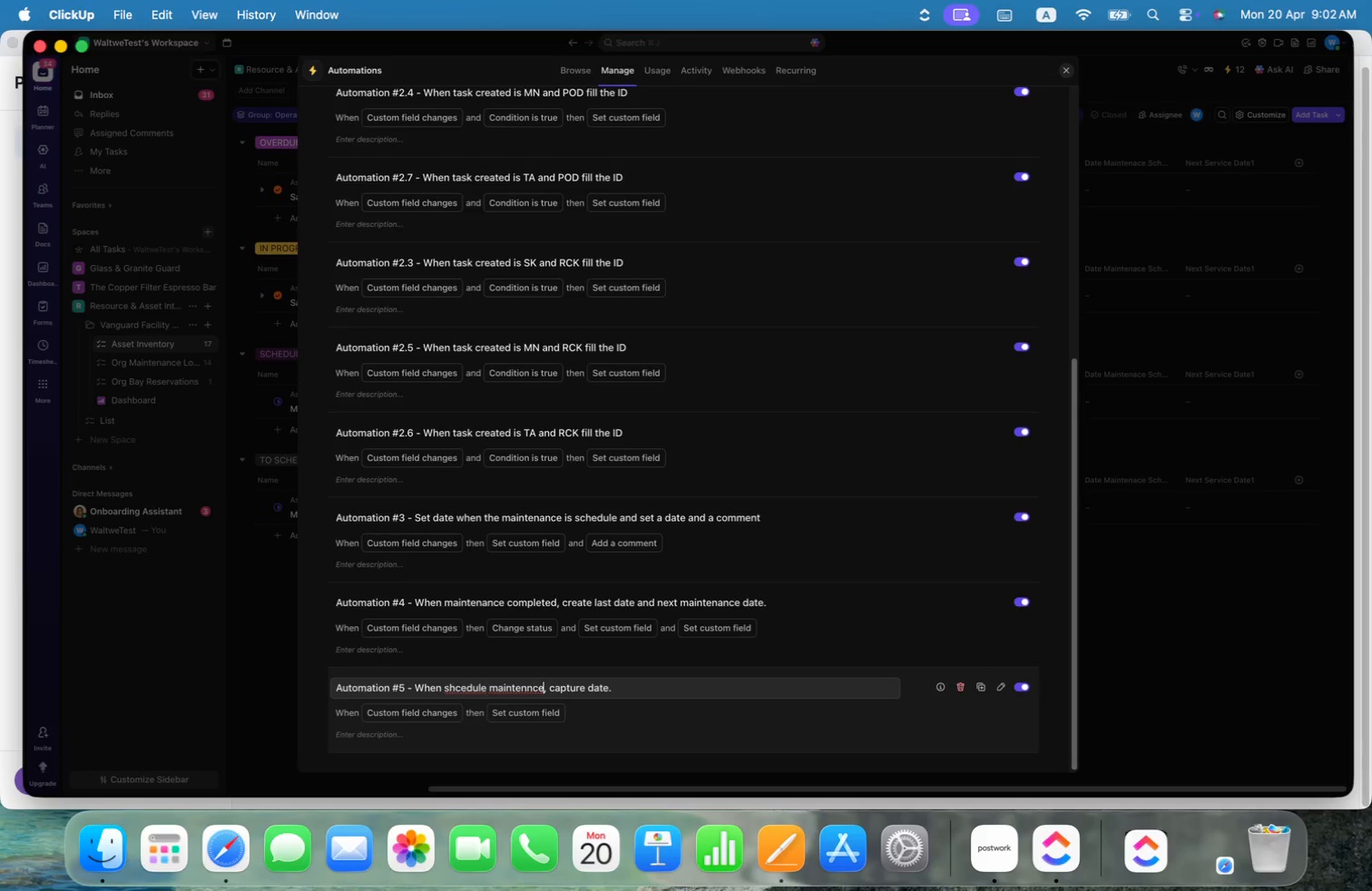 
key(ArrowLeft)
 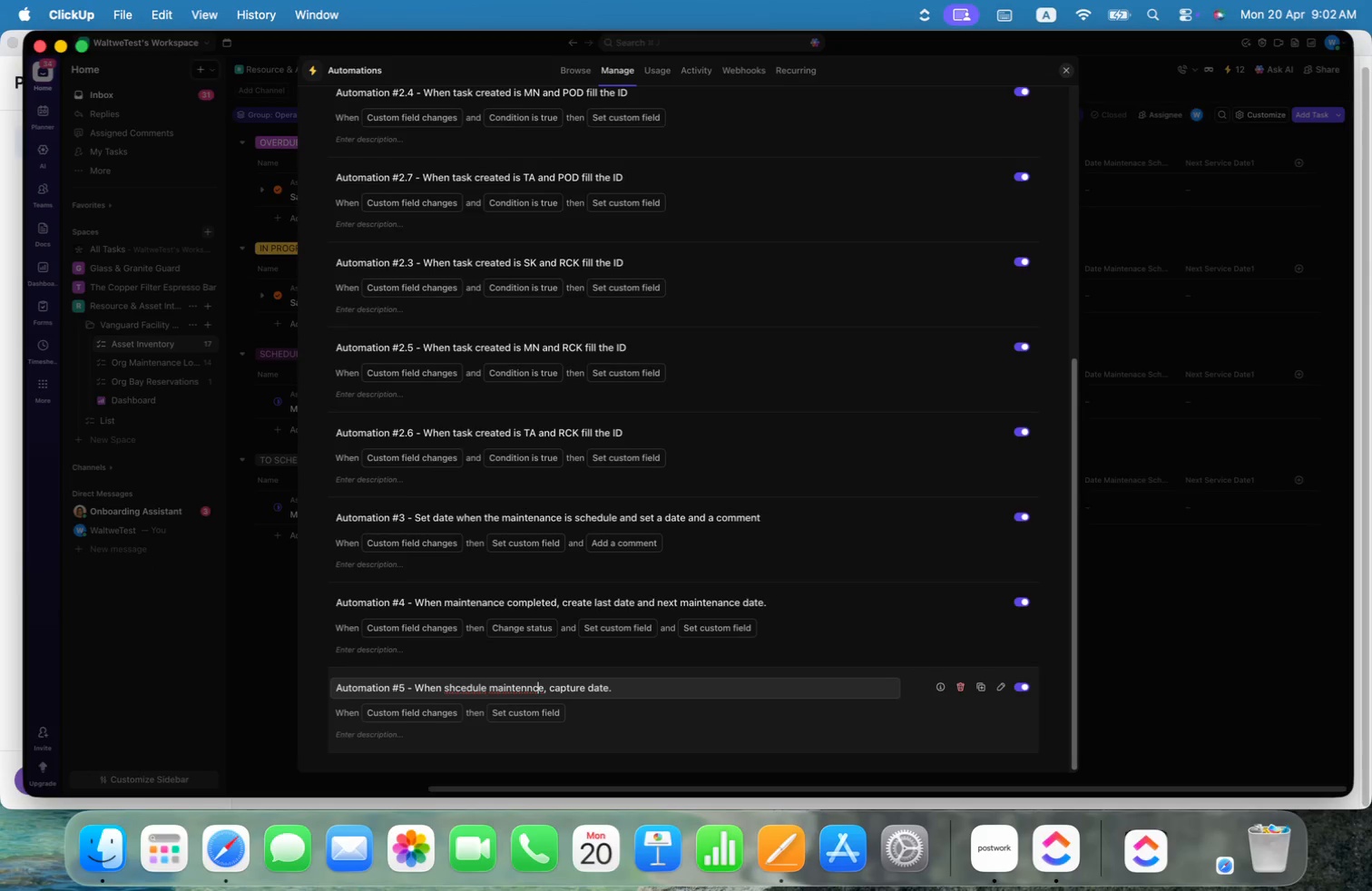 
key(ArrowLeft)
 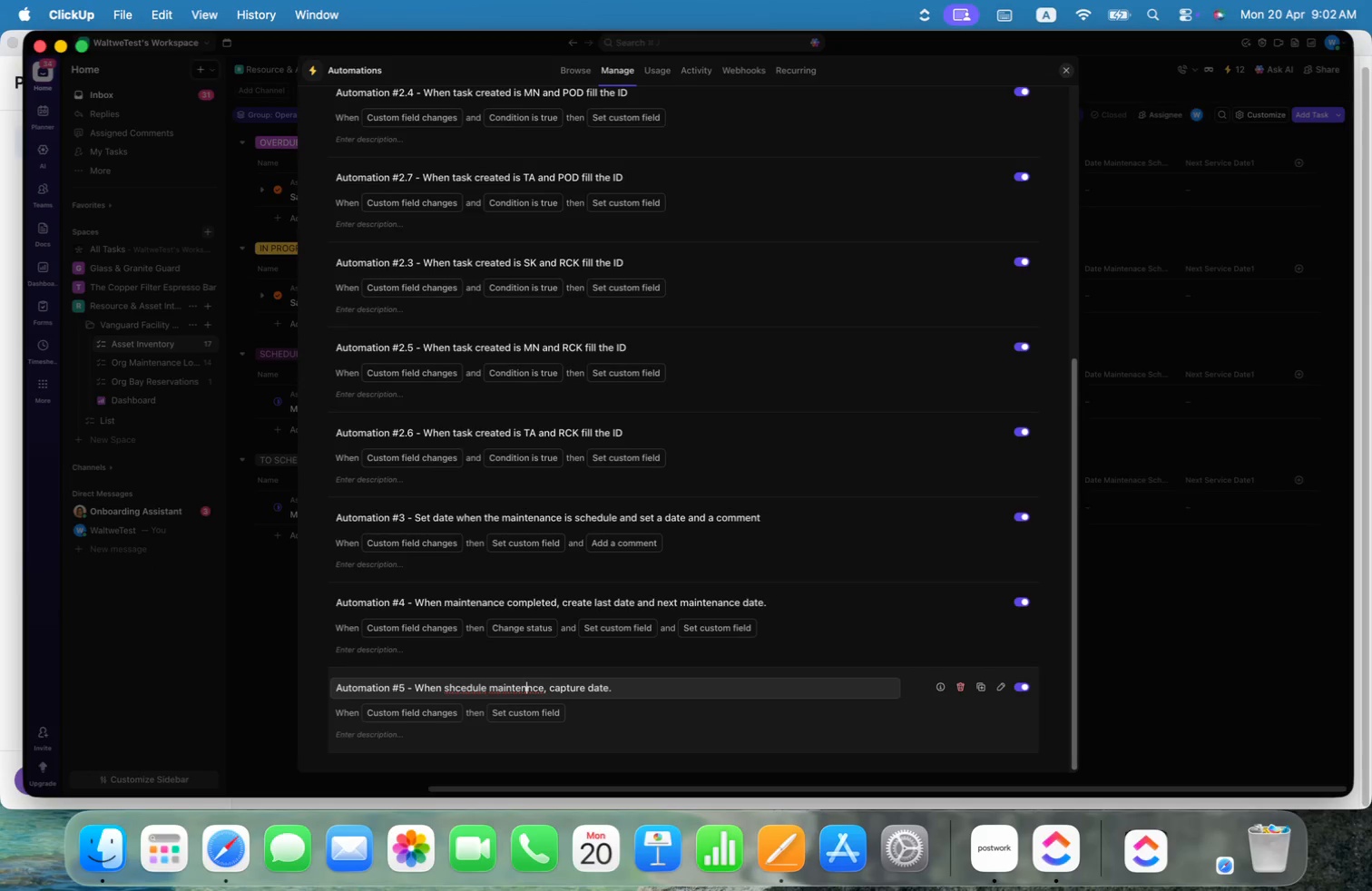 
key(ArrowLeft)
 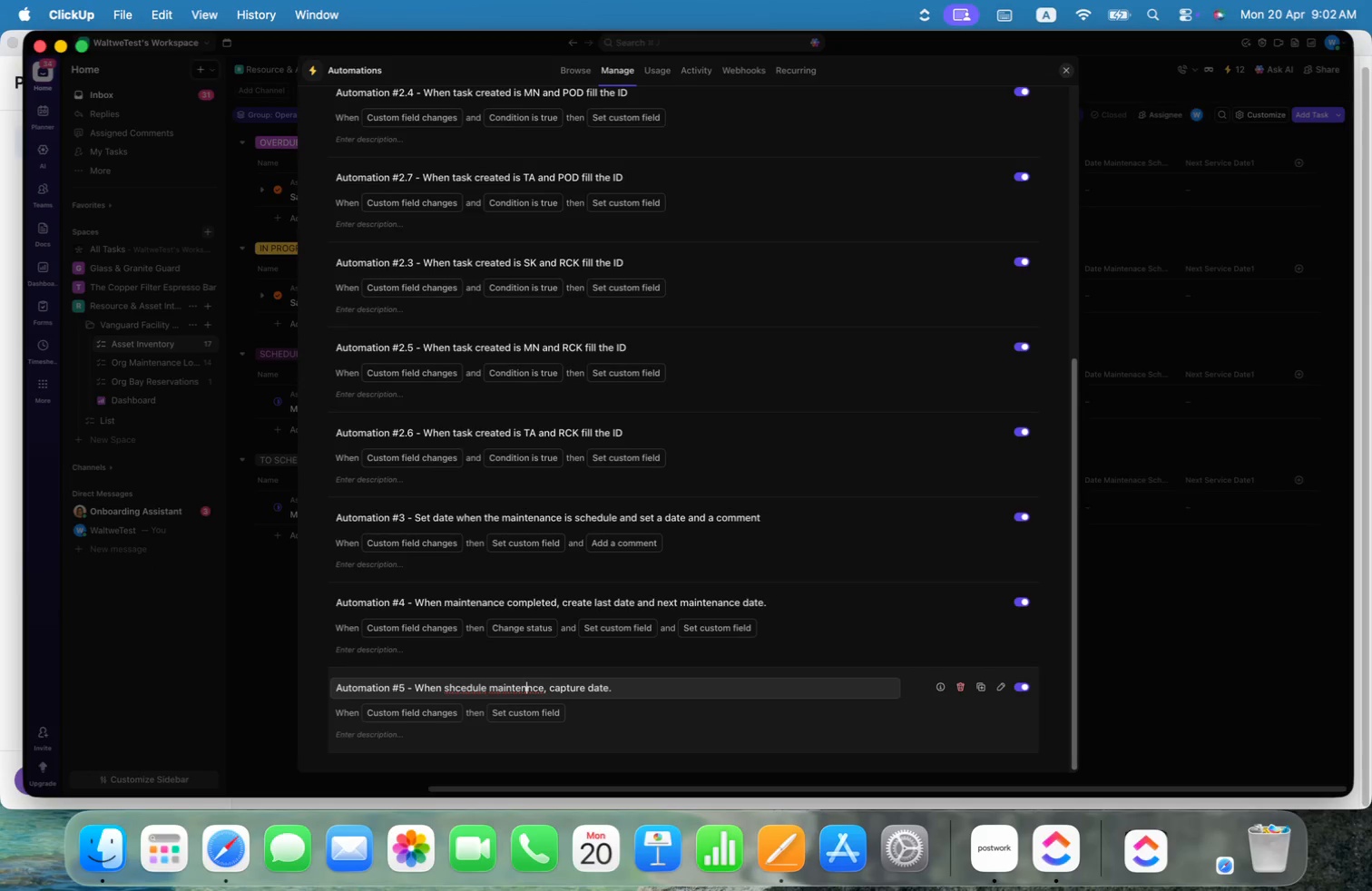 
key(ArrowLeft)
 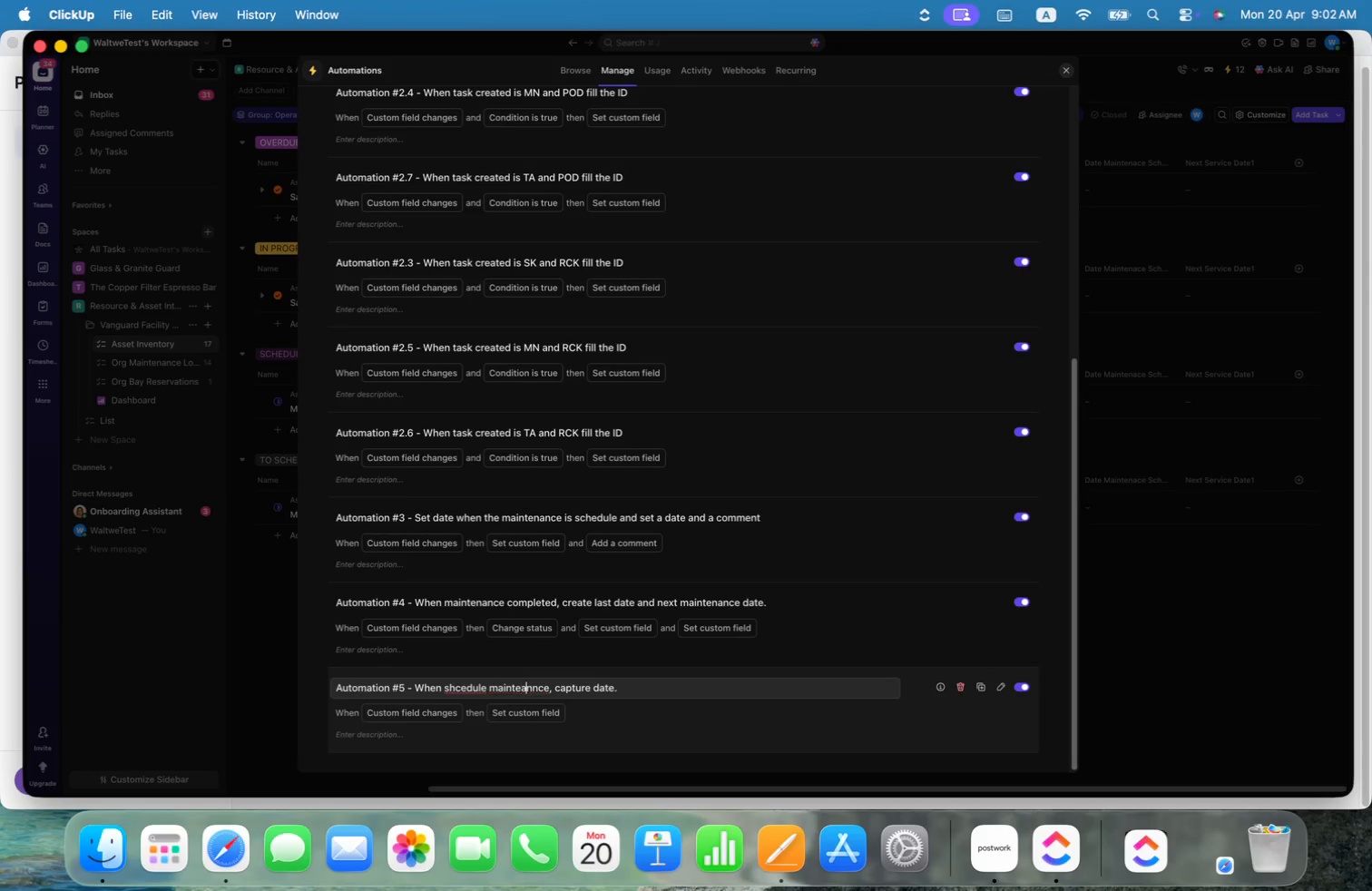 
key(A)
 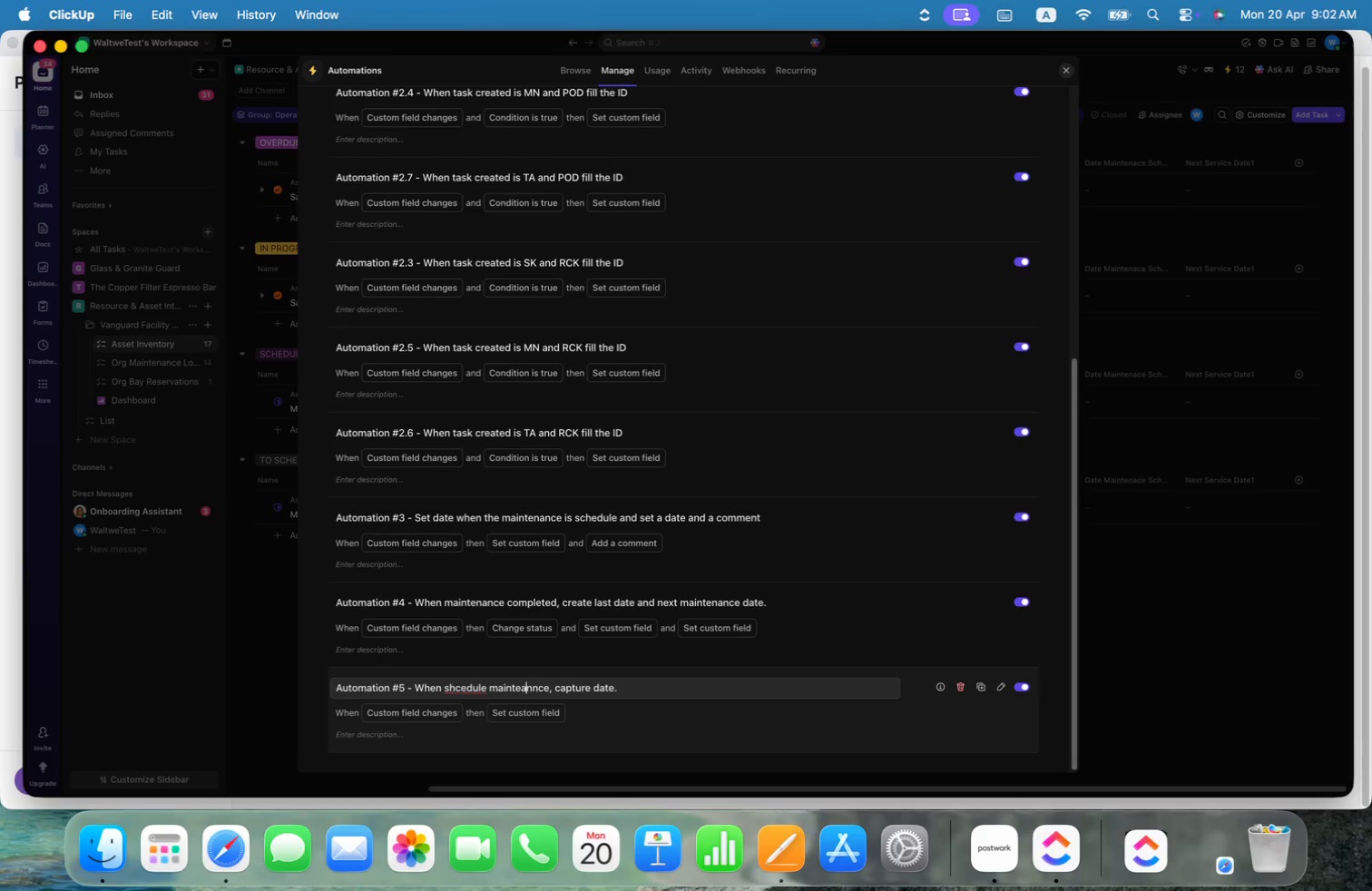 
key(Backspace)
 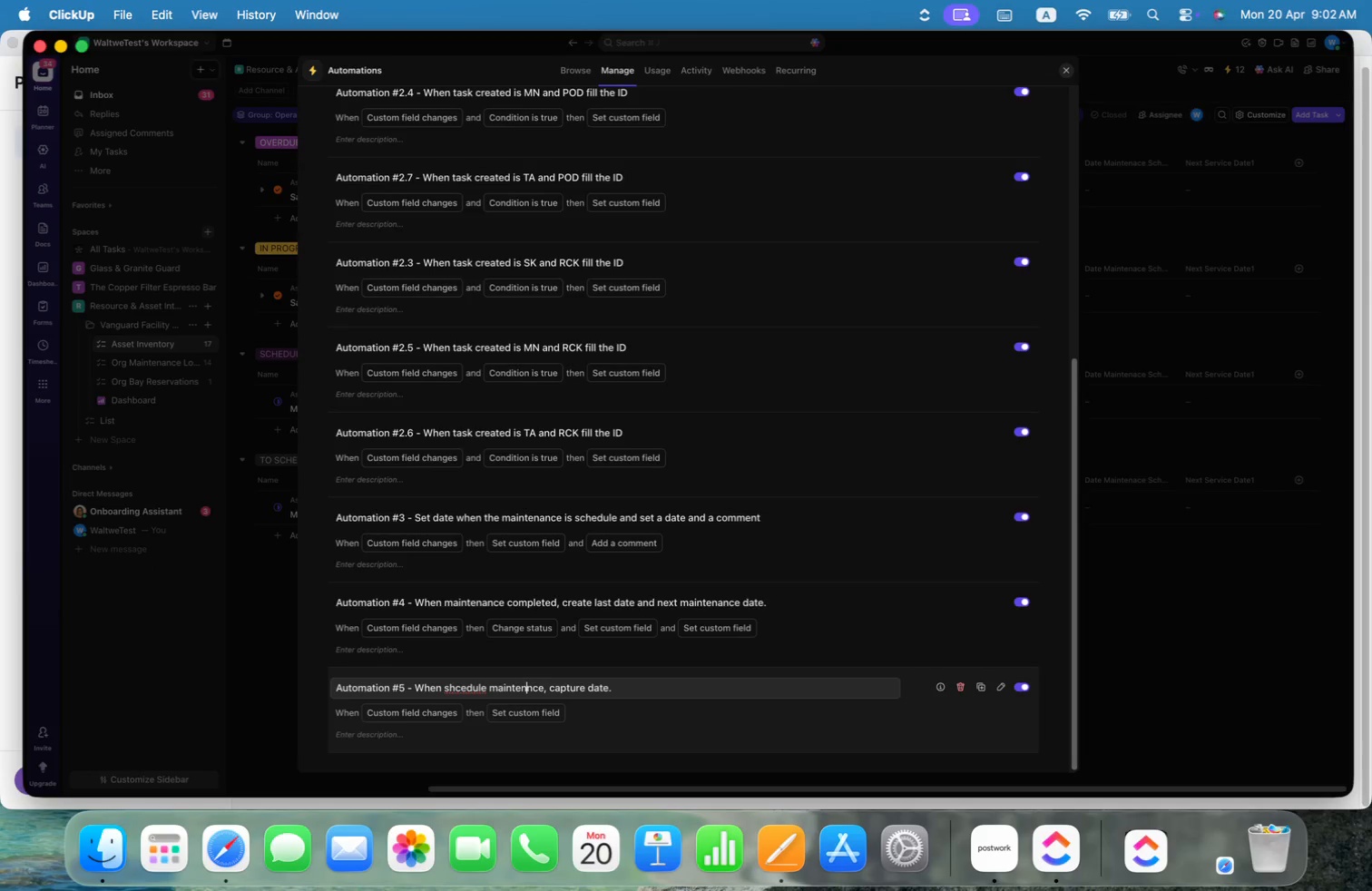 
key(ArrowRight)
 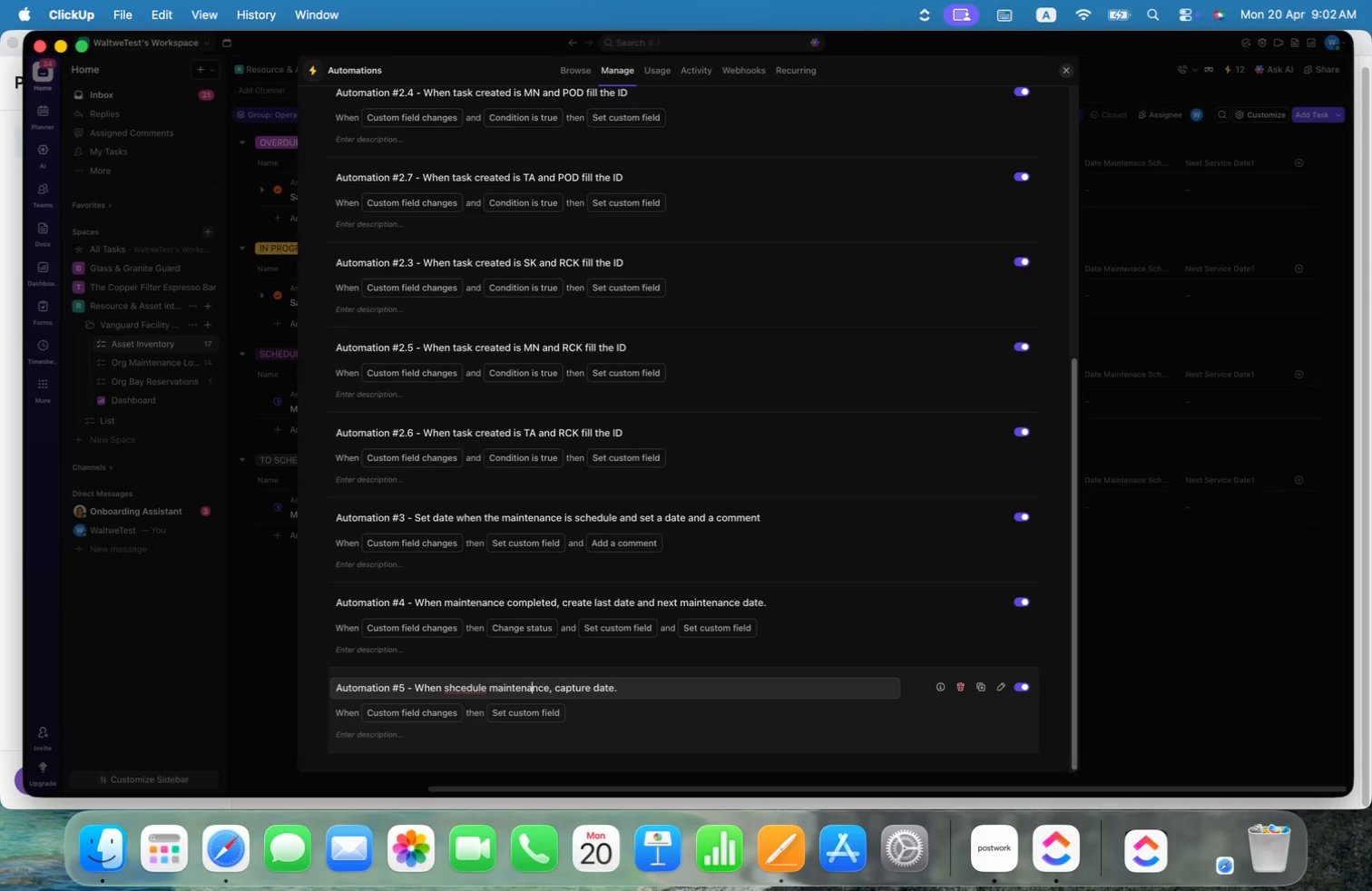 
key(A)
 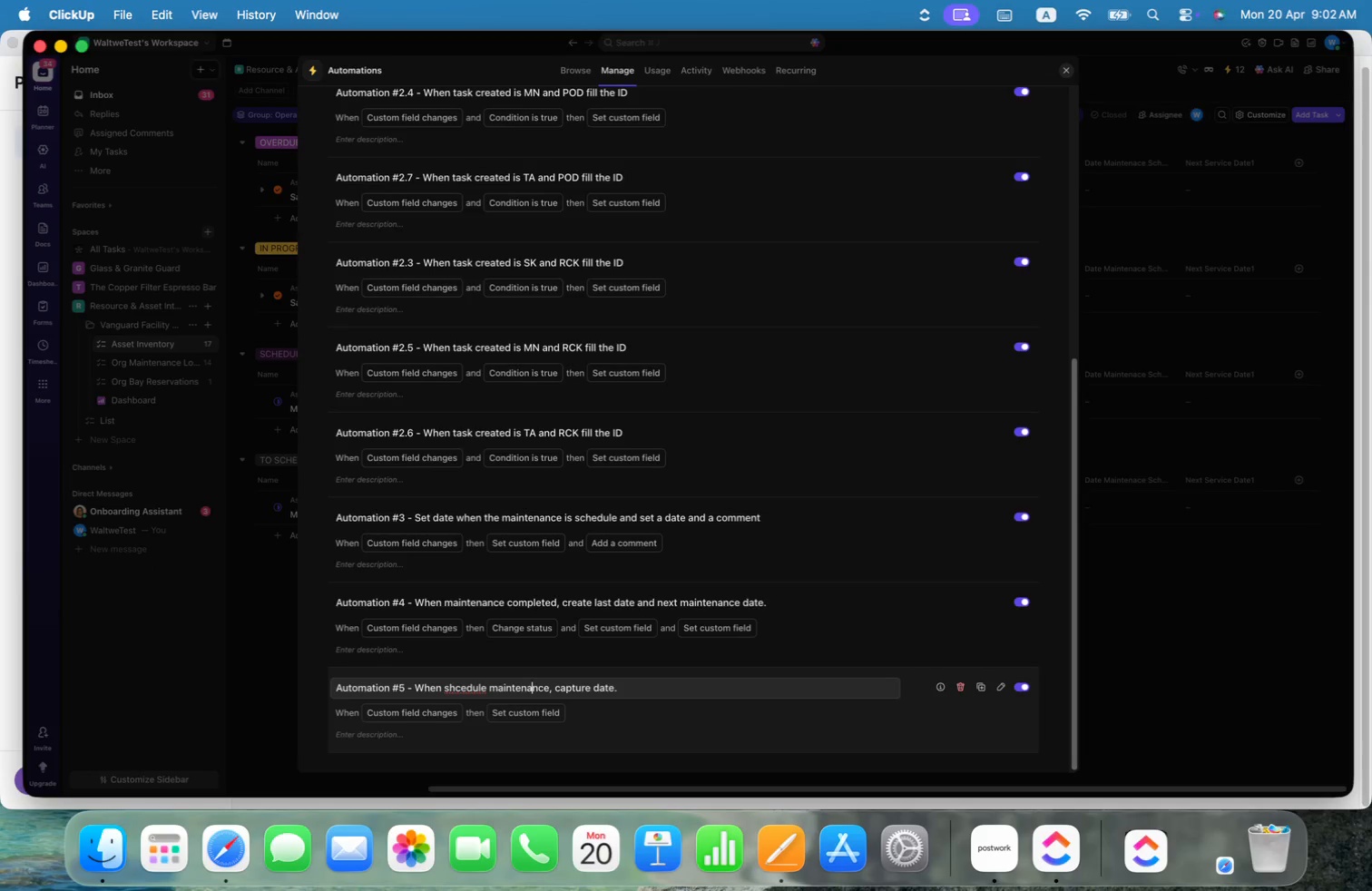 
key(Meta+CommandLeft)
 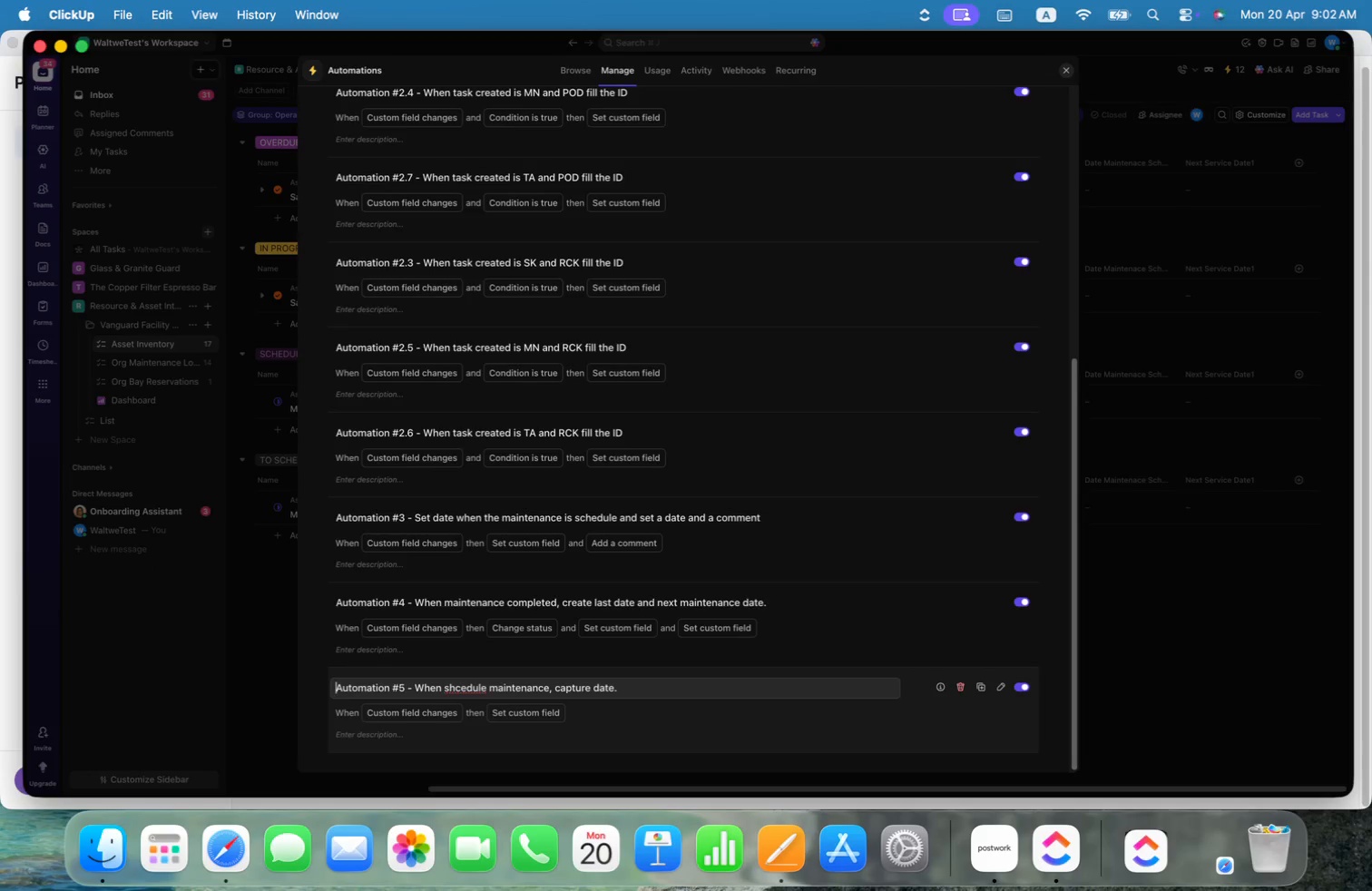 
key(Meta+ArrowLeft)
 